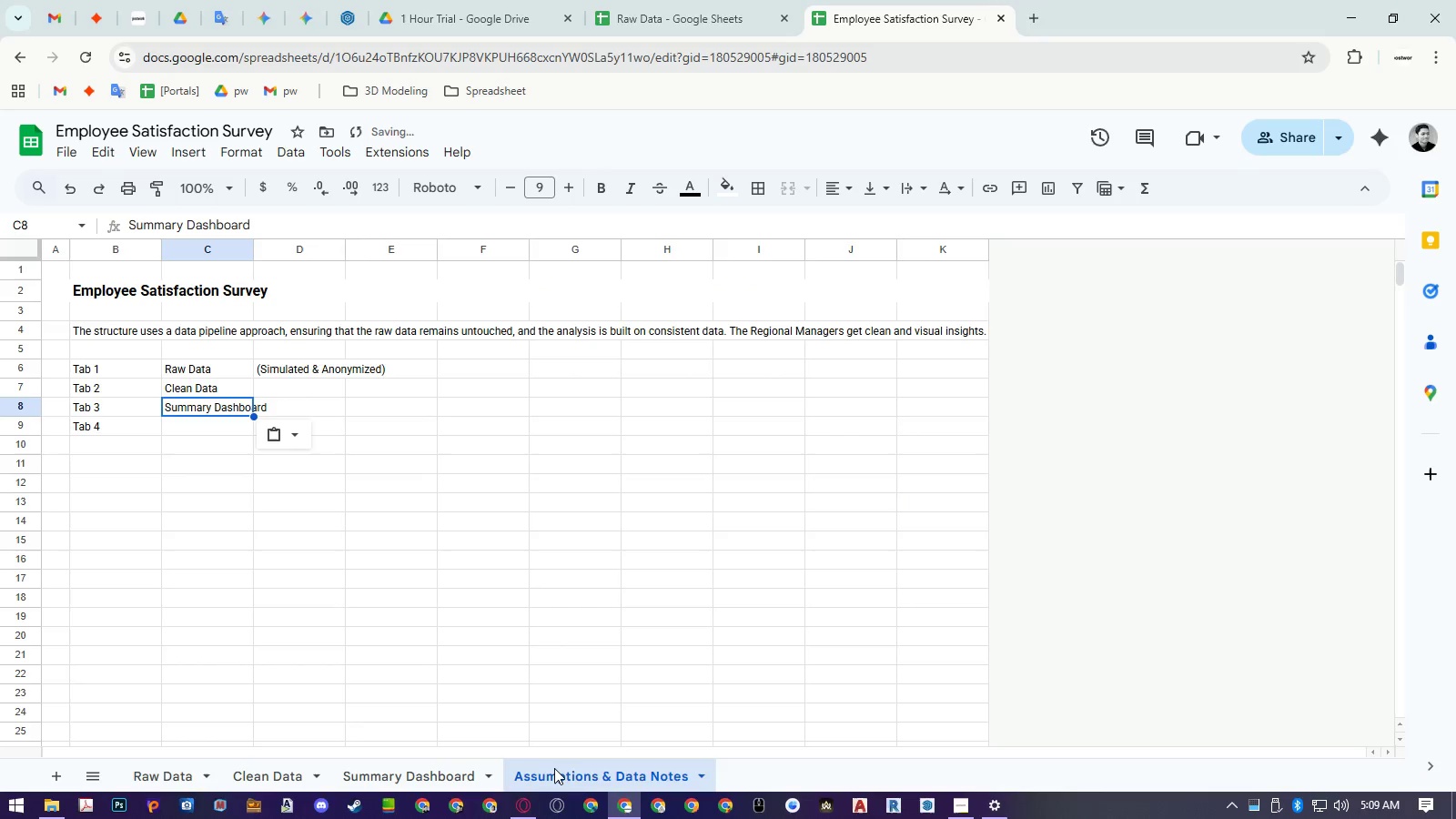 
double_click([554, 768])
 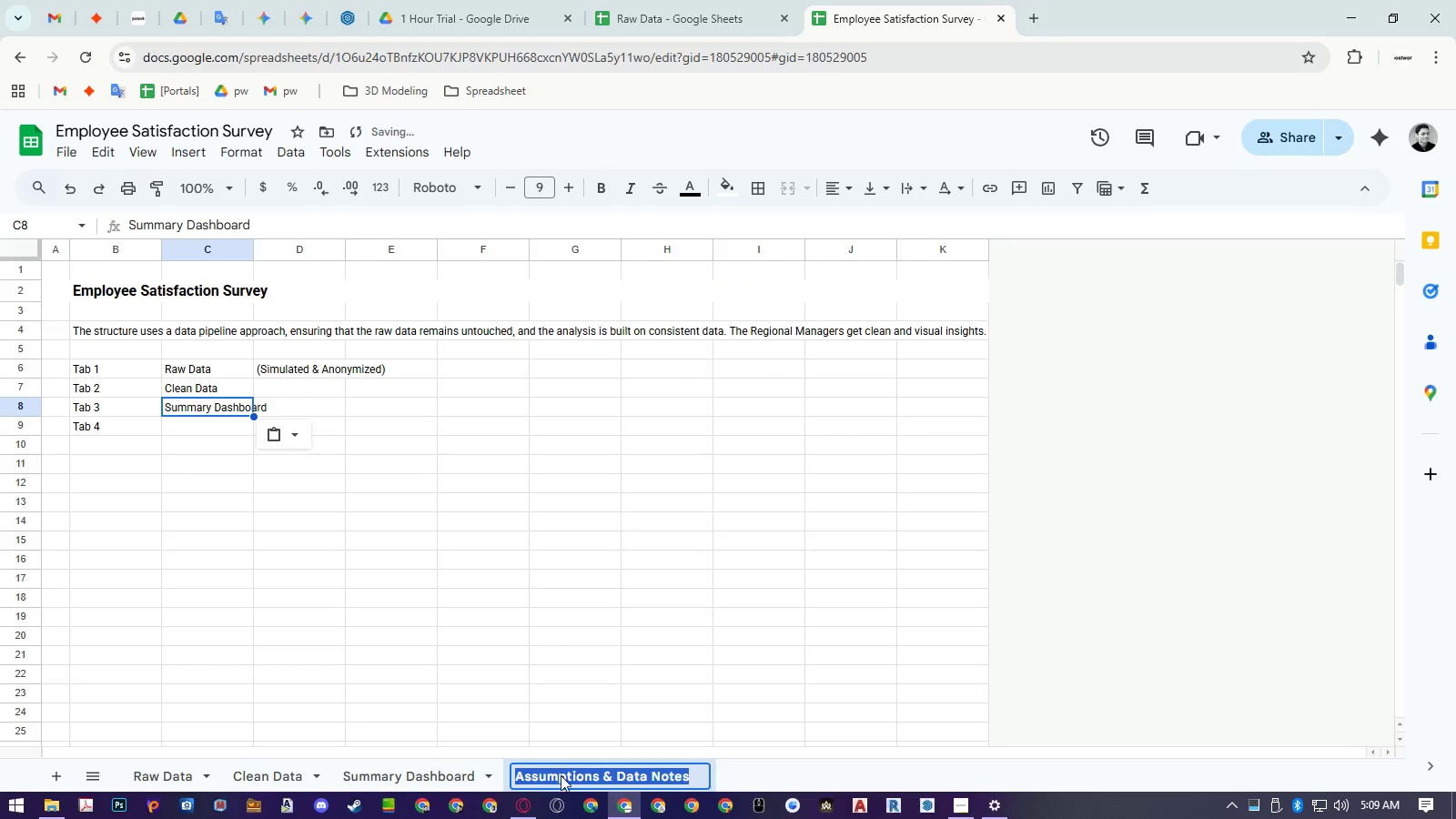 
key(Control+ControlLeft)
 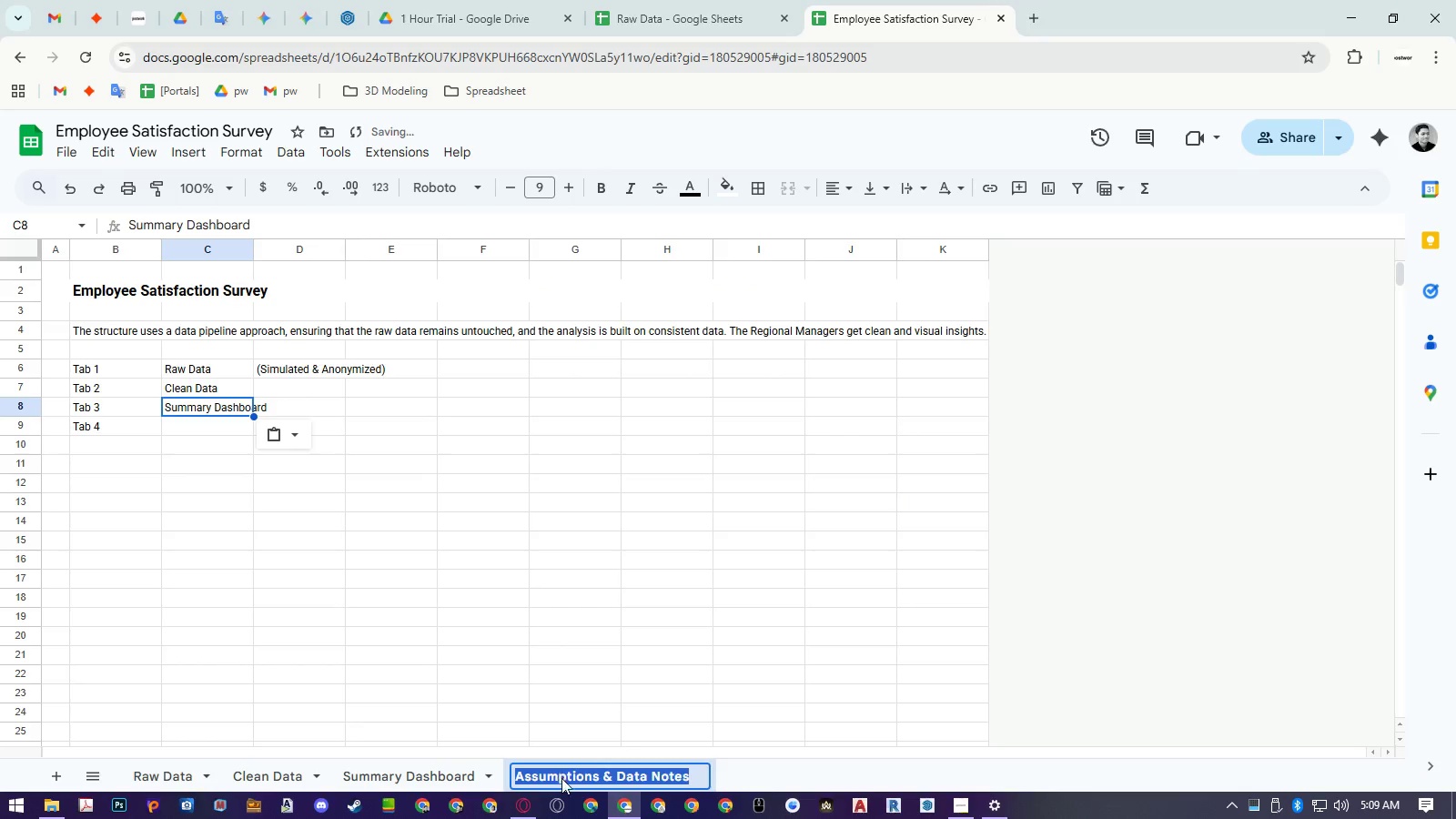 
key(Control+C)
 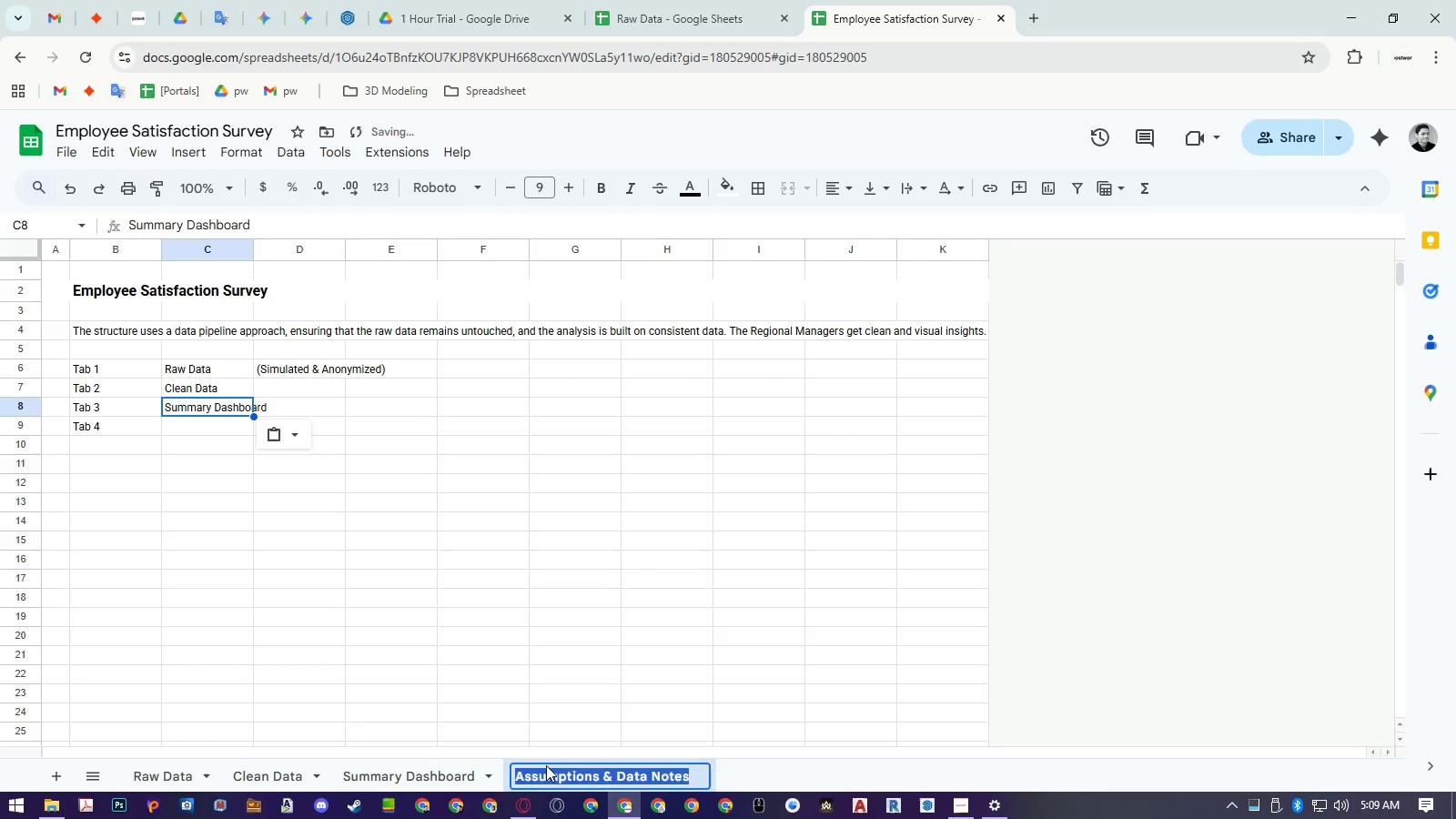 
key(Escape)
 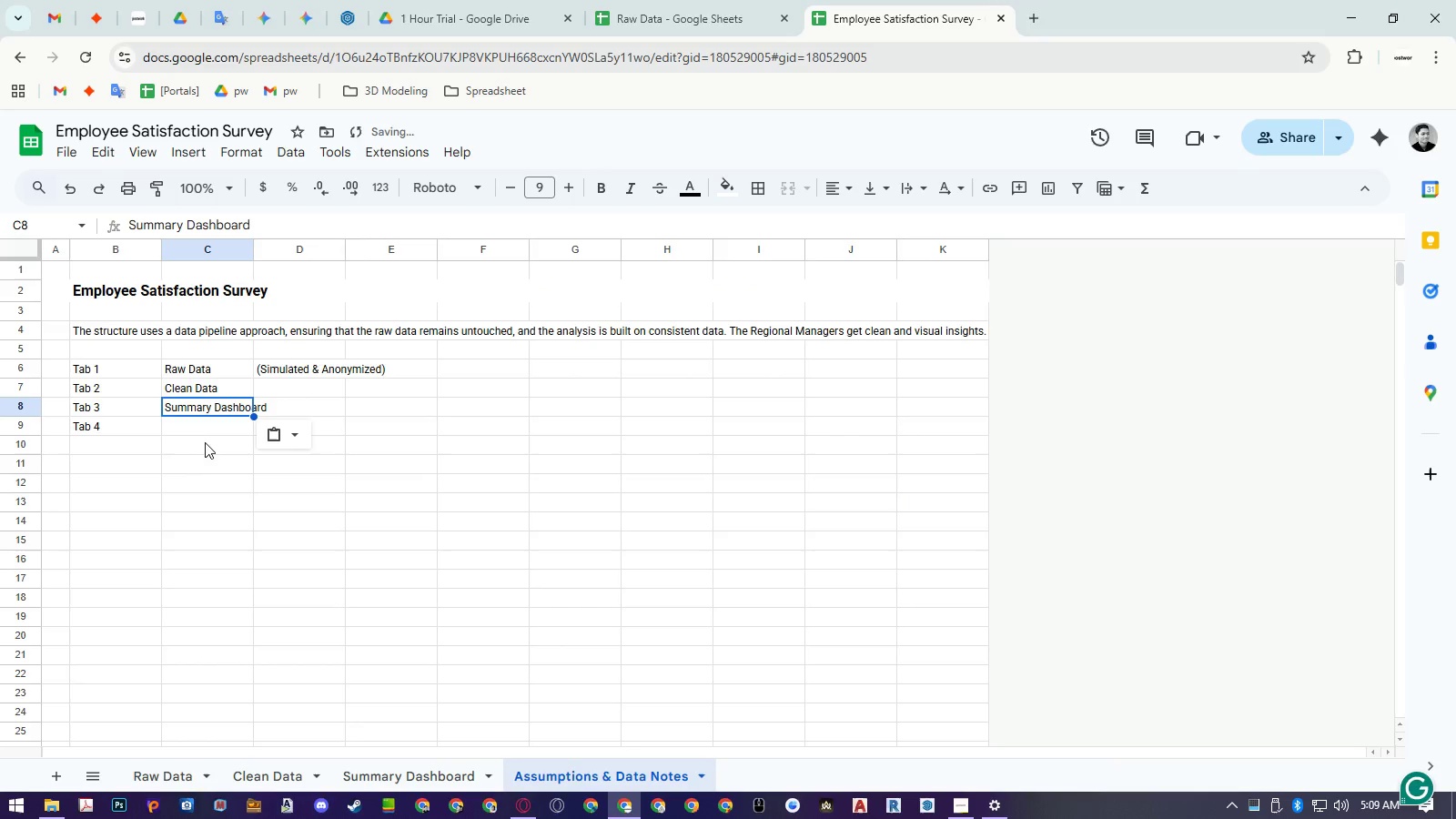 
left_click([197, 427])
 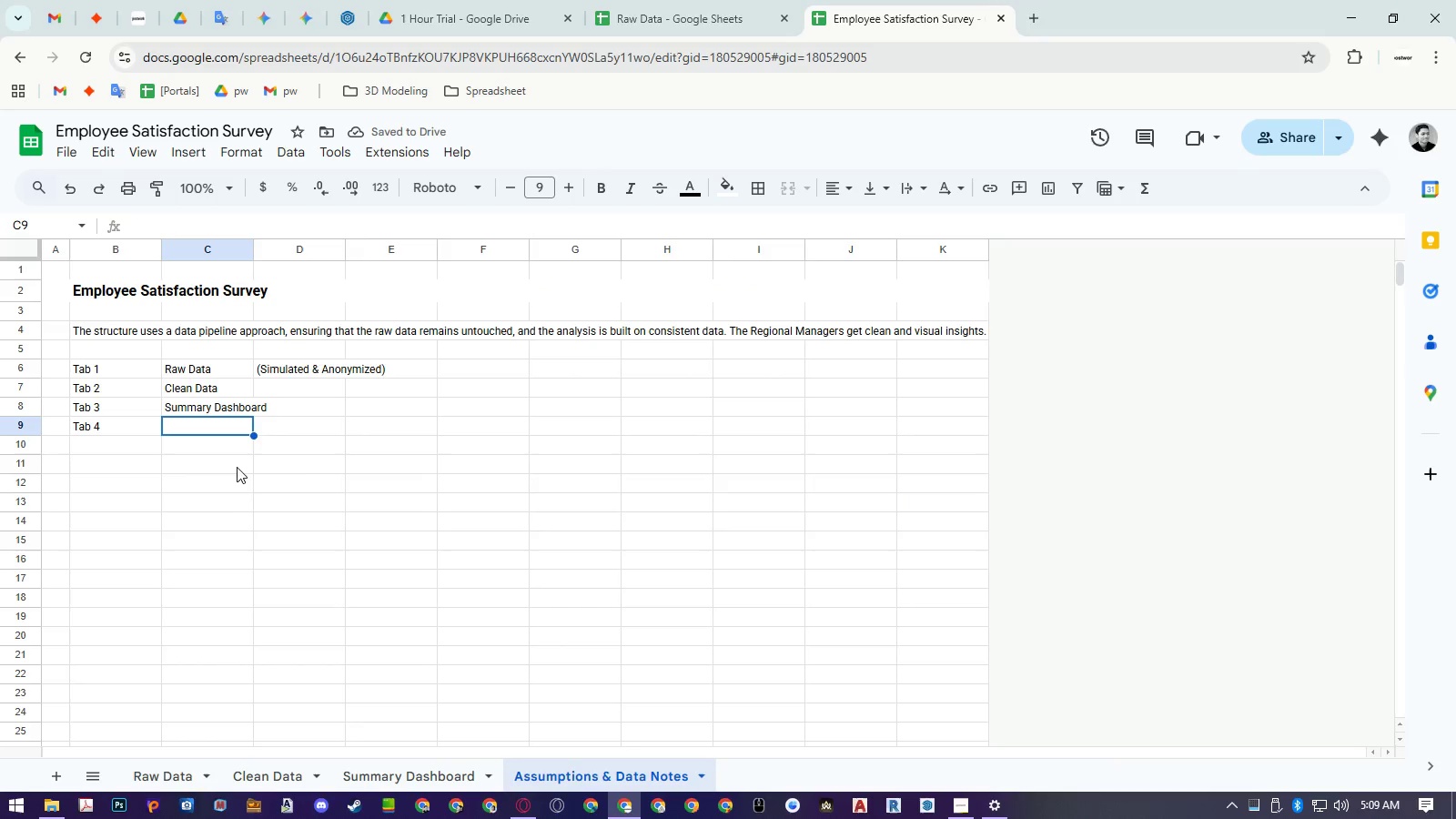 
key(Control+ControlLeft)
 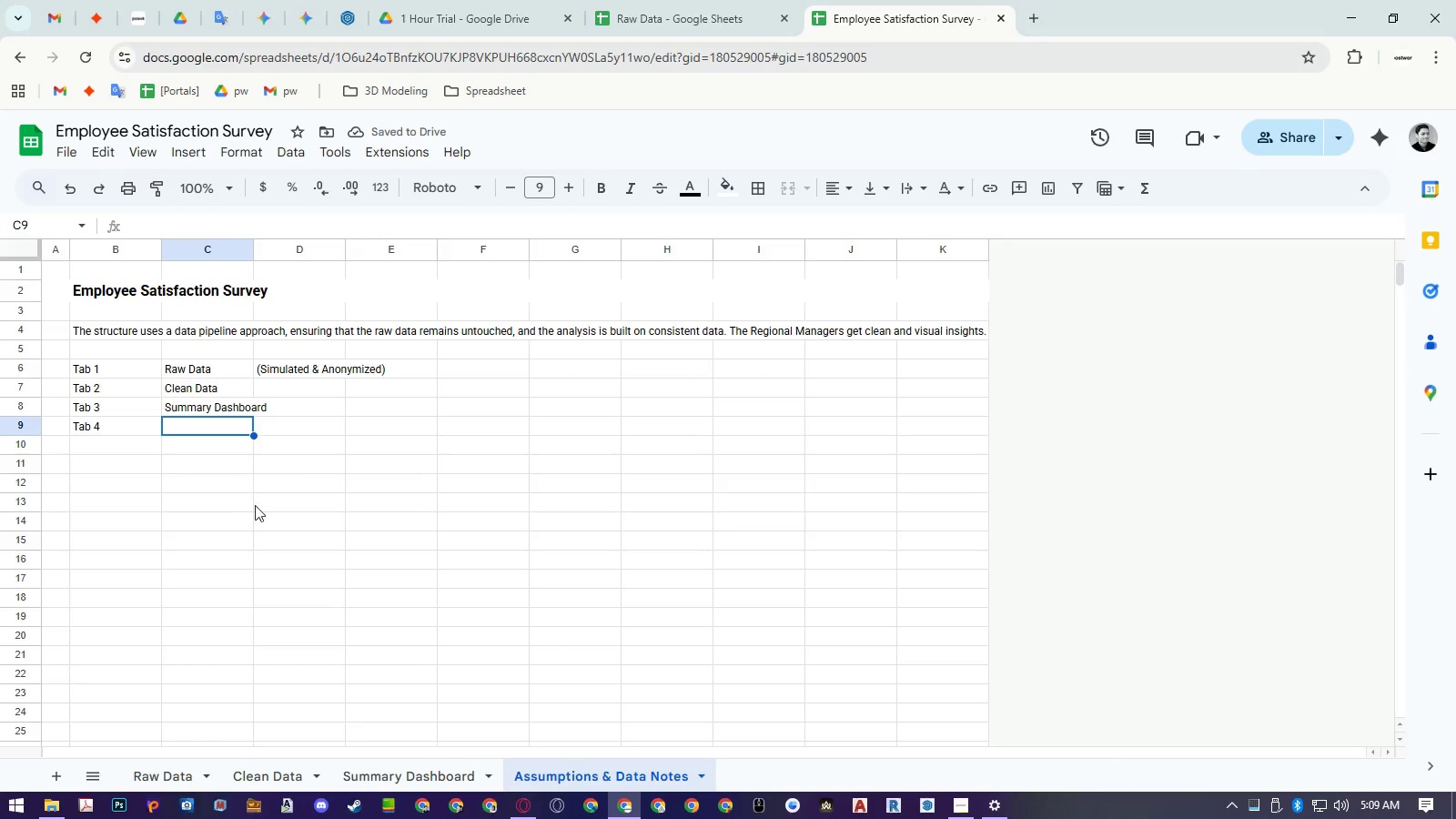 
key(Control+Shift+ShiftLeft)
 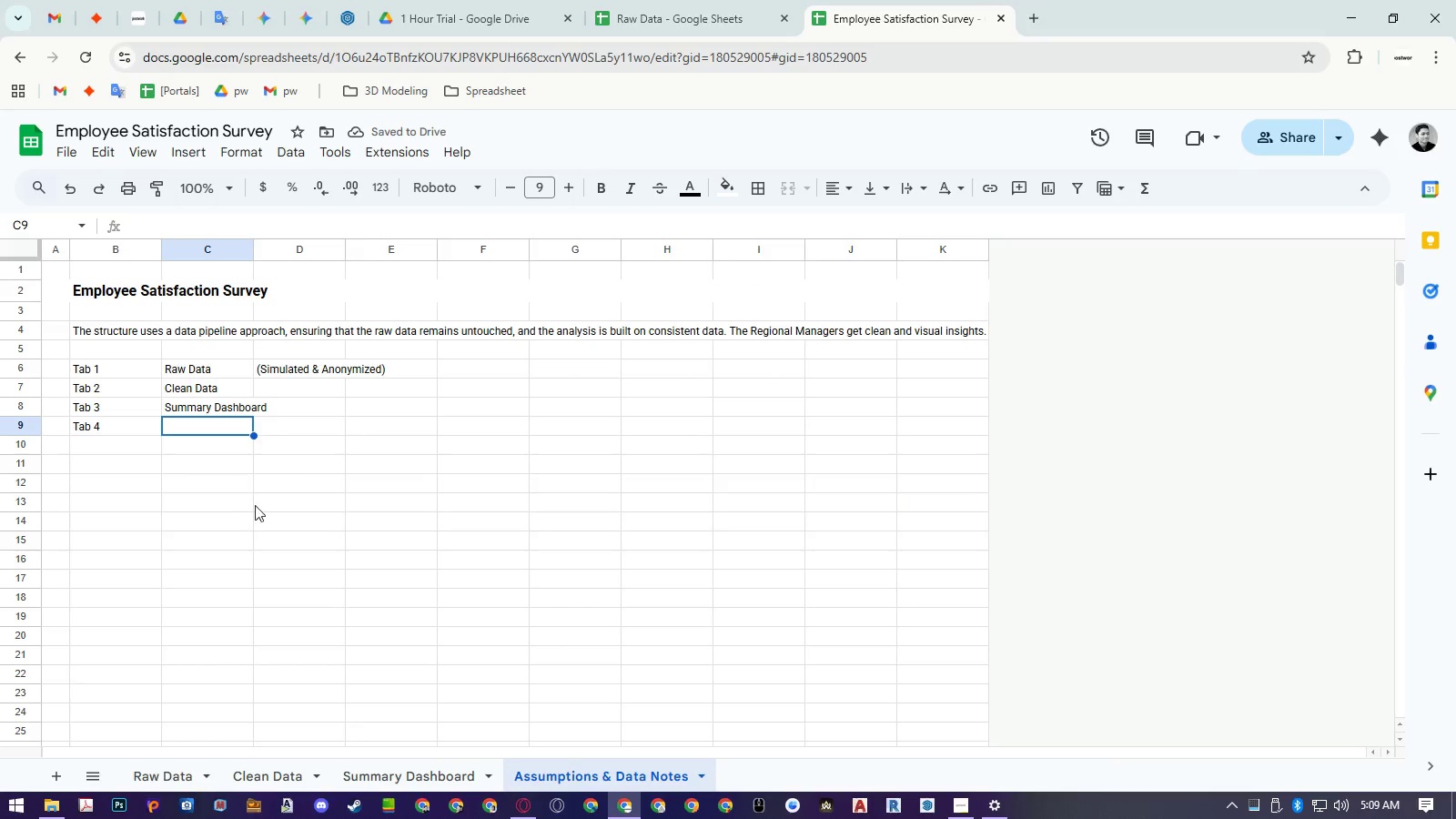 
key(Control+Shift+V)
 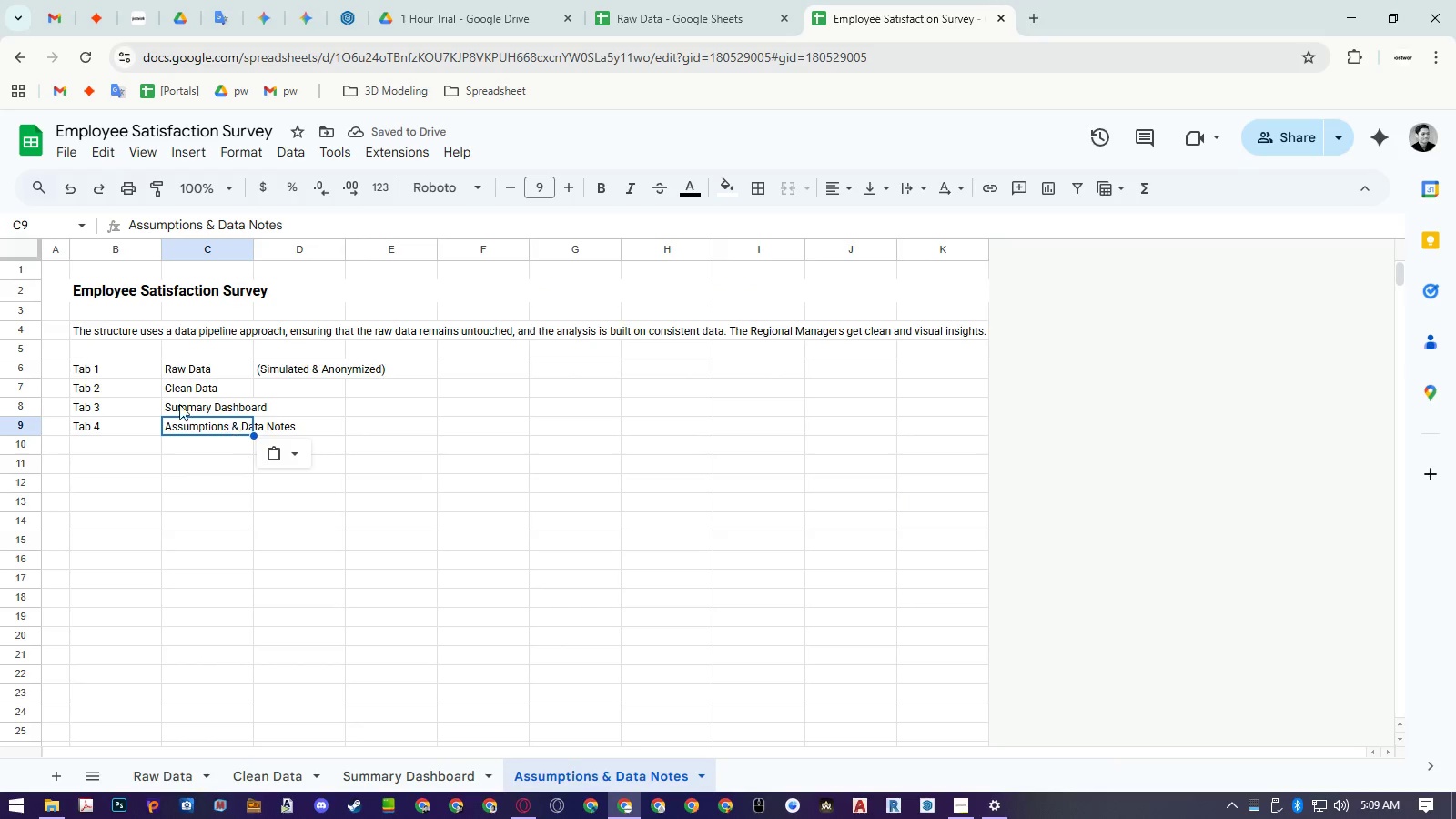 
left_click([33, 448])
 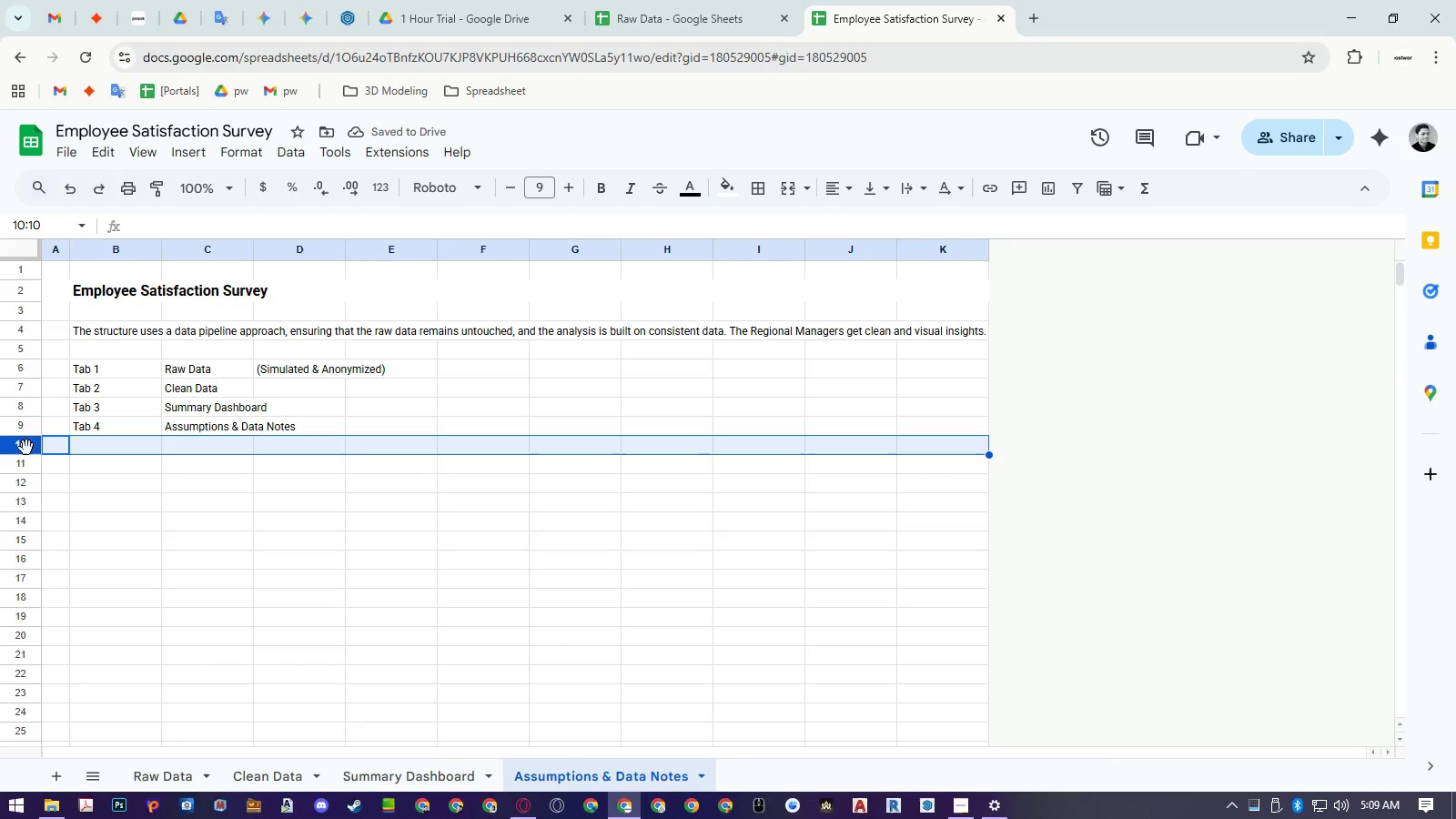 
left_click_drag(start_coordinate=[26, 448], to_coordinate=[27, 395])
 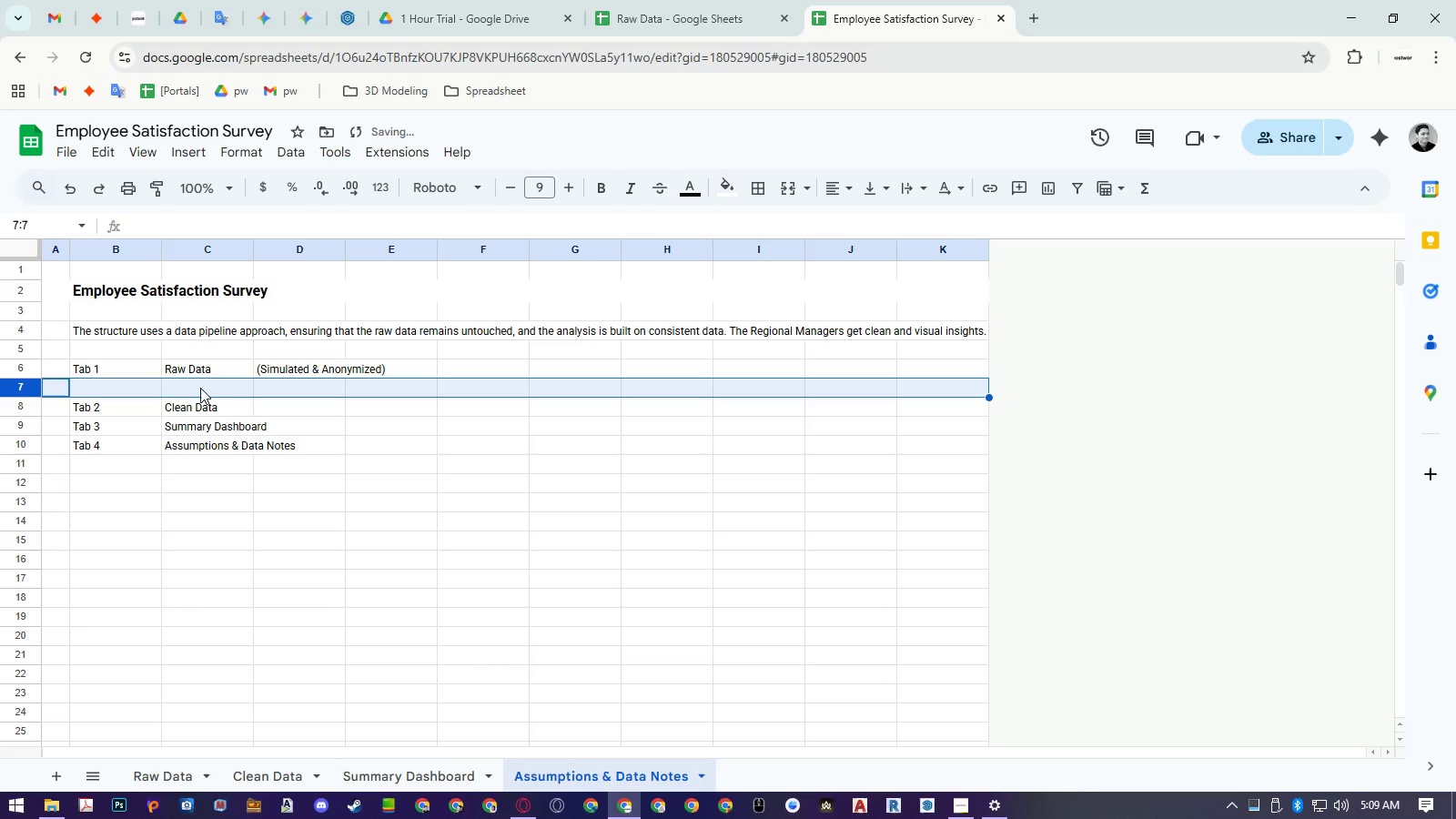 
left_click([200, 388])
 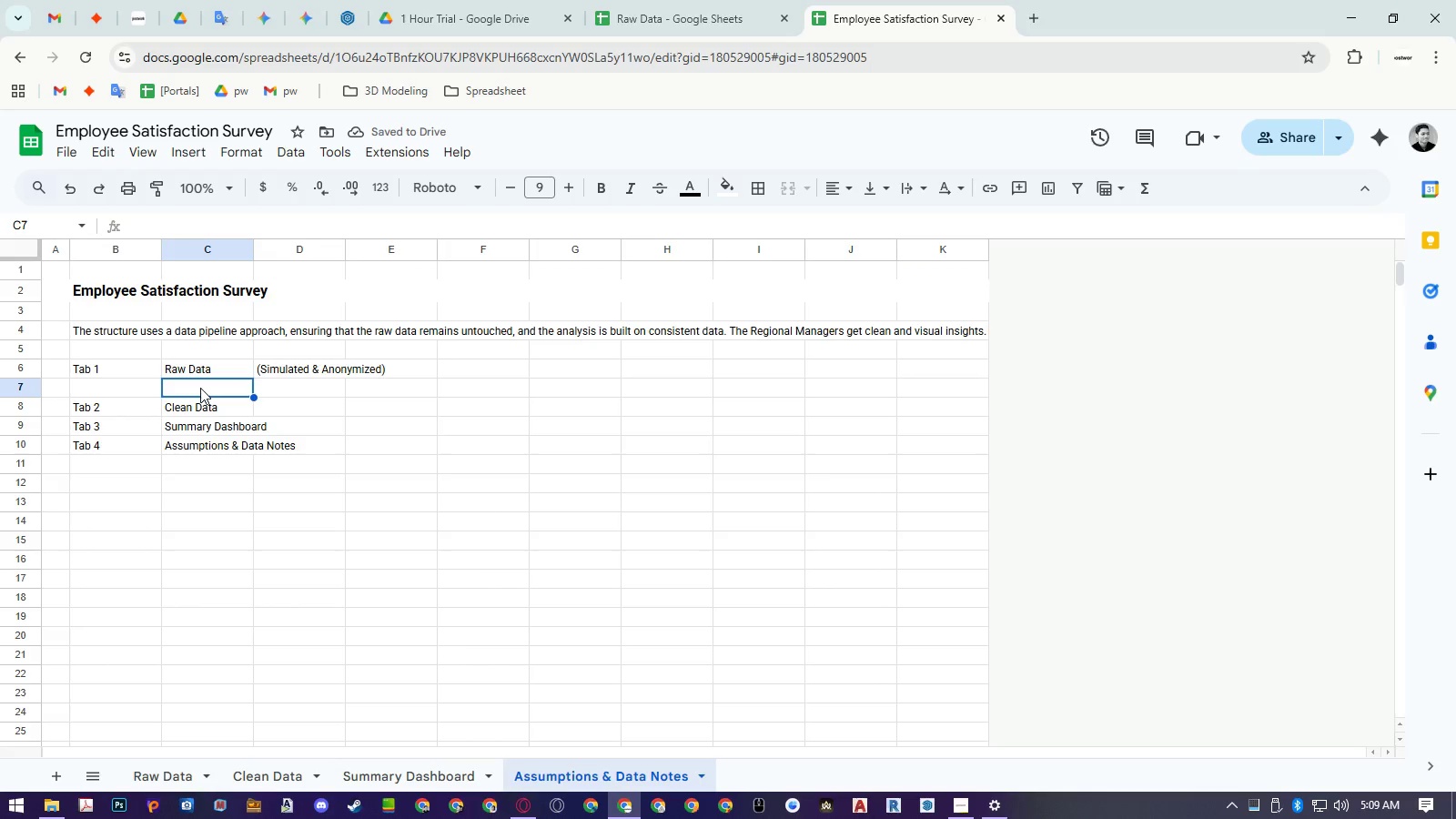 
type(Purpose:)
 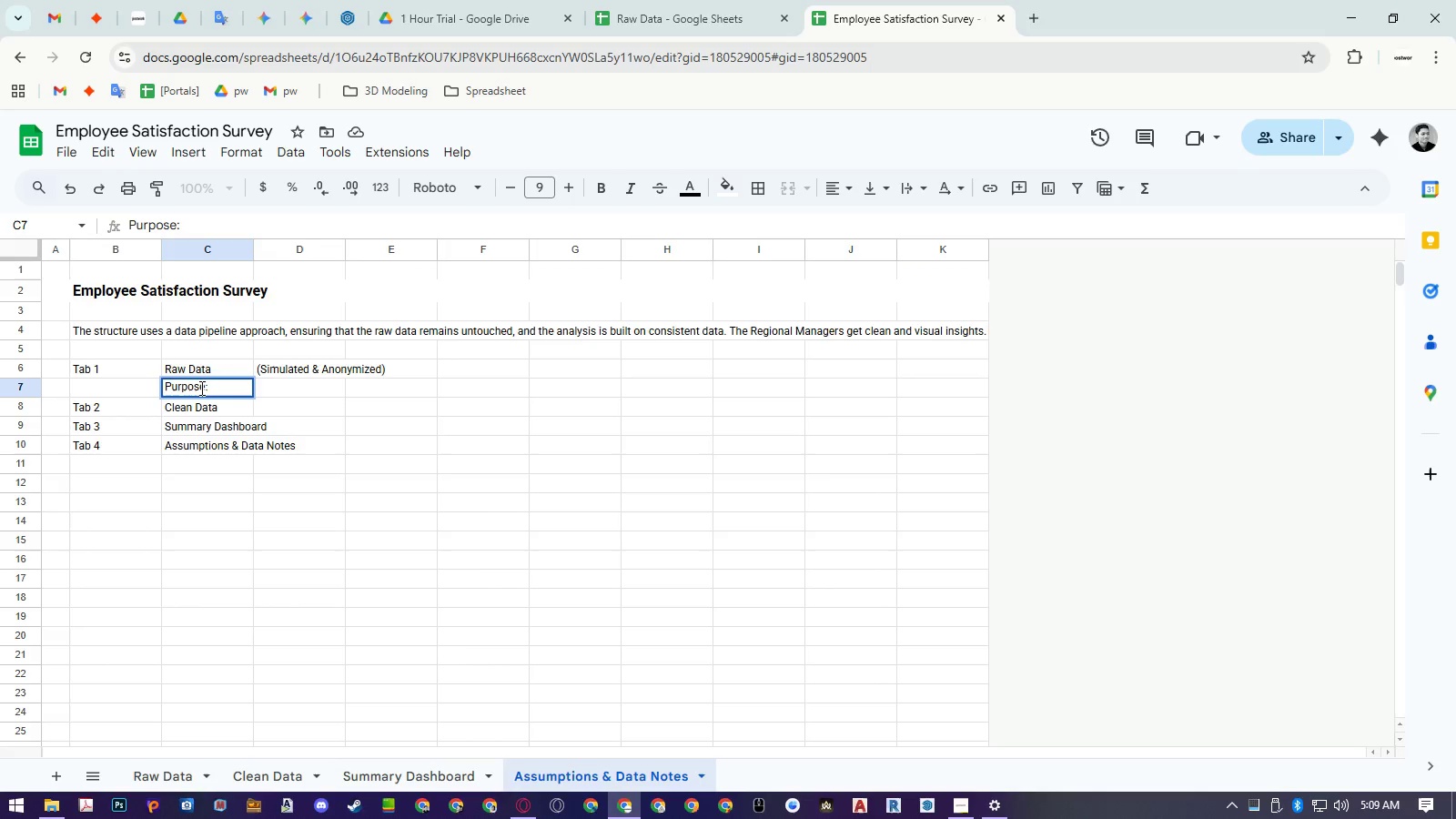 
key(ArrowRight)
 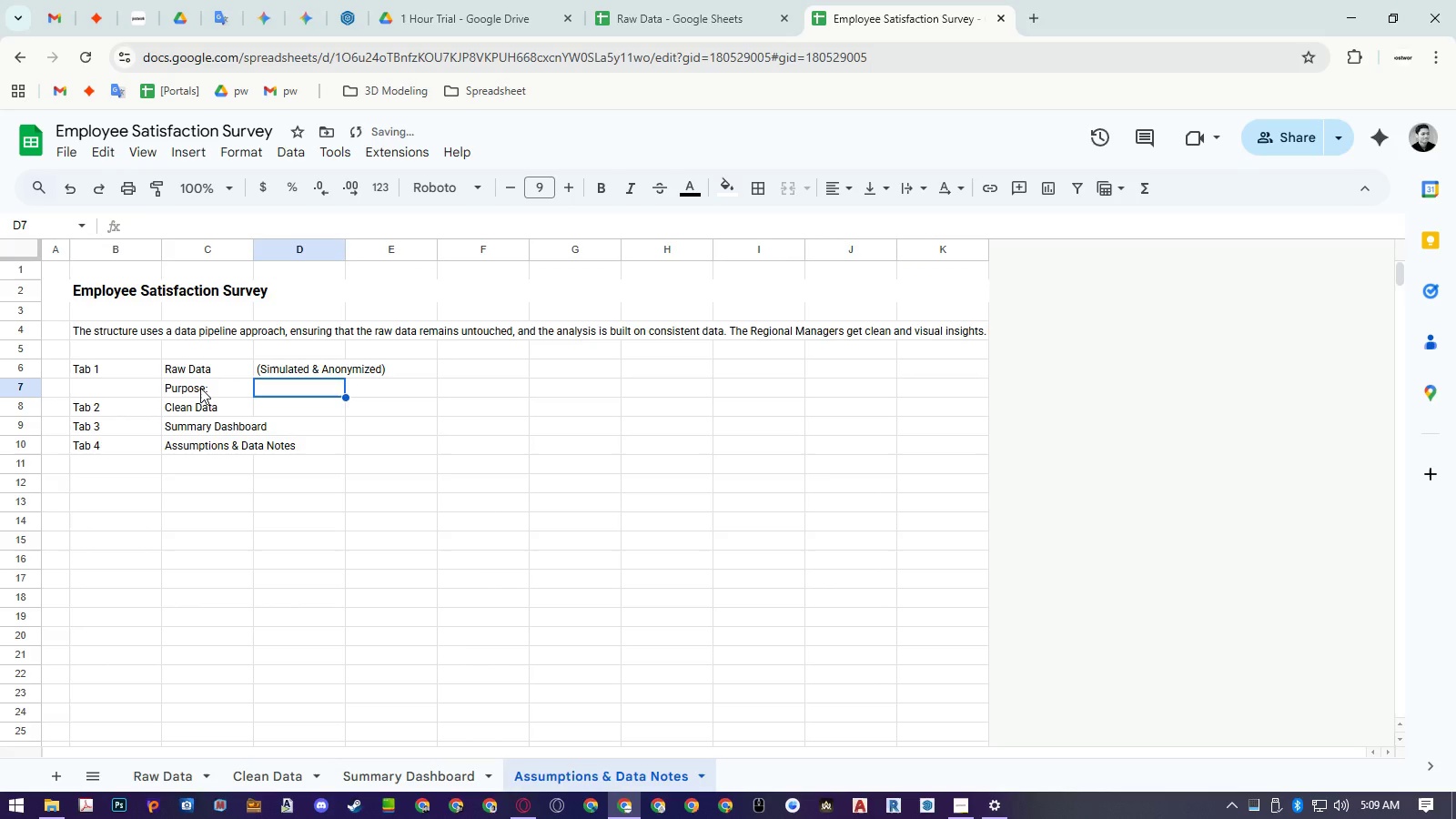 
type(Thesourcep)
key(Backspace)
type(ofal)
key(Backspace)
key(Backspace)
key(Backspace)
type(f all data, containing 30 fictional responses with deliberate inconsistencies.)
 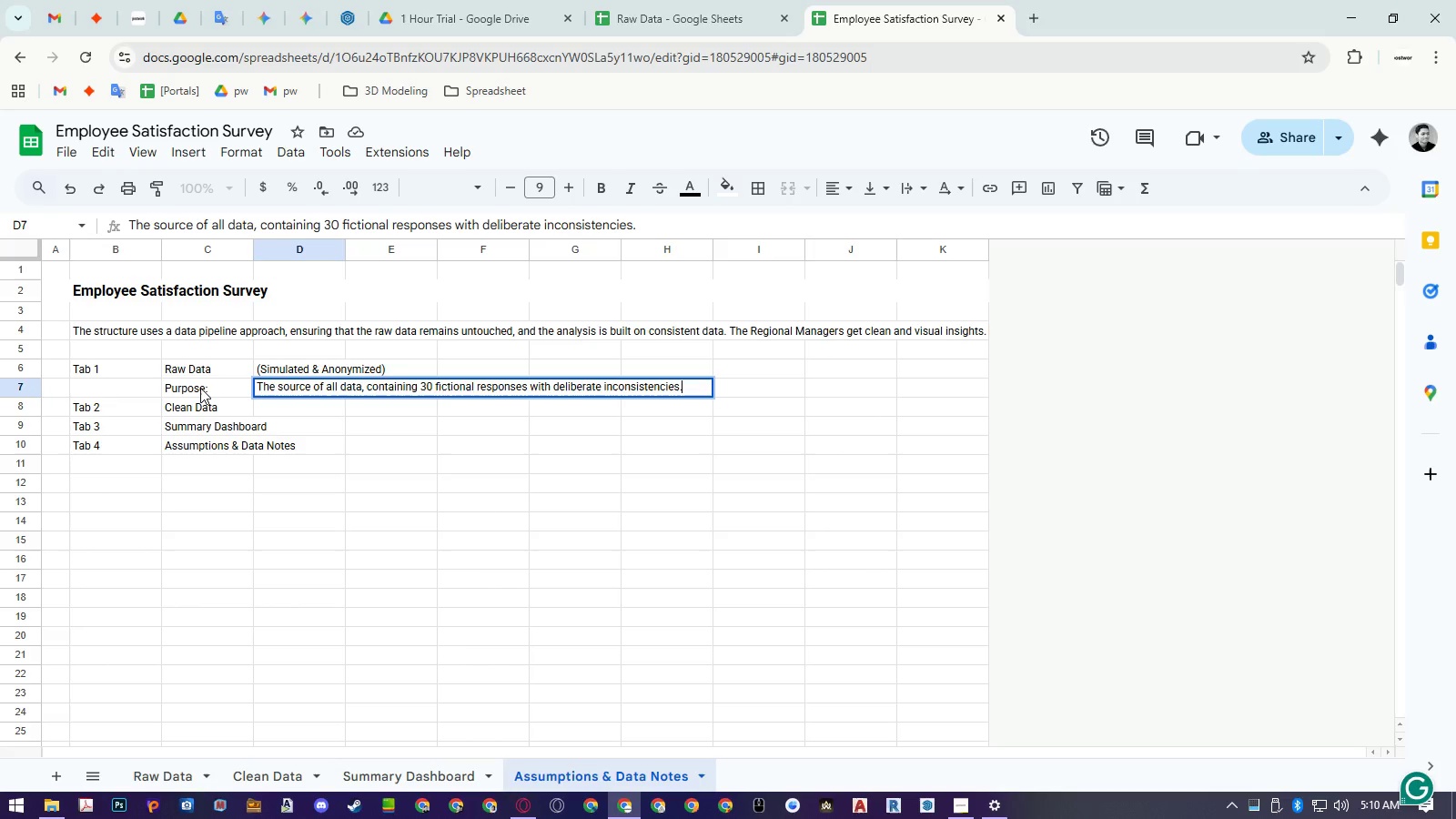 
key(Backspace)
type( (i)
key(Backspace)
type(mixes cases)
key(Backspace)
type(, extra p)
key(Backspace)
type(spaces, typos, etc))
key(Backspace)
type(.()
key(Backspace)
type().)
 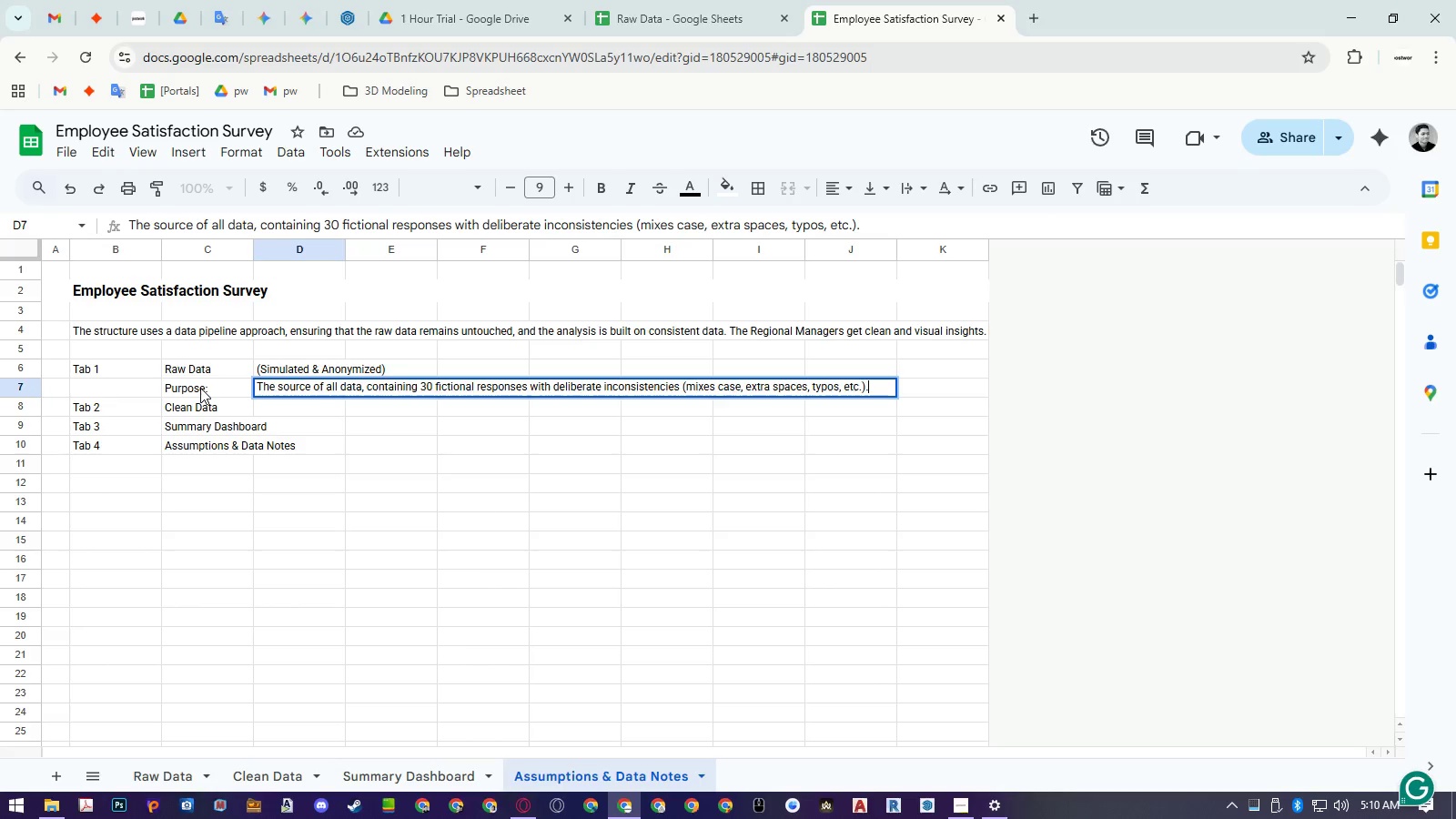 
key(Enter)
 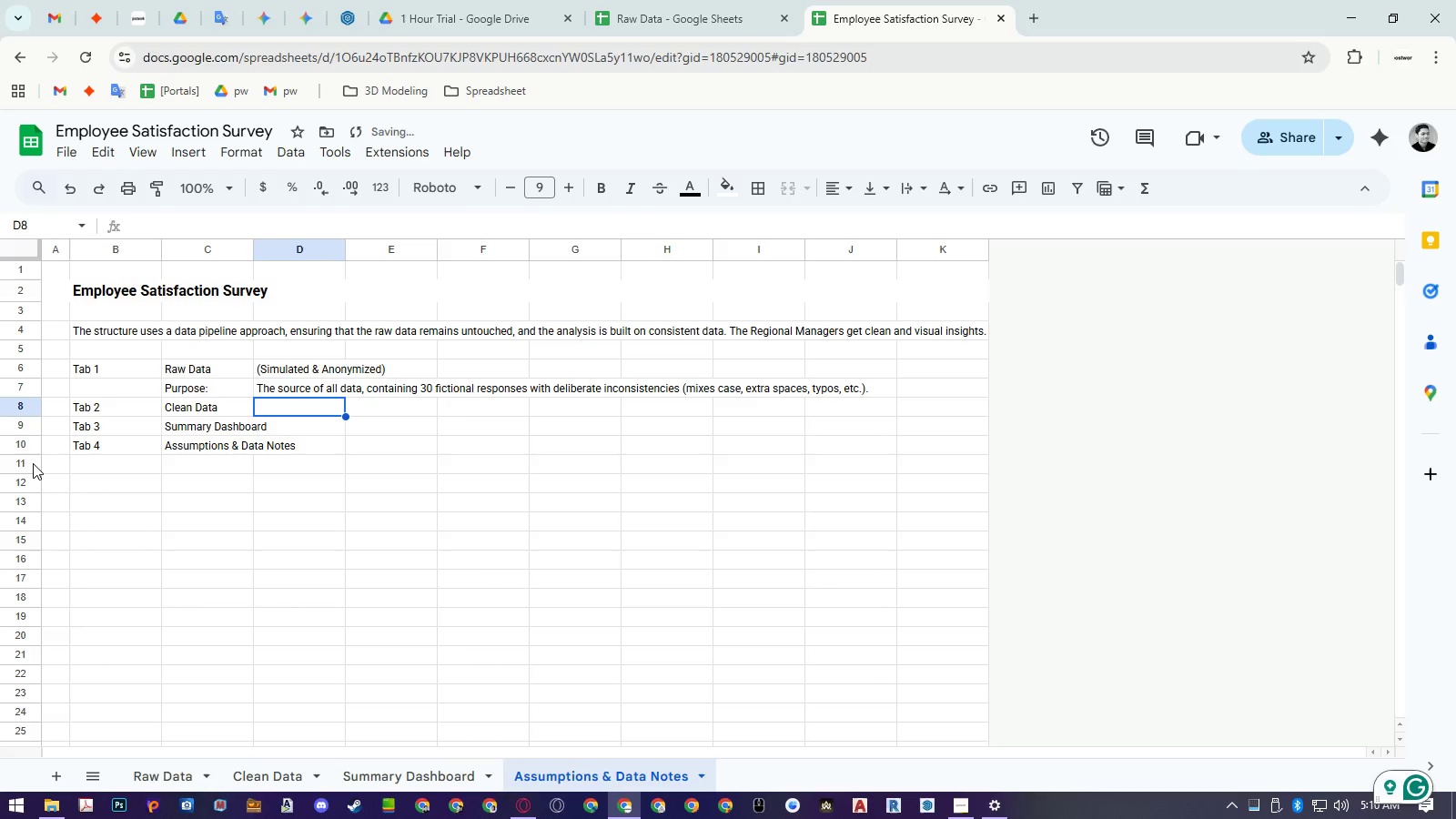 
left_click([33, 463])
 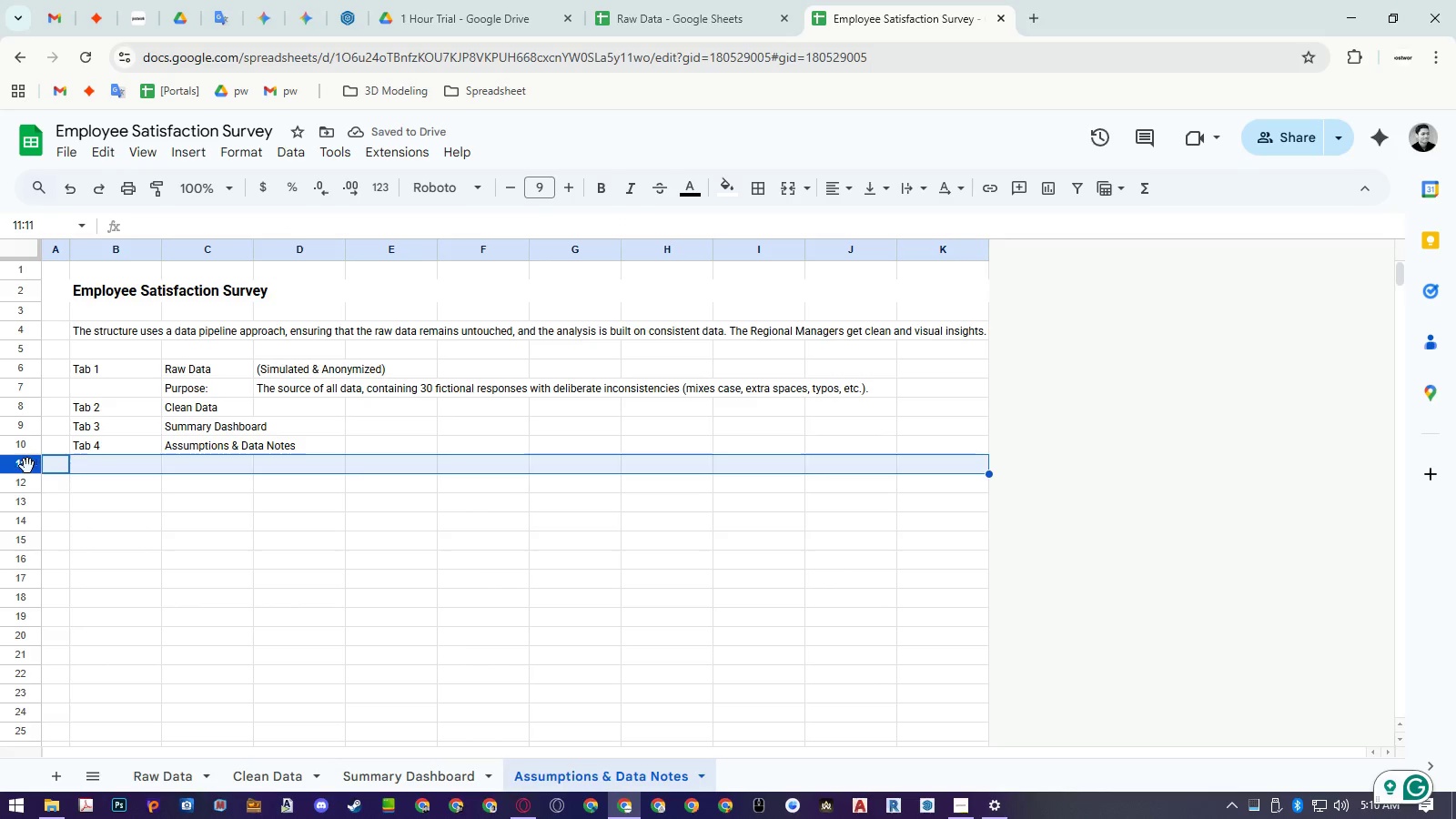 
left_click_drag(start_coordinate=[27, 466], to_coordinate=[25, 410])
 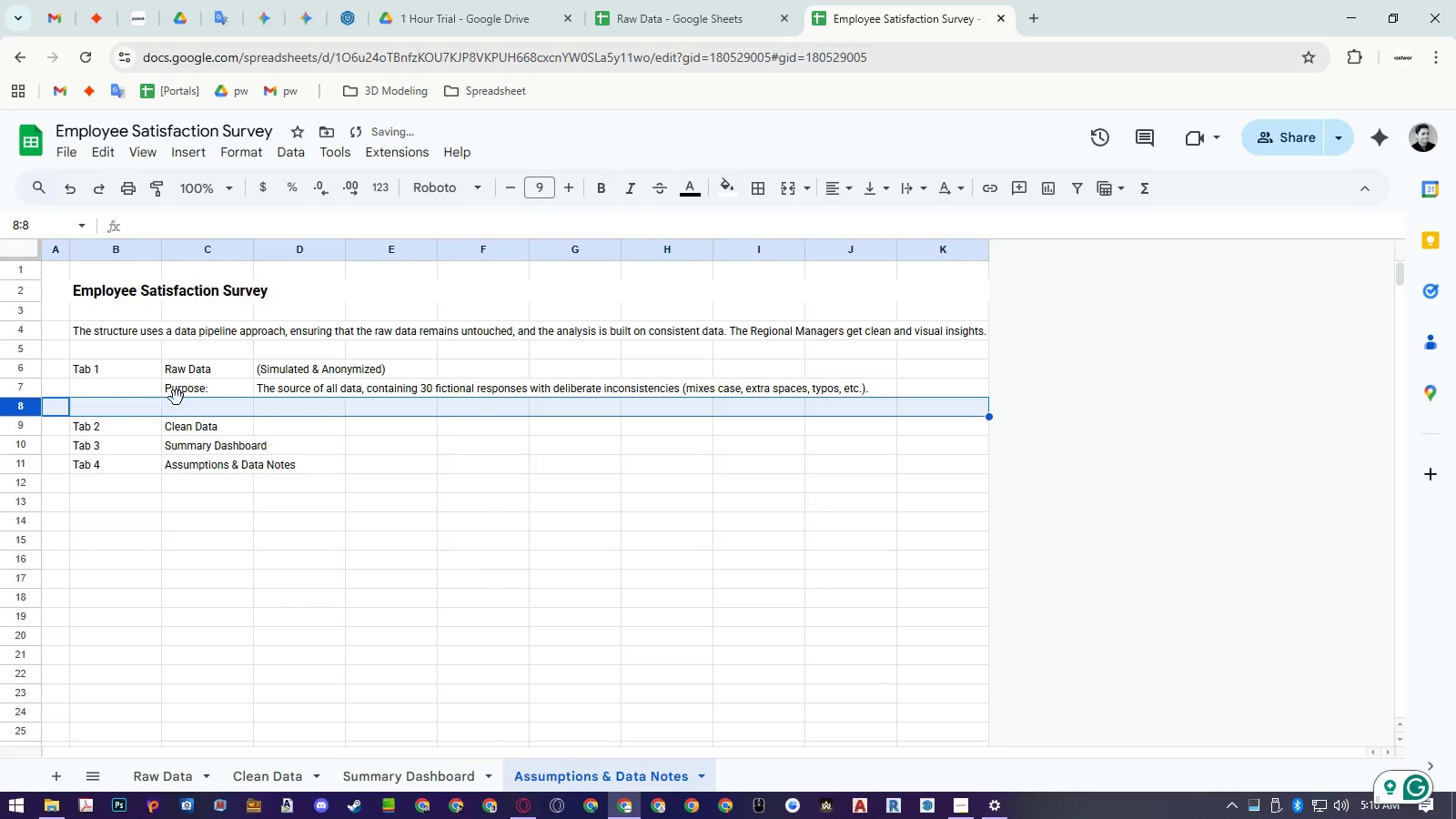 
left_click([190, 411])
 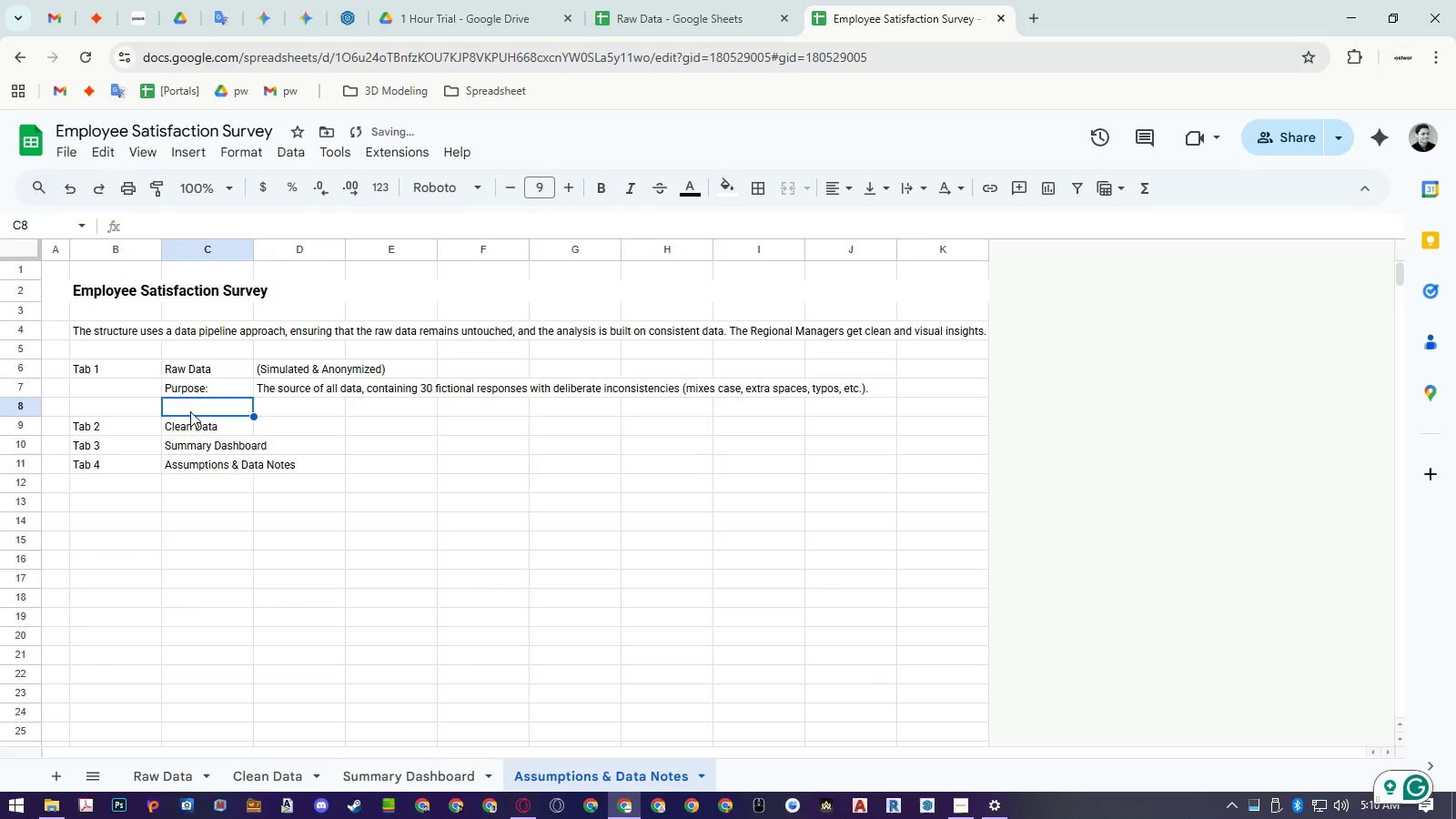 
type(Action:)
 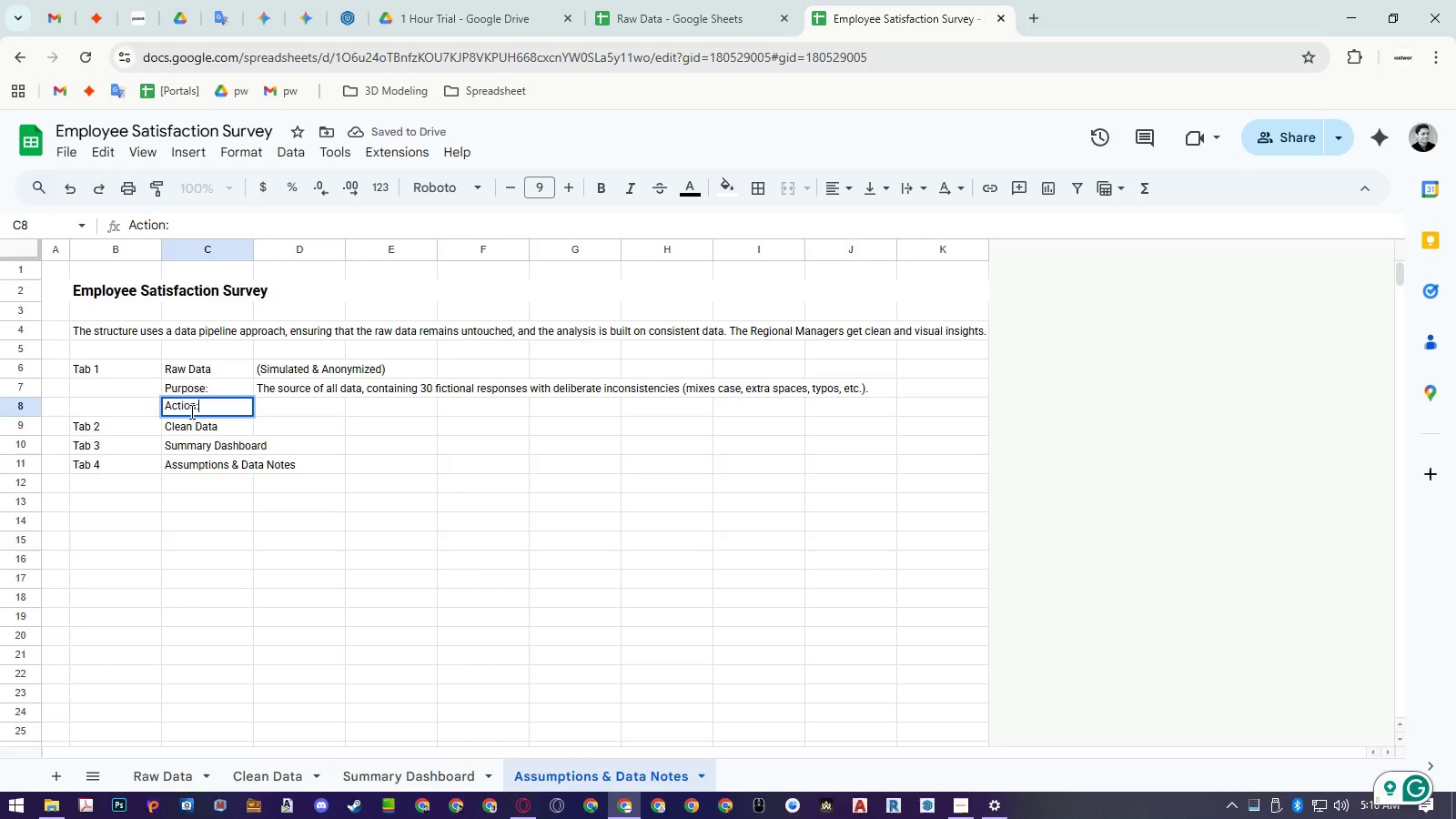 
key(ArrowRight)
 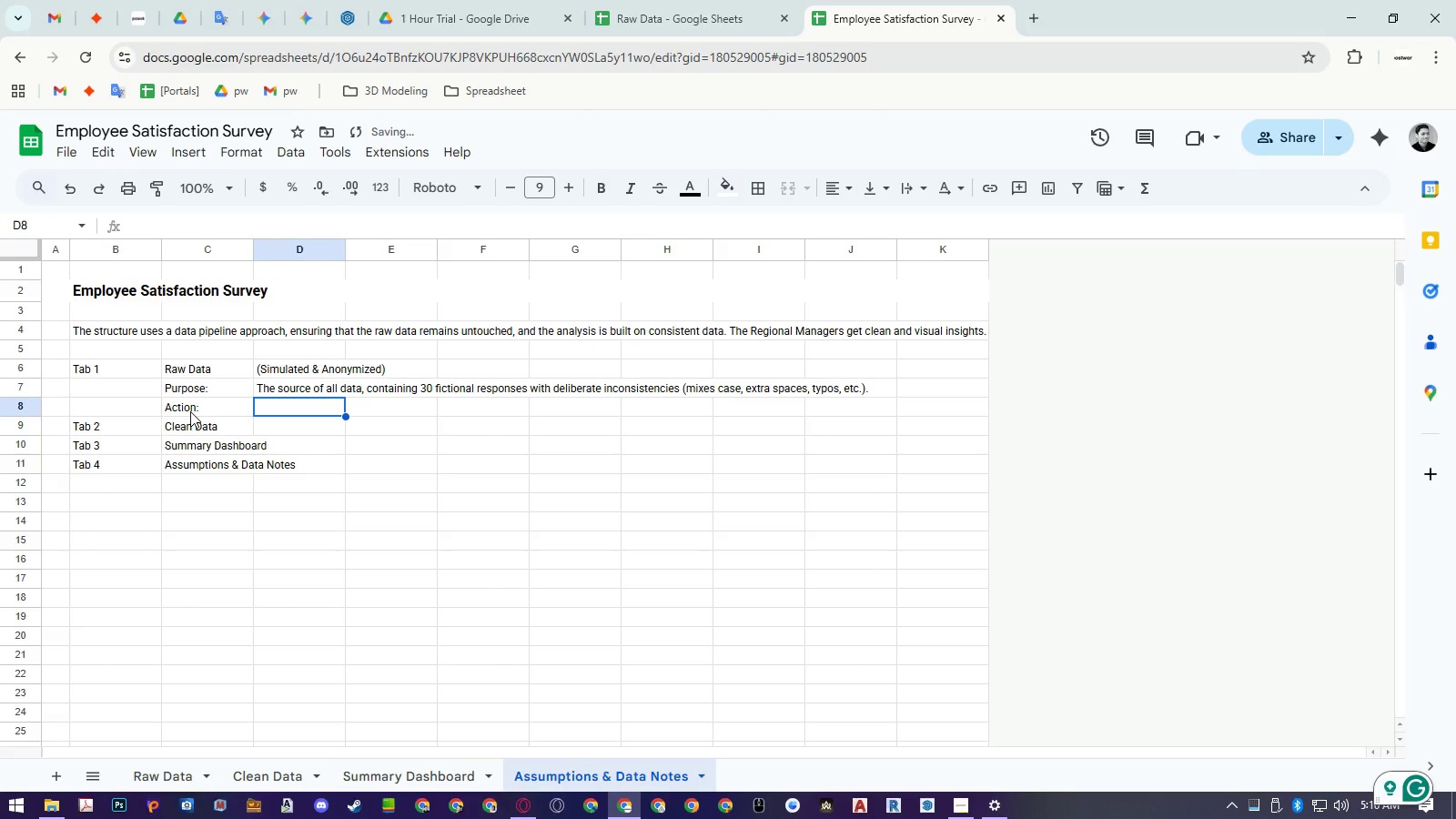 
type(This tab would be a raw data to be import to a clean one (Clean Data))
 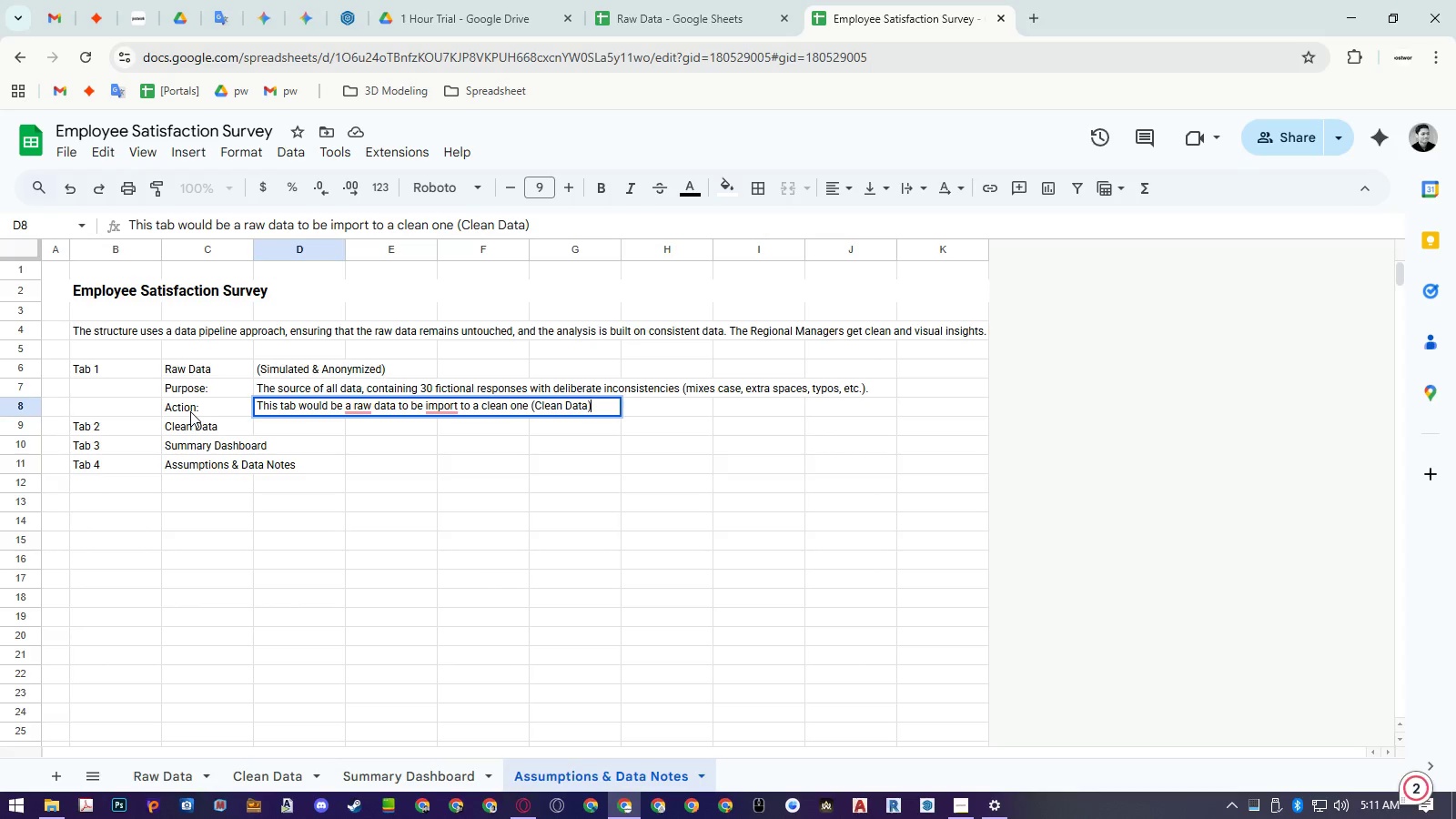 
wait(5.66)
 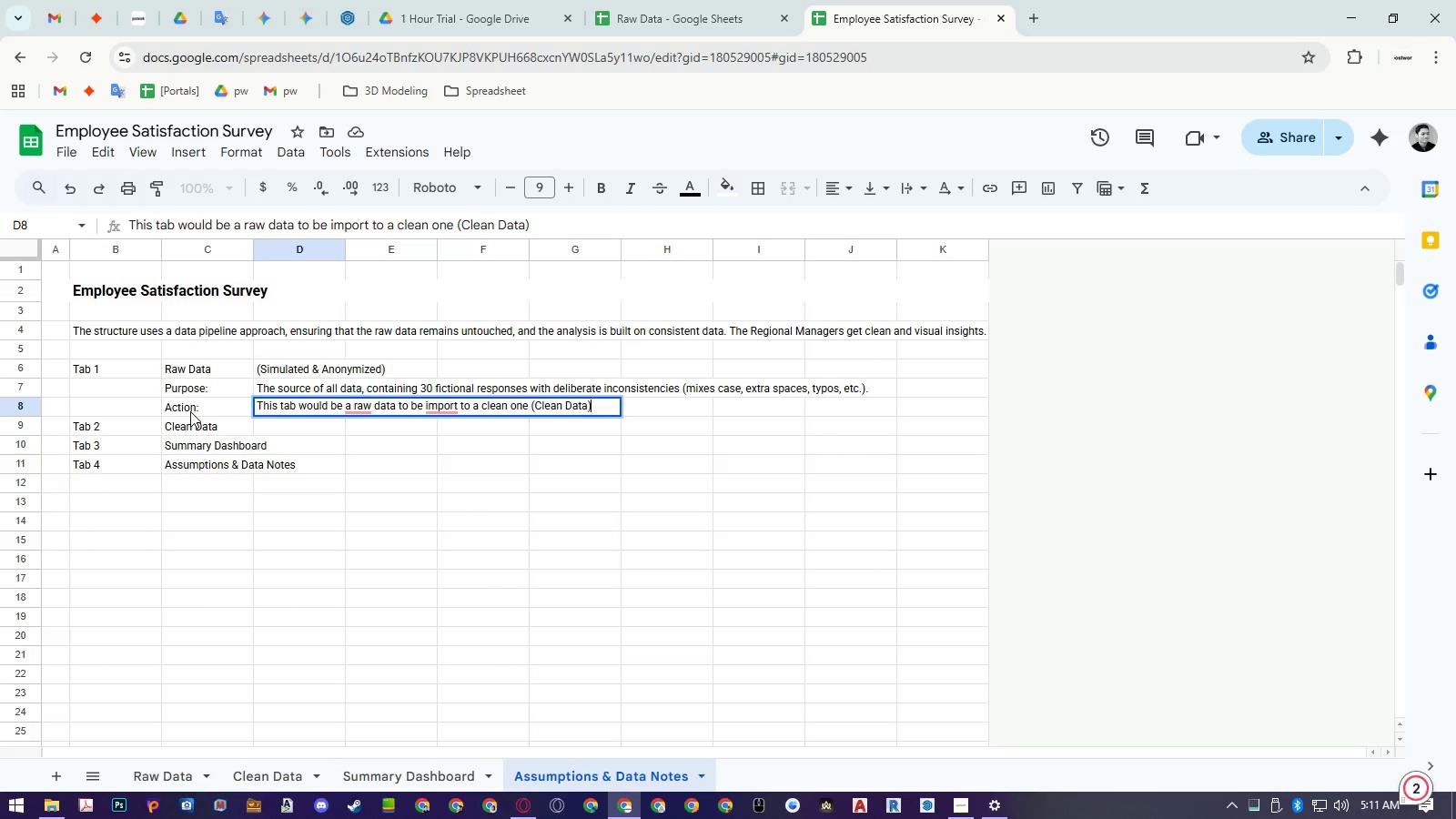 
key(Enter)
 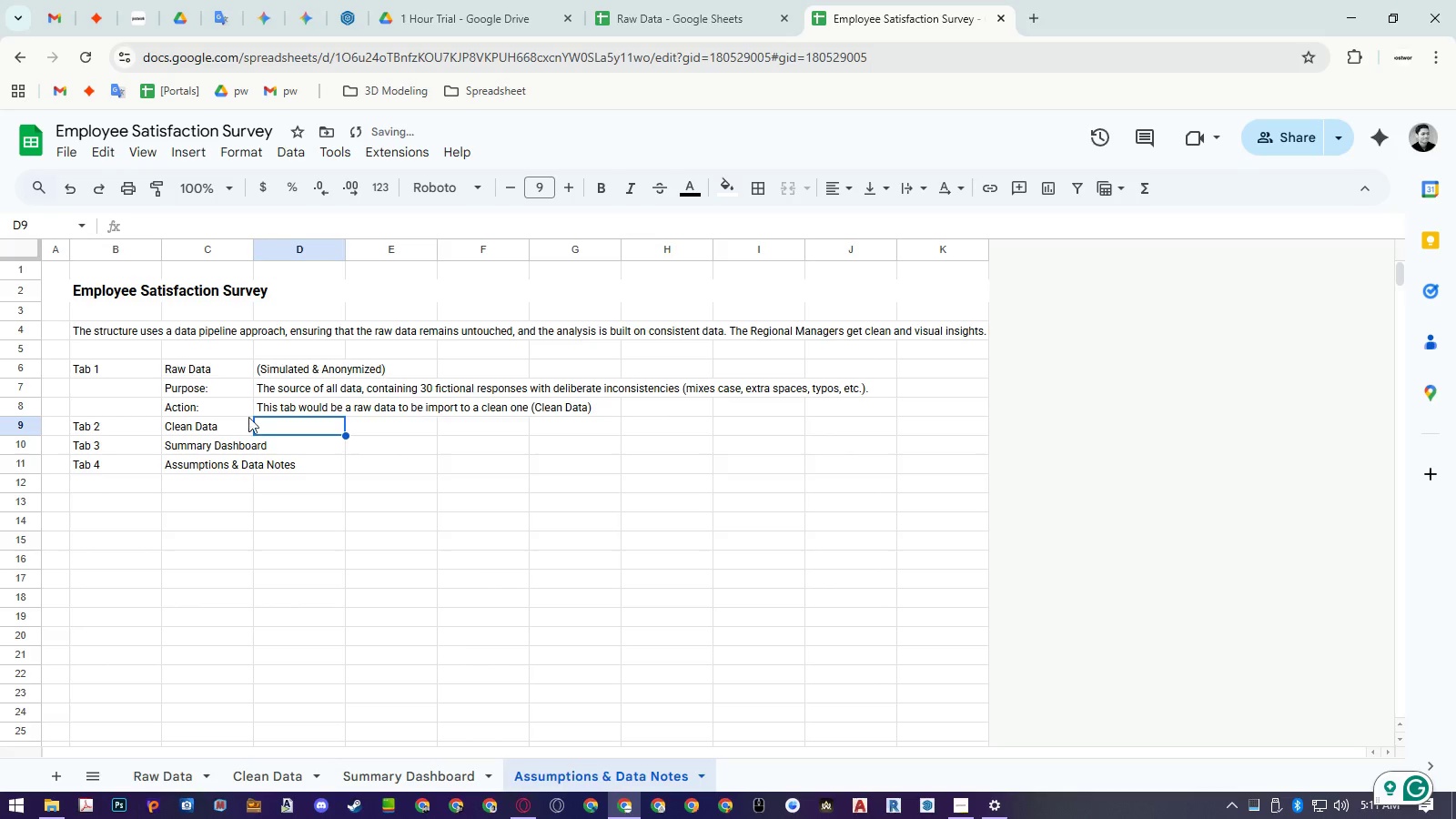 
double_click([283, 412])
 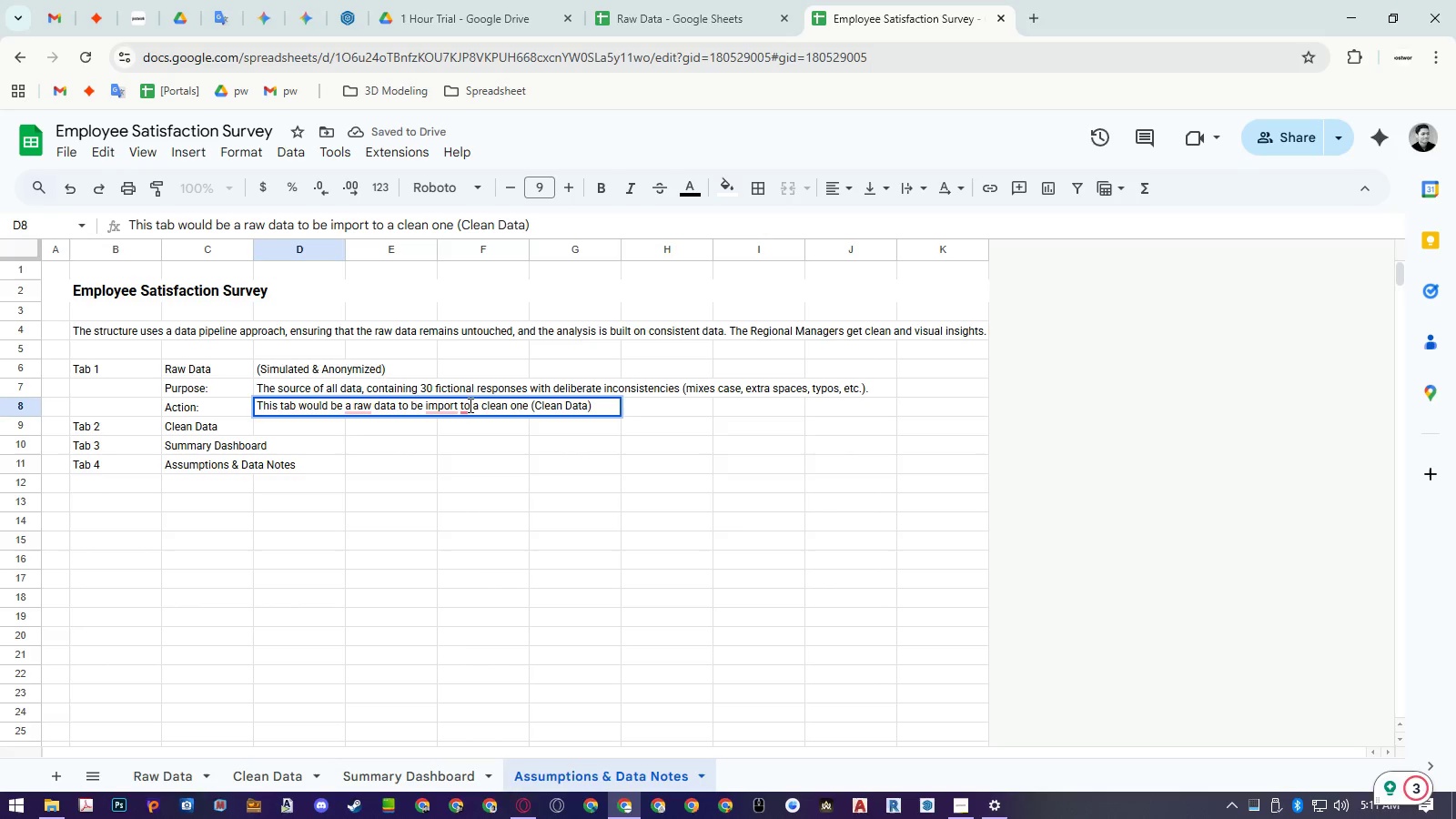 
key(Period)
 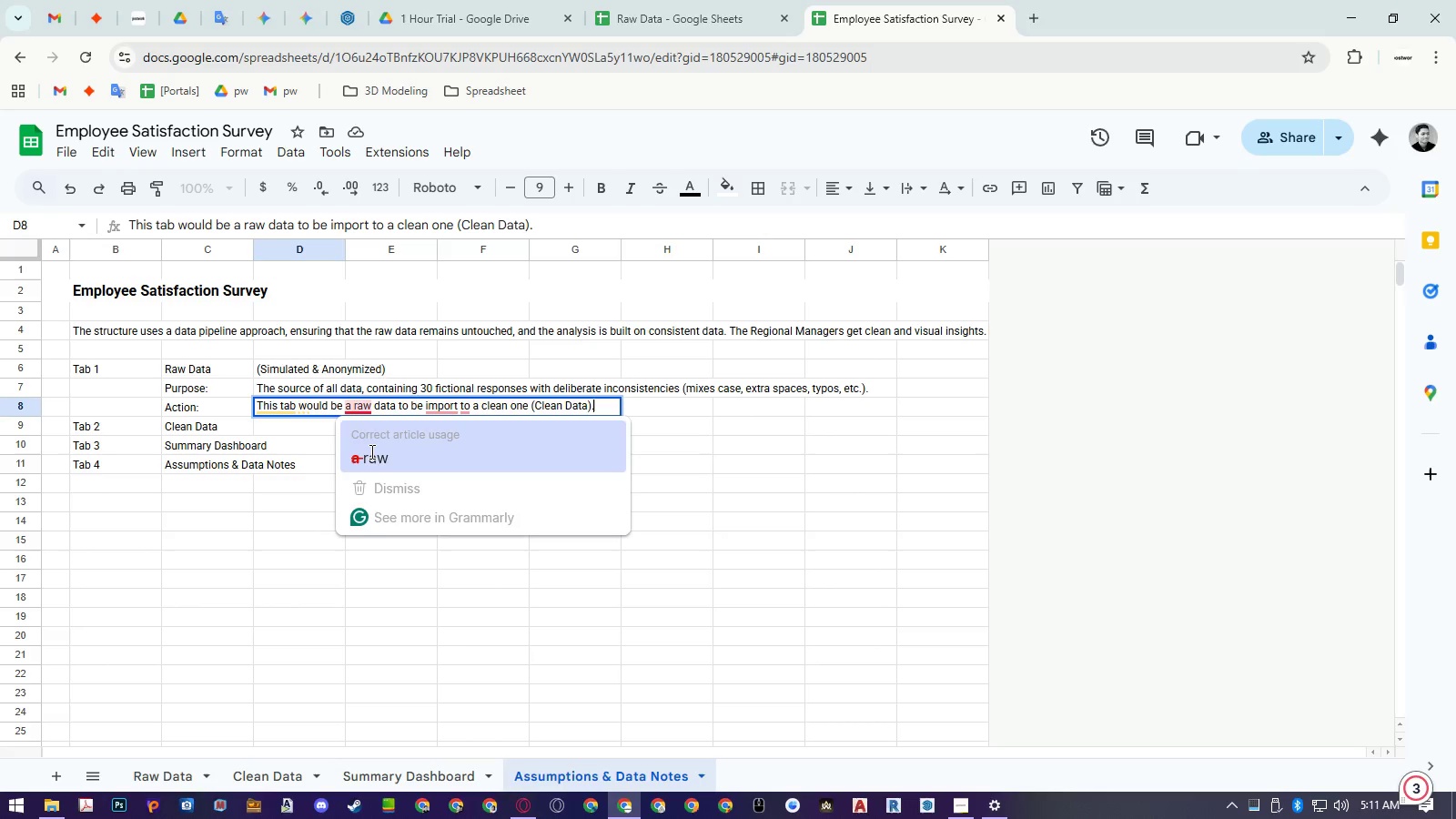 
left_click([370, 451])
 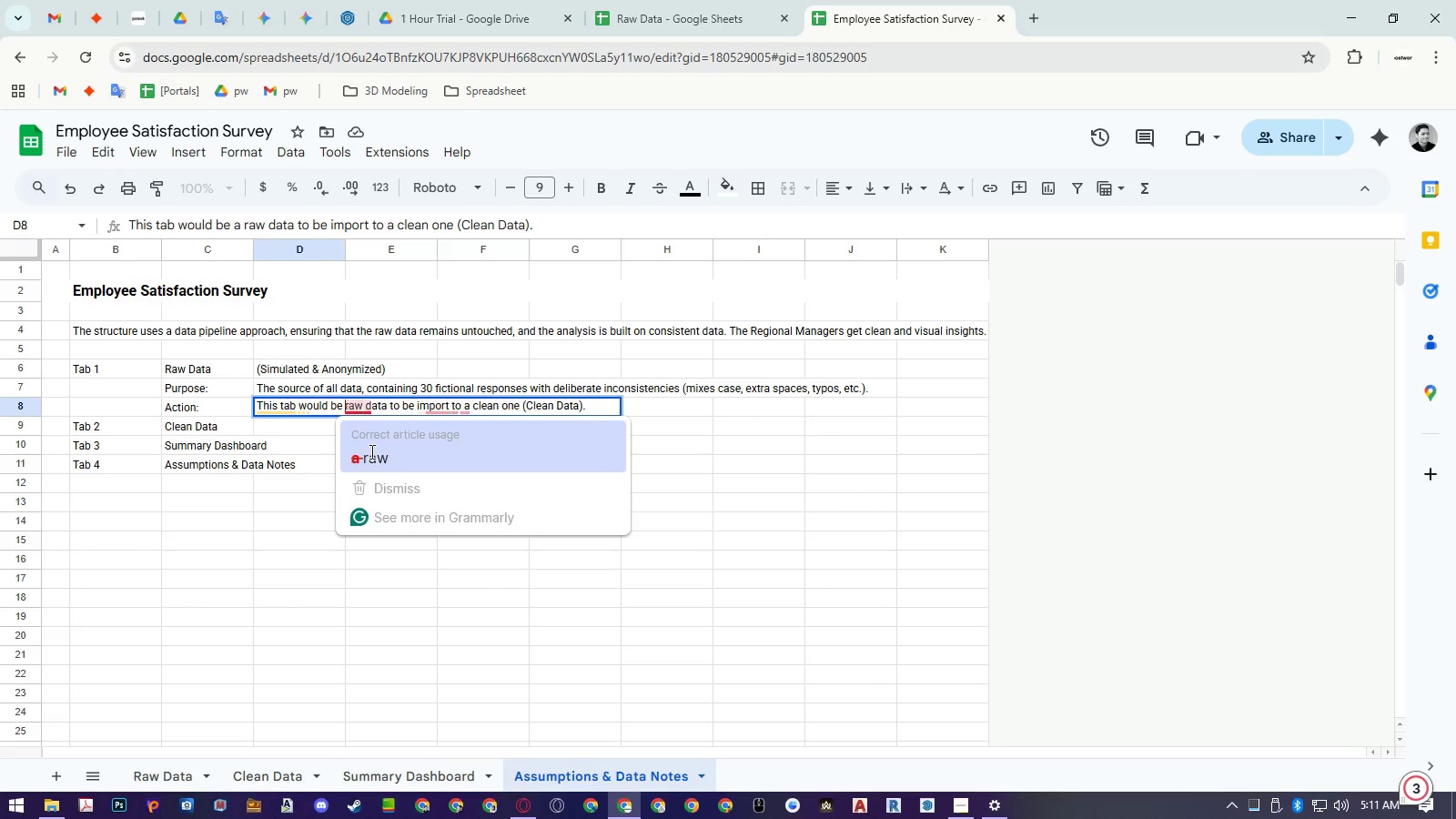 
key(Backspace)
 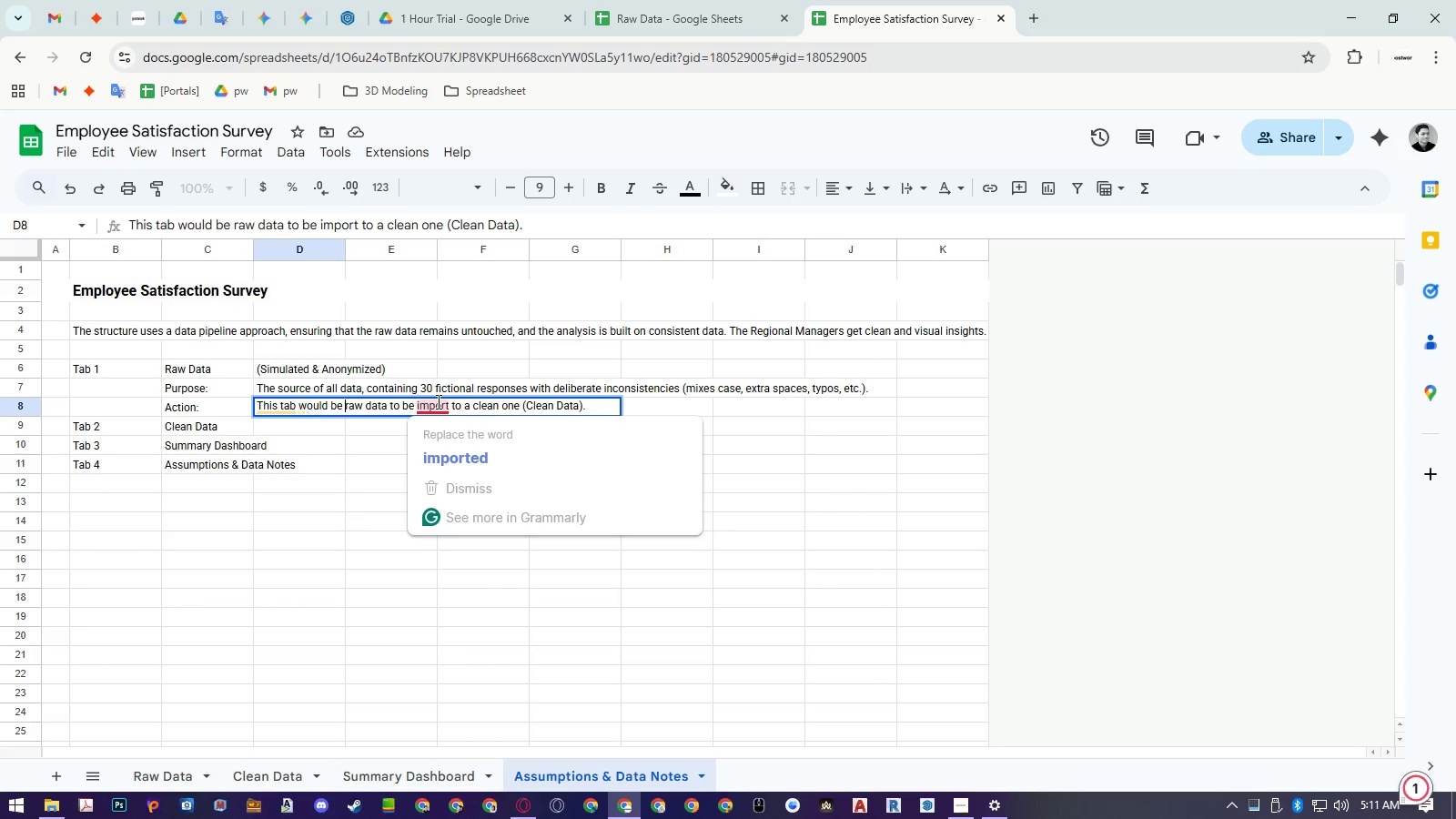 
left_click([447, 452])
 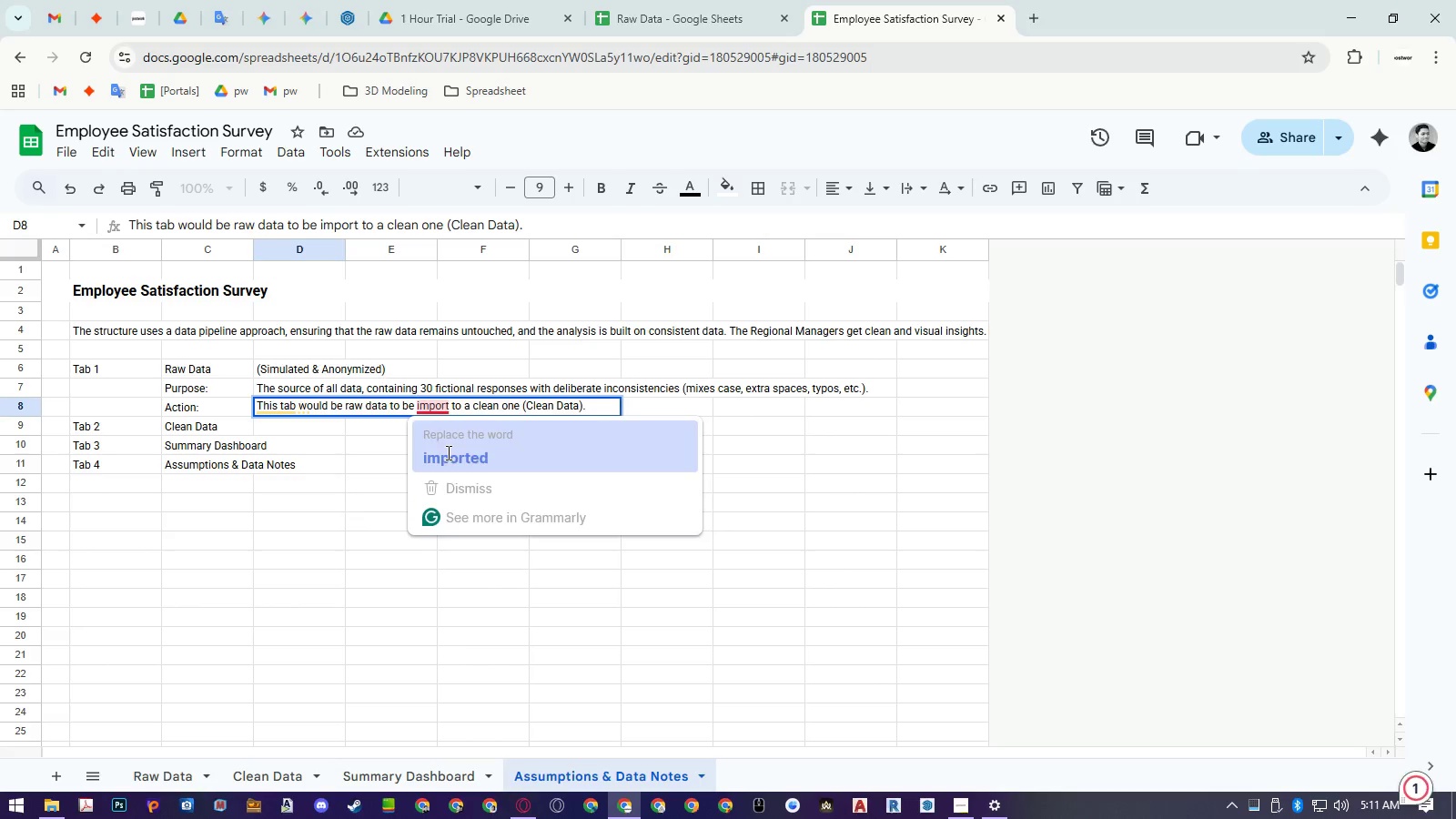 
key(Unknown)
 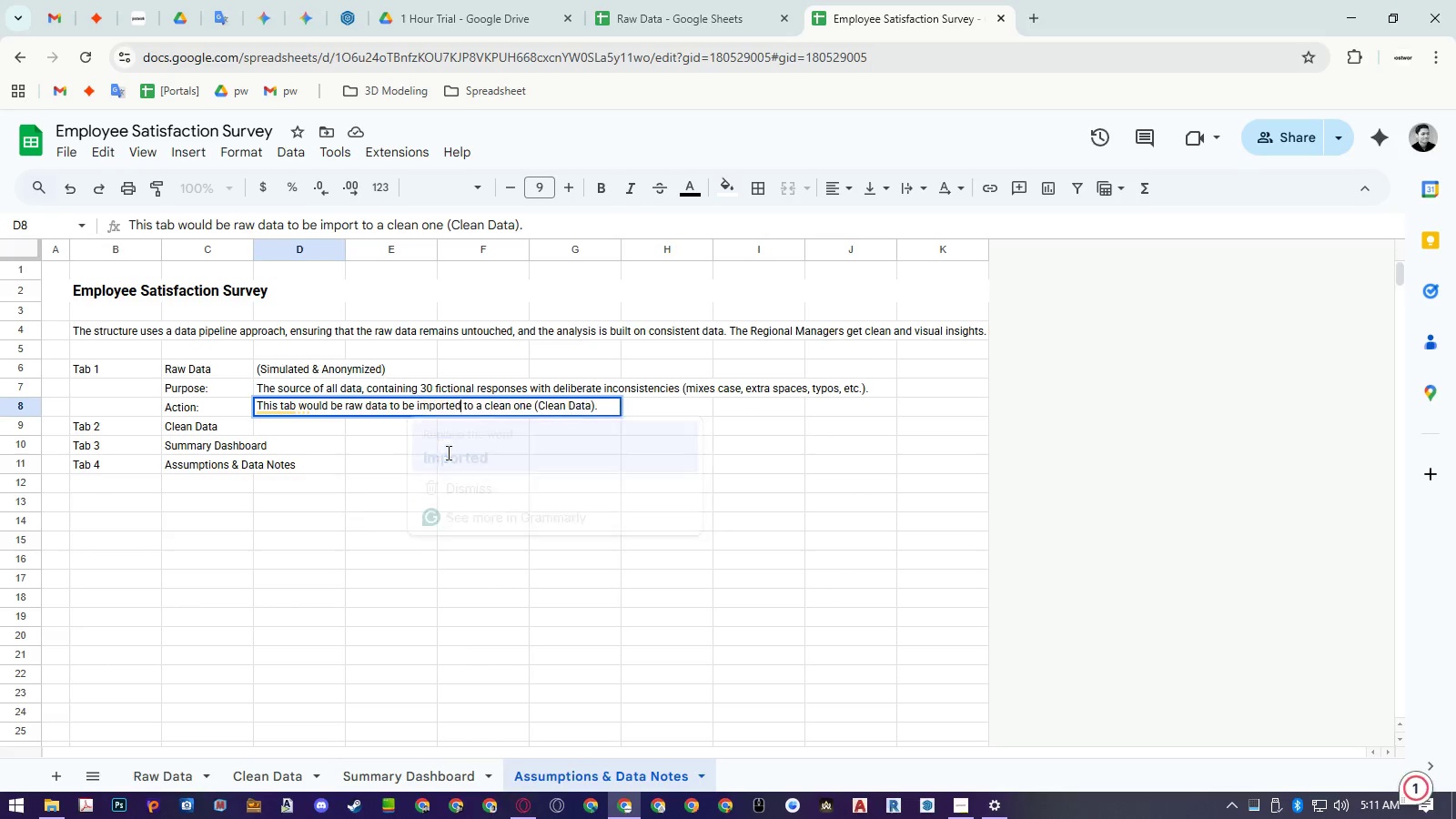 
key(Unknown)
 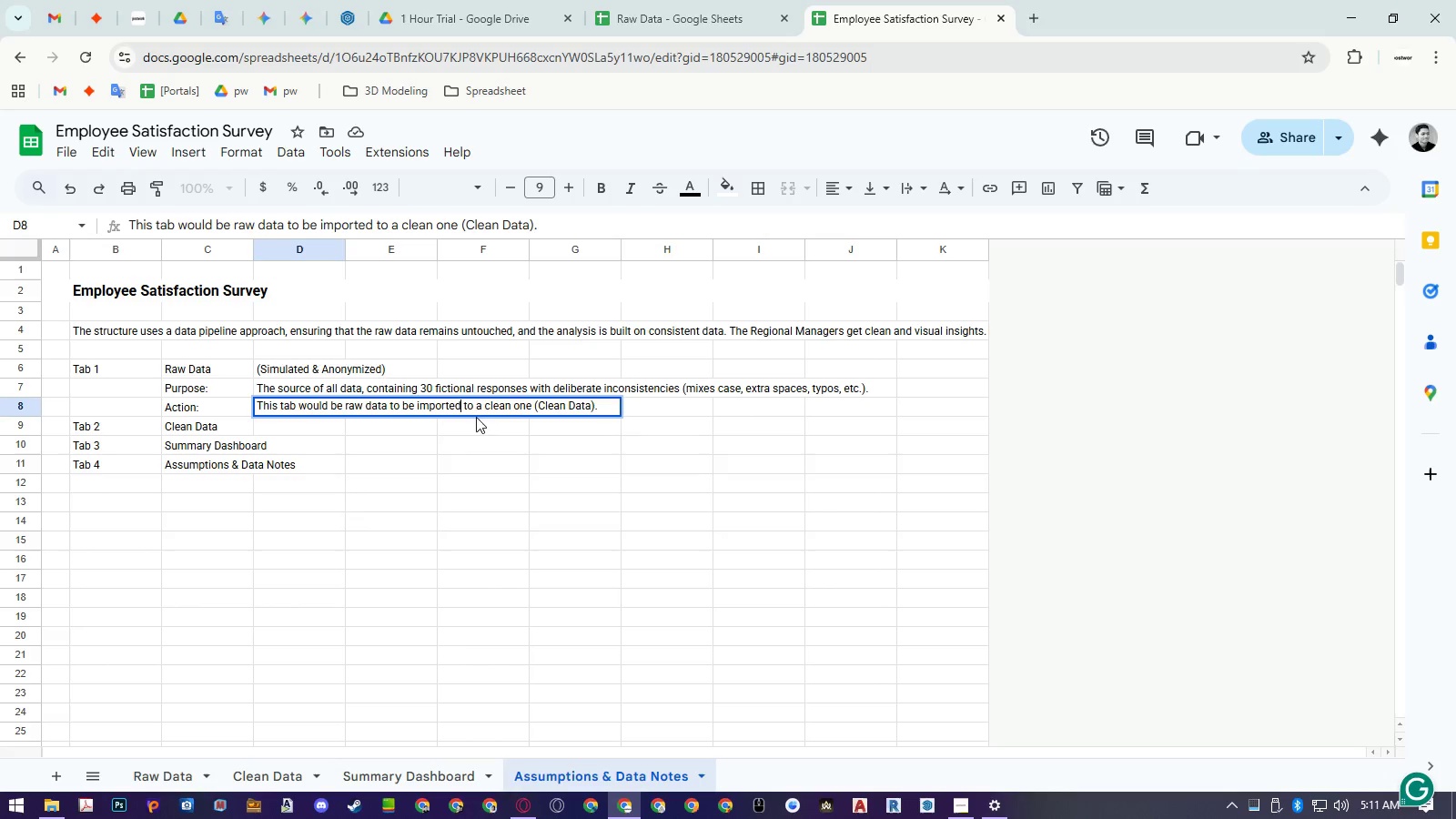 
key(Unknown)
 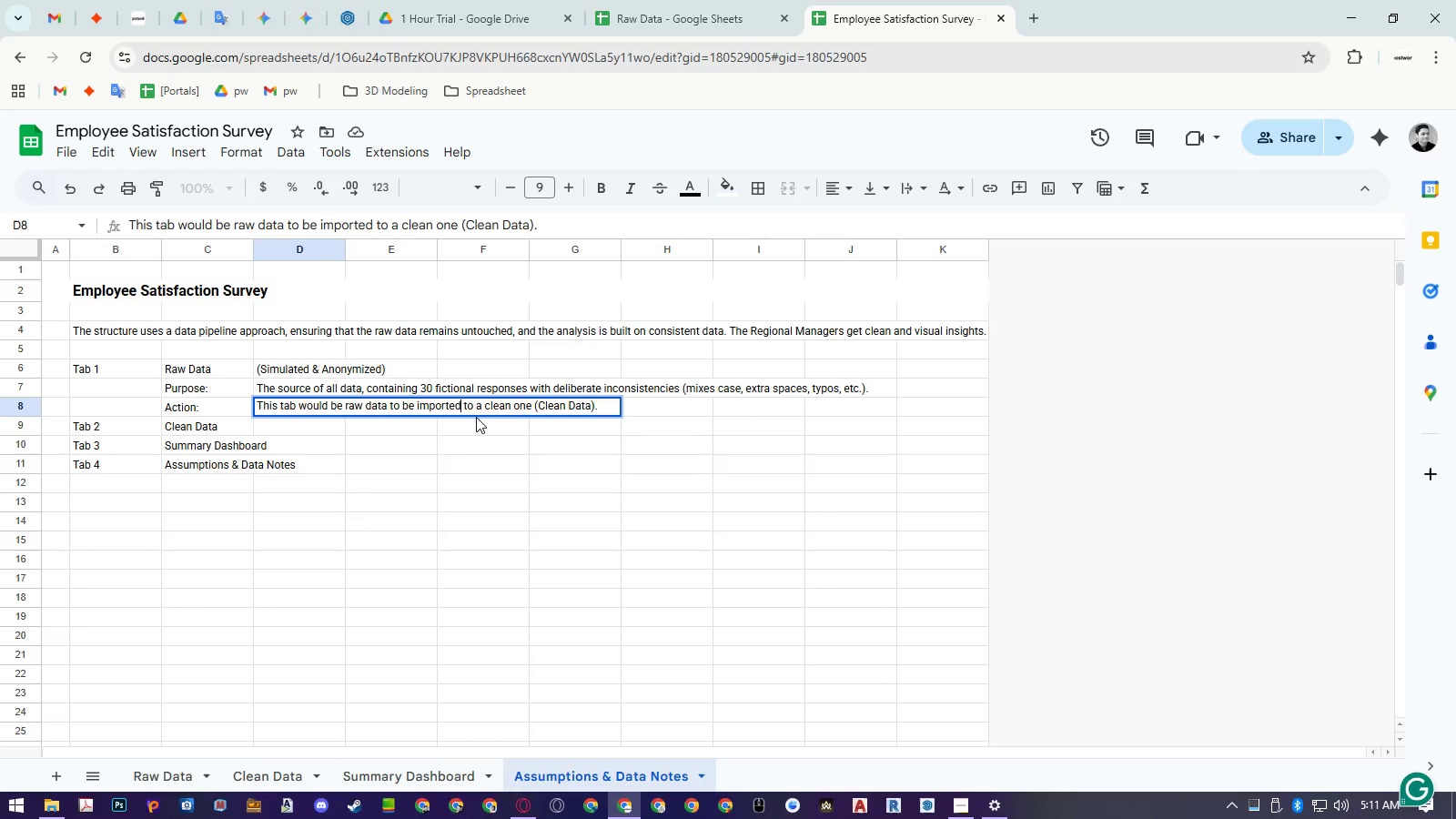 
key(Unknown)
 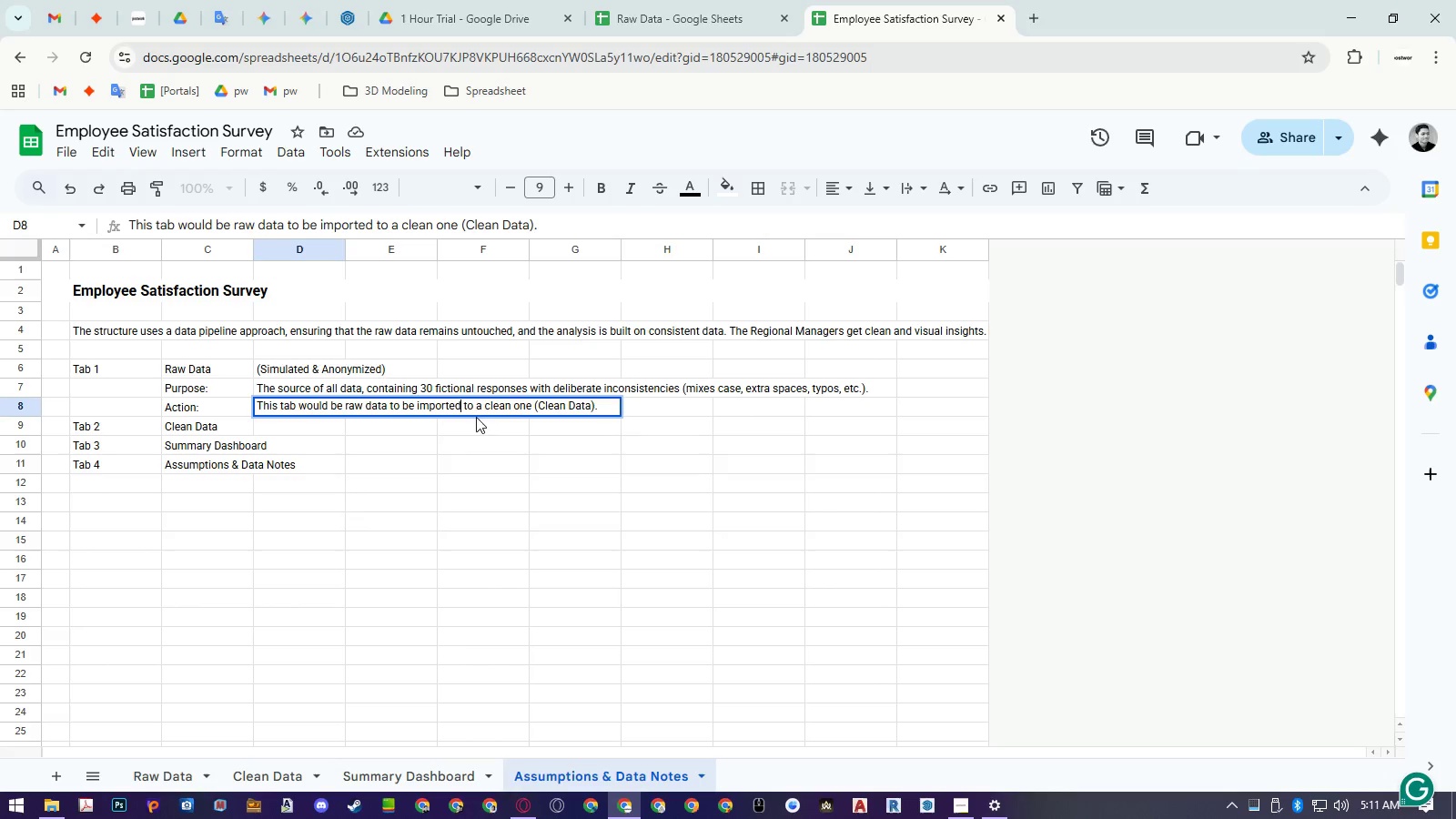 
key(Unknown)
 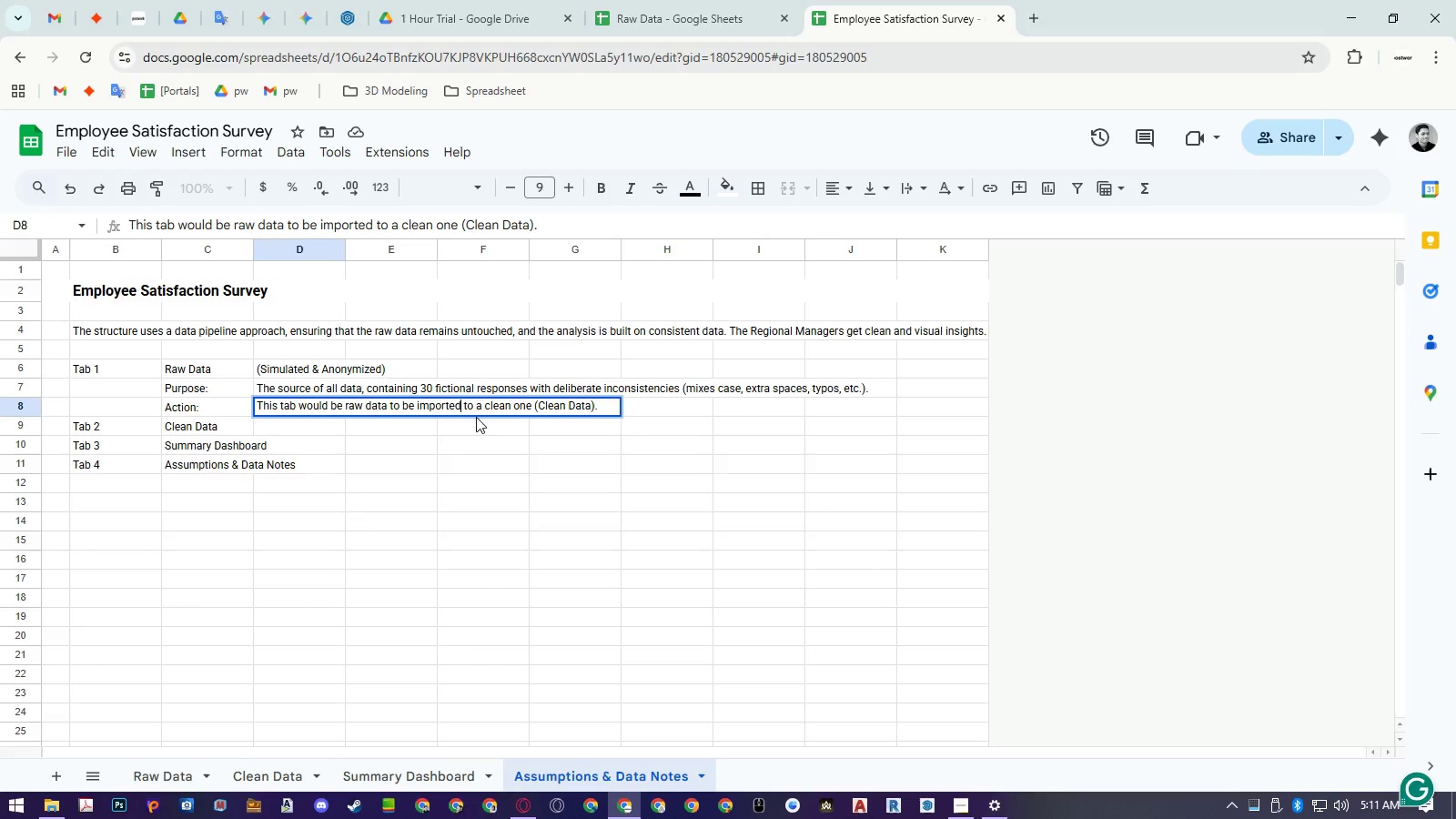 
key(Unknown)
 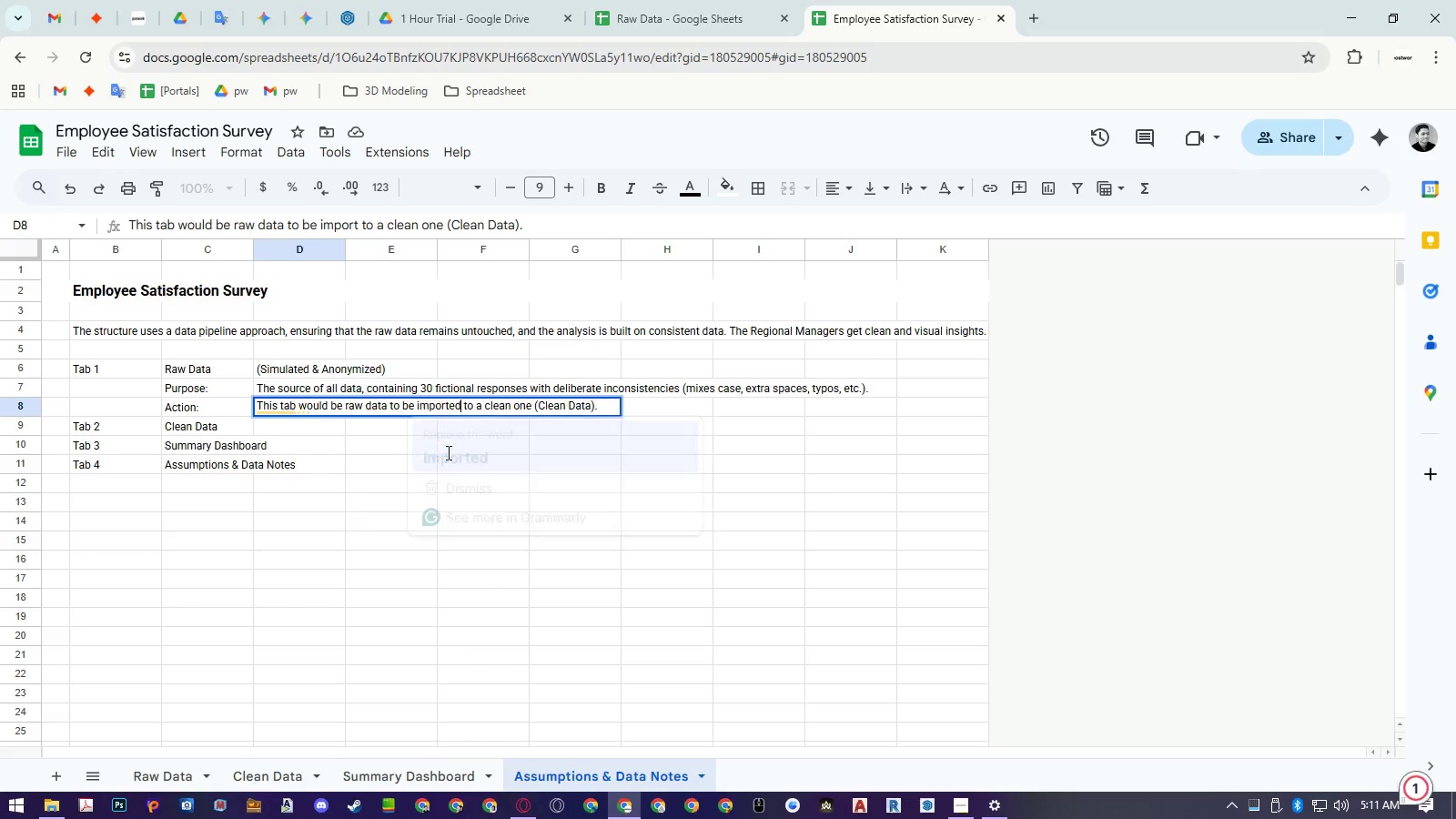 
key(Enter)
 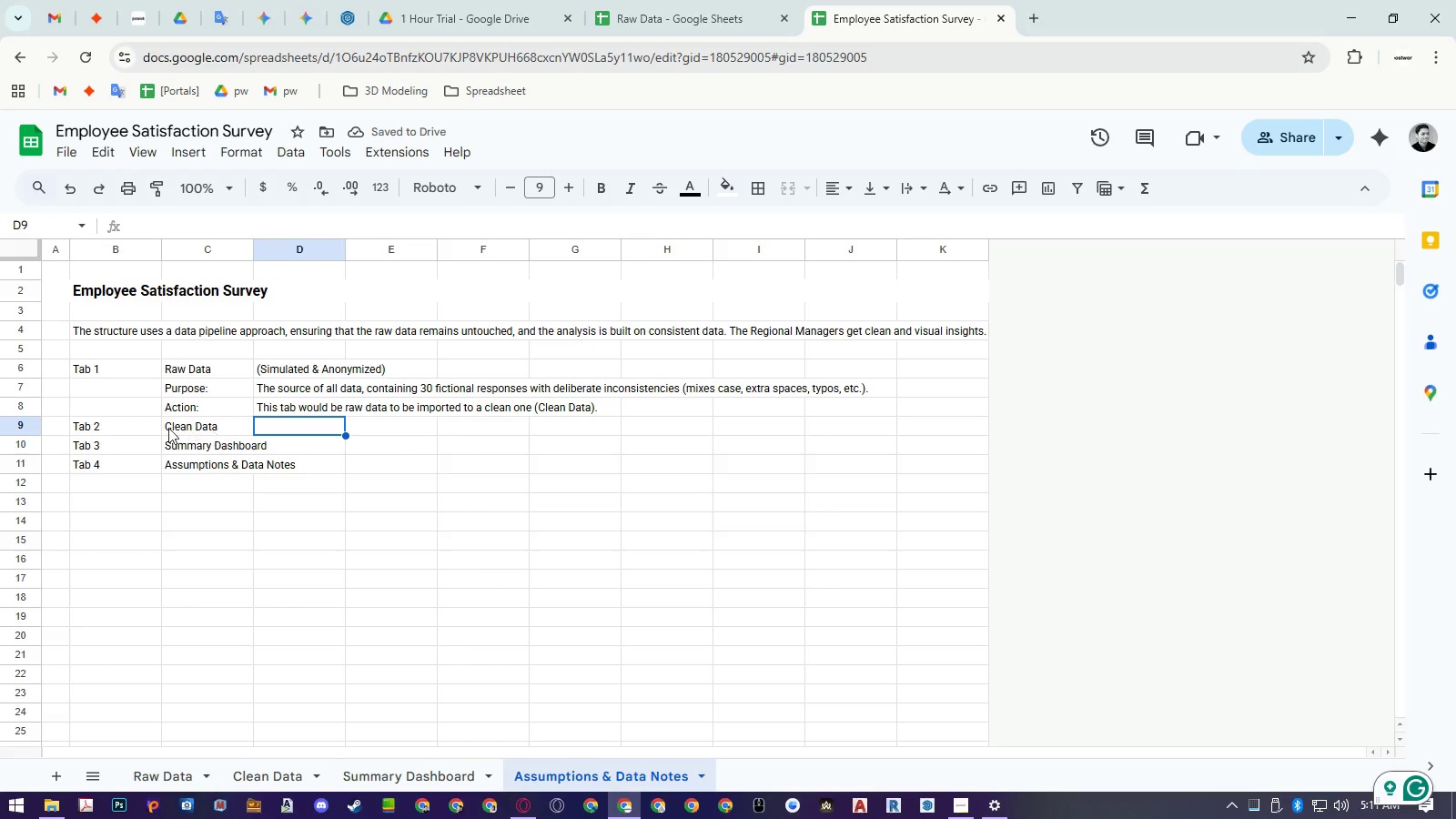 
wait(5.39)
 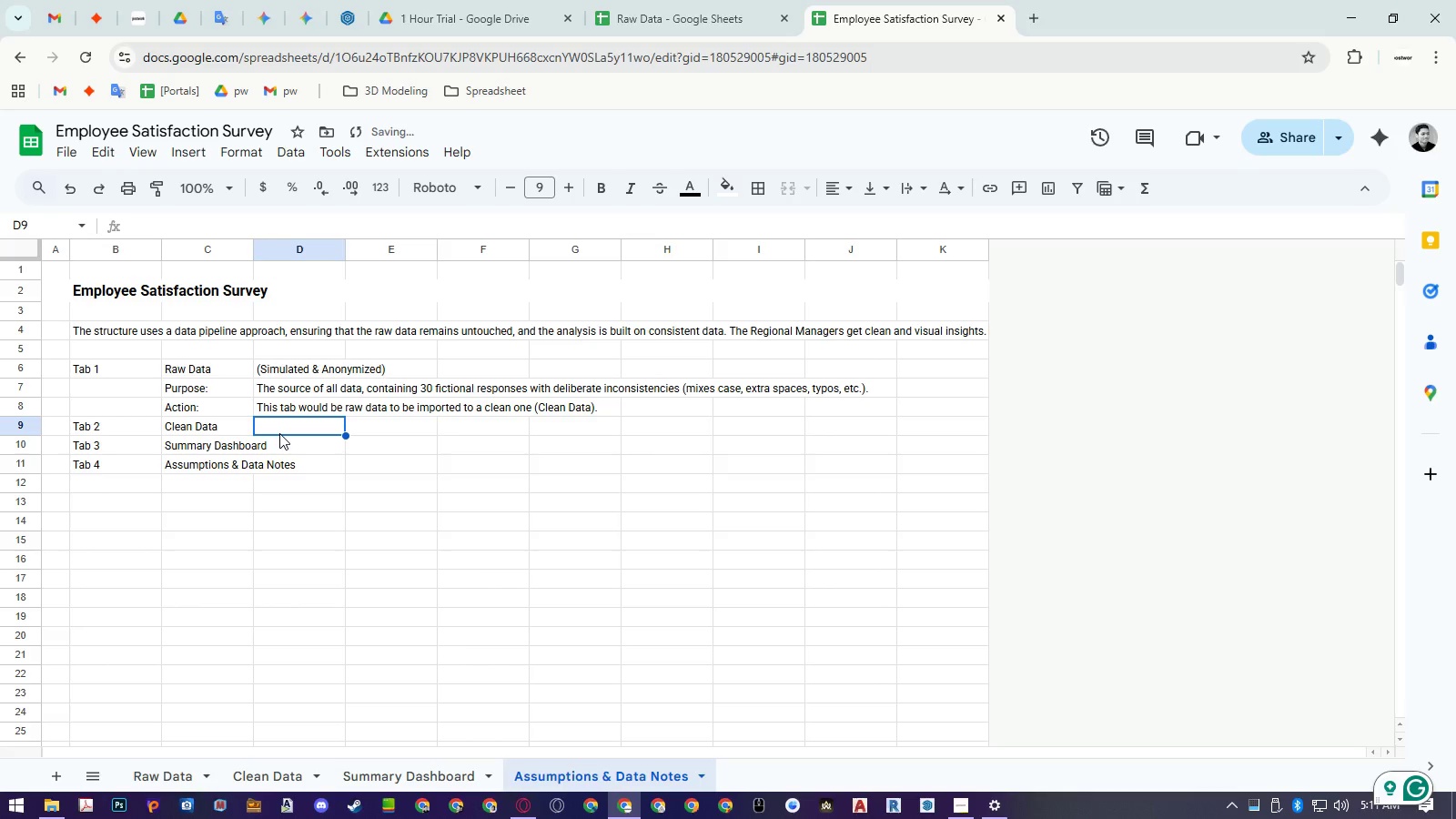 
left_click_drag(start_coordinate=[31, 485], to_coordinate=[28, 502])
 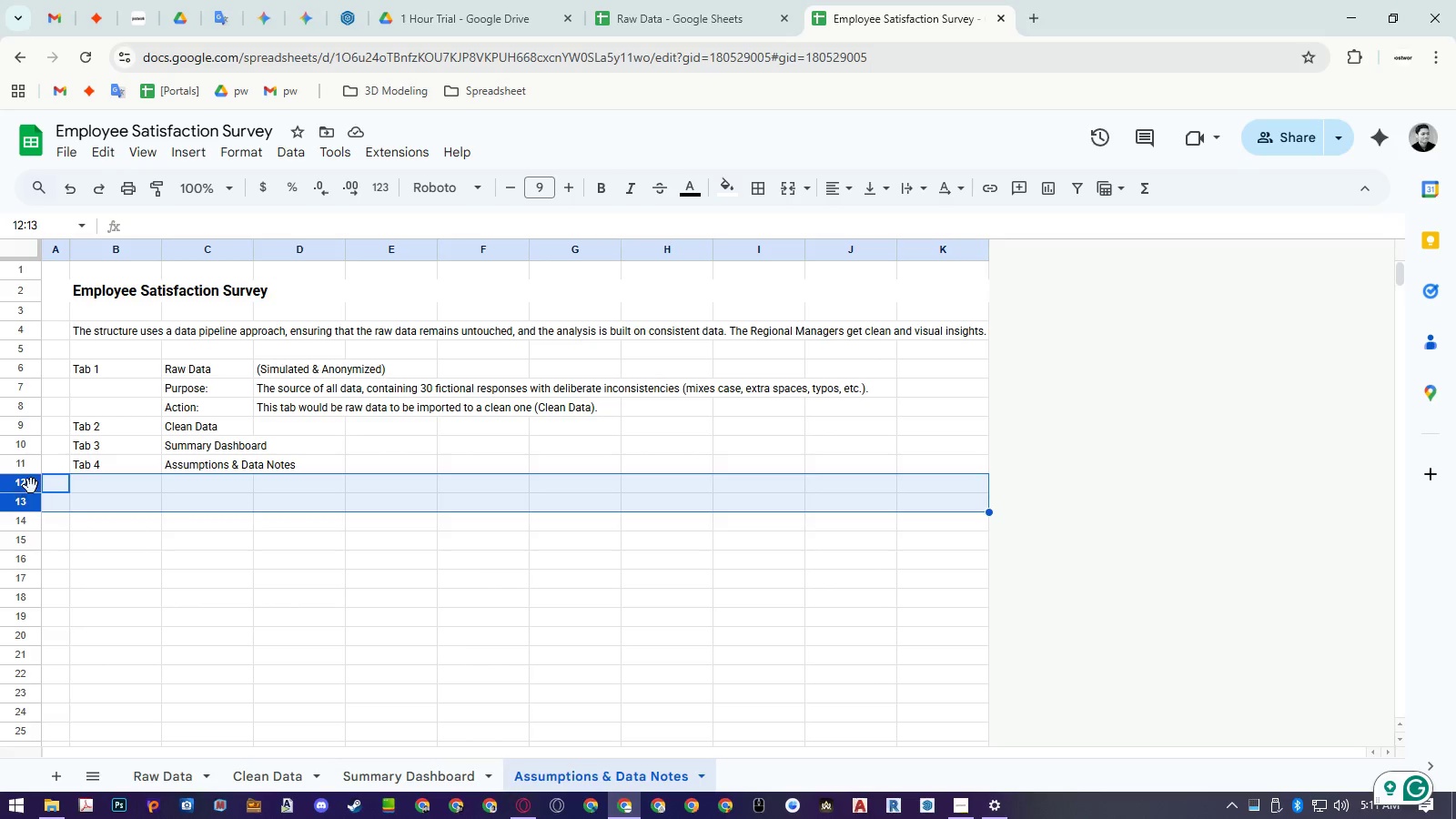 
left_click_drag(start_coordinate=[31, 486], to_coordinate=[35, 445])
 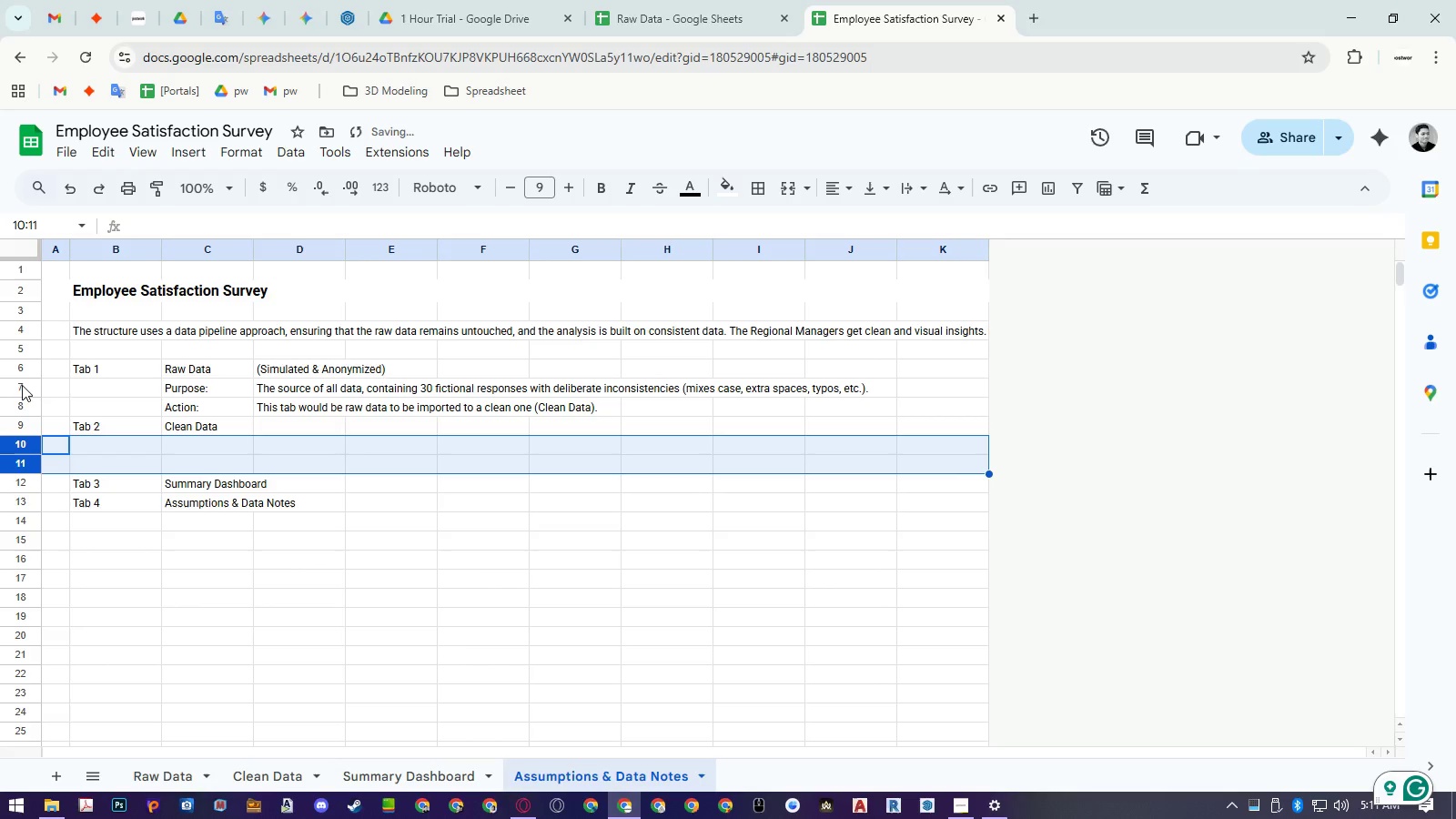 
left_click_drag(start_coordinate=[22, 385], to_coordinate=[22, 403])
 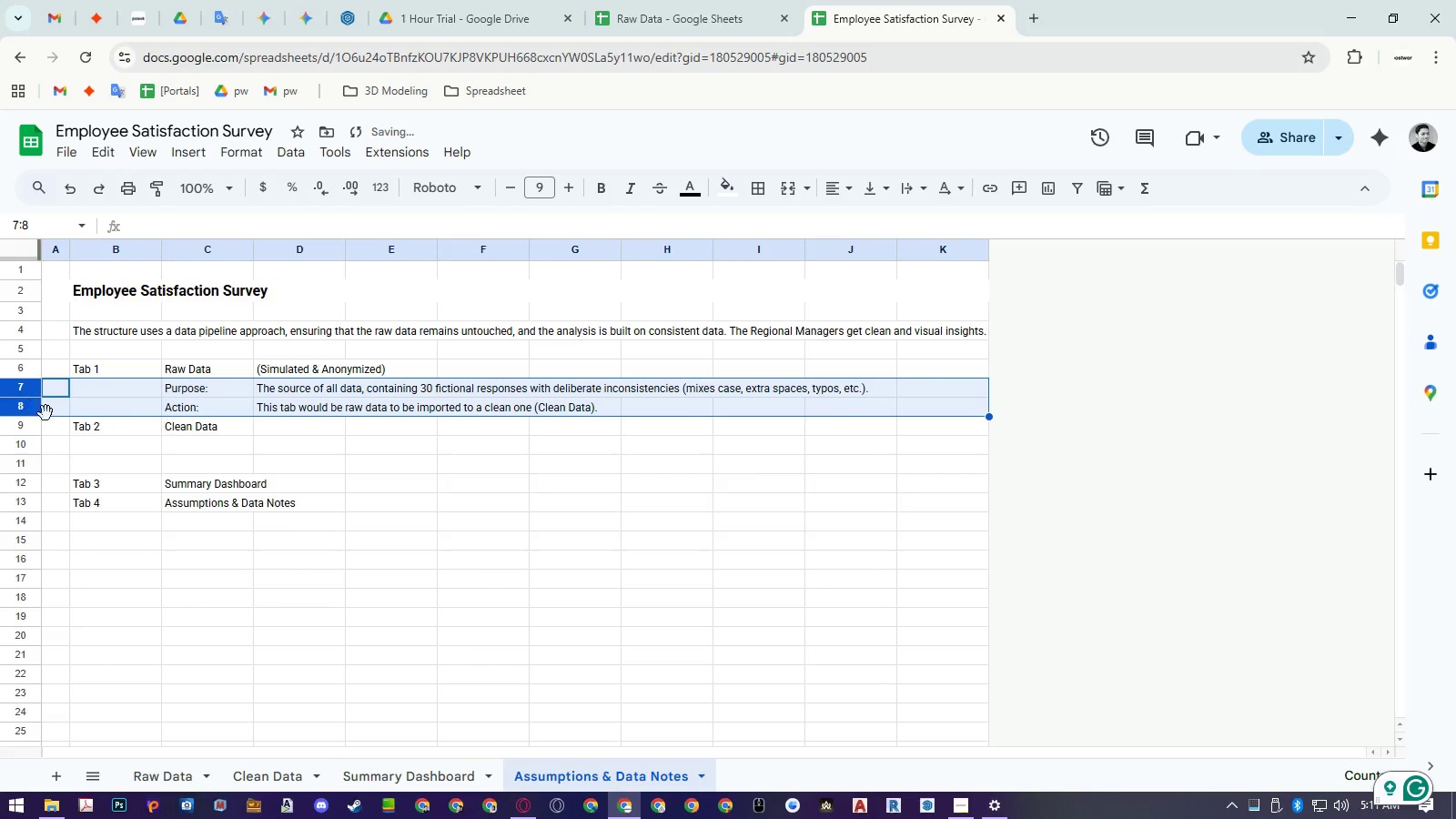 
key(Control+ControlLeft)
 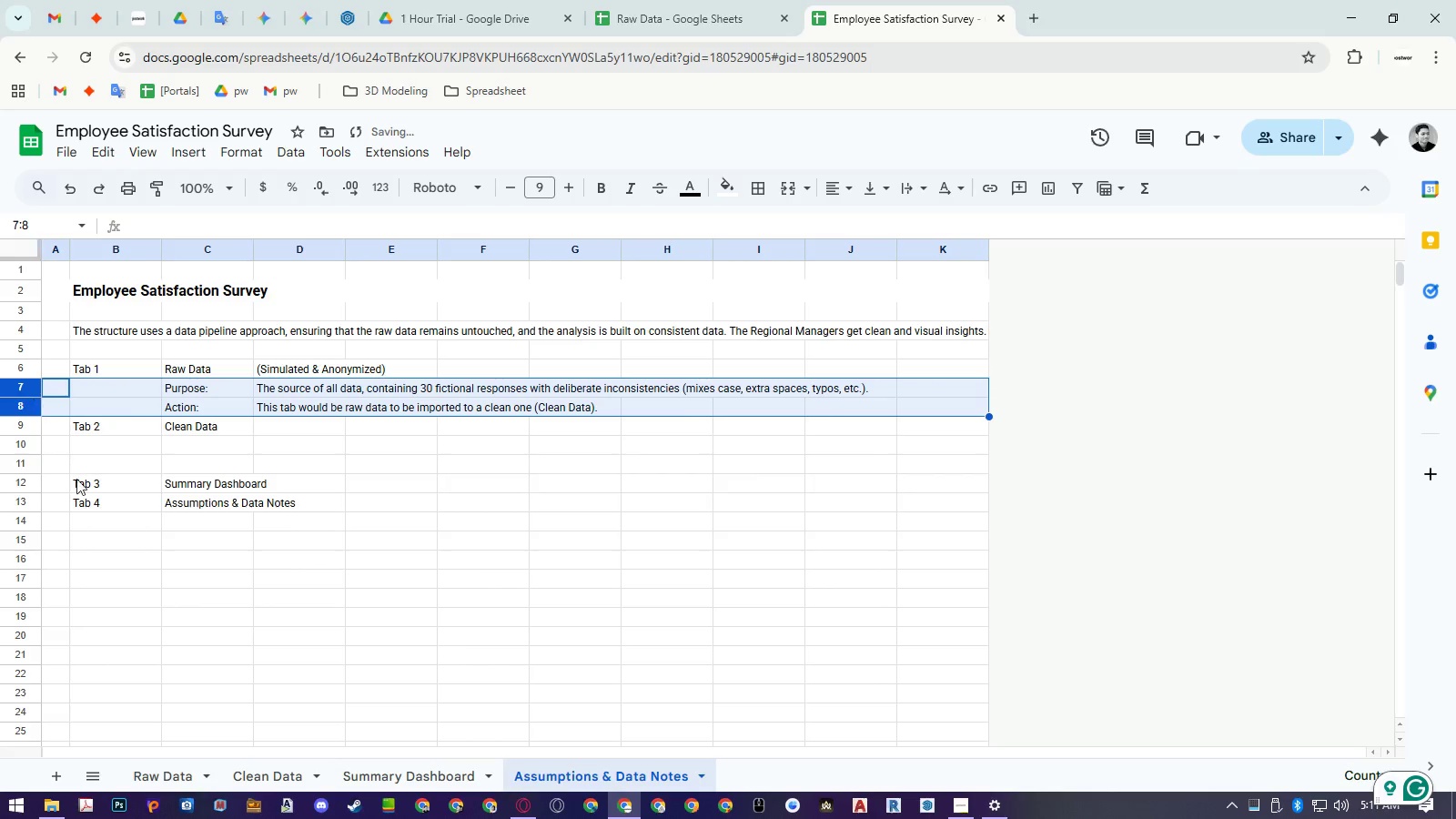 
key(Control+C)
 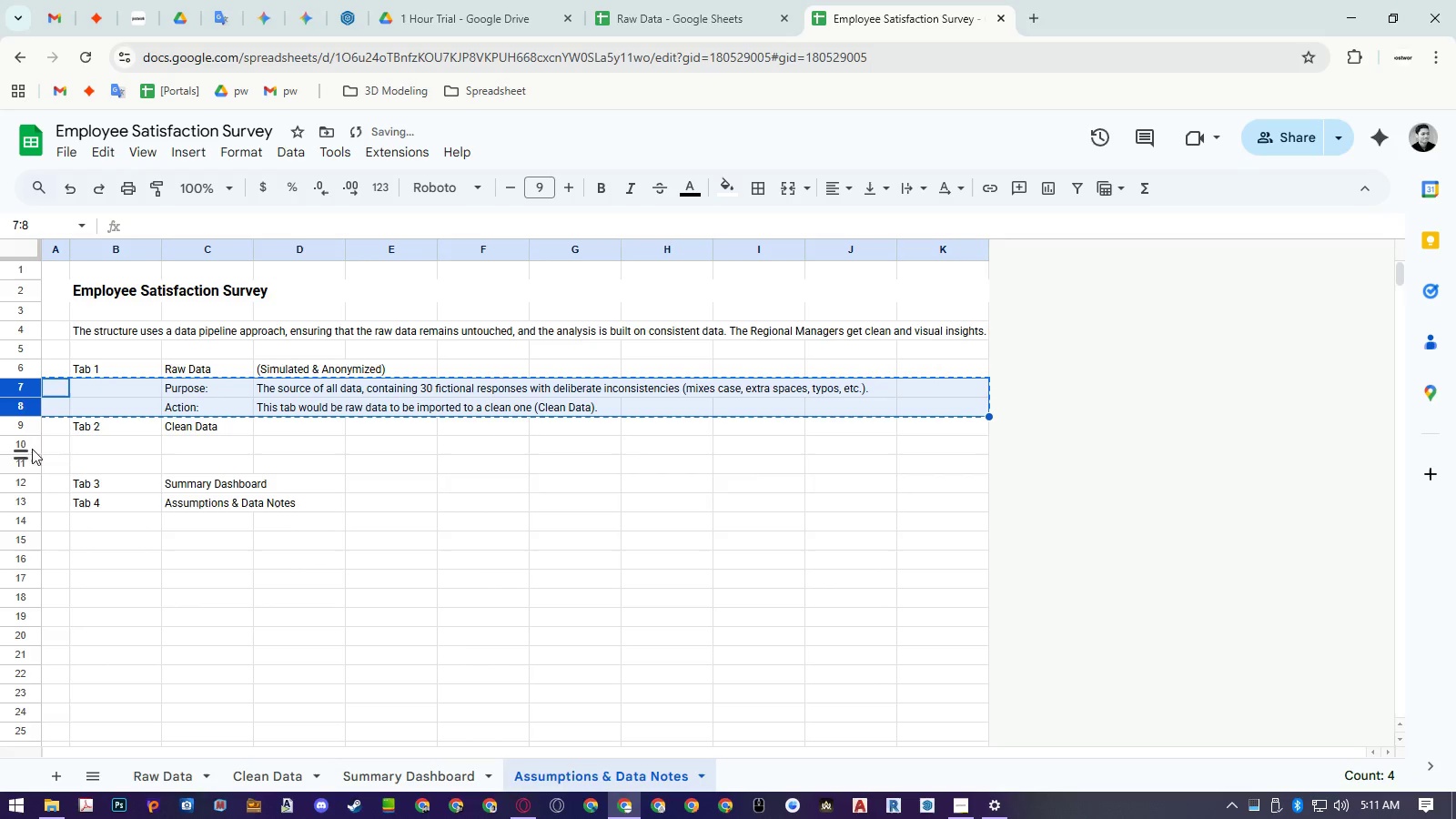 
left_click([29, 446])
 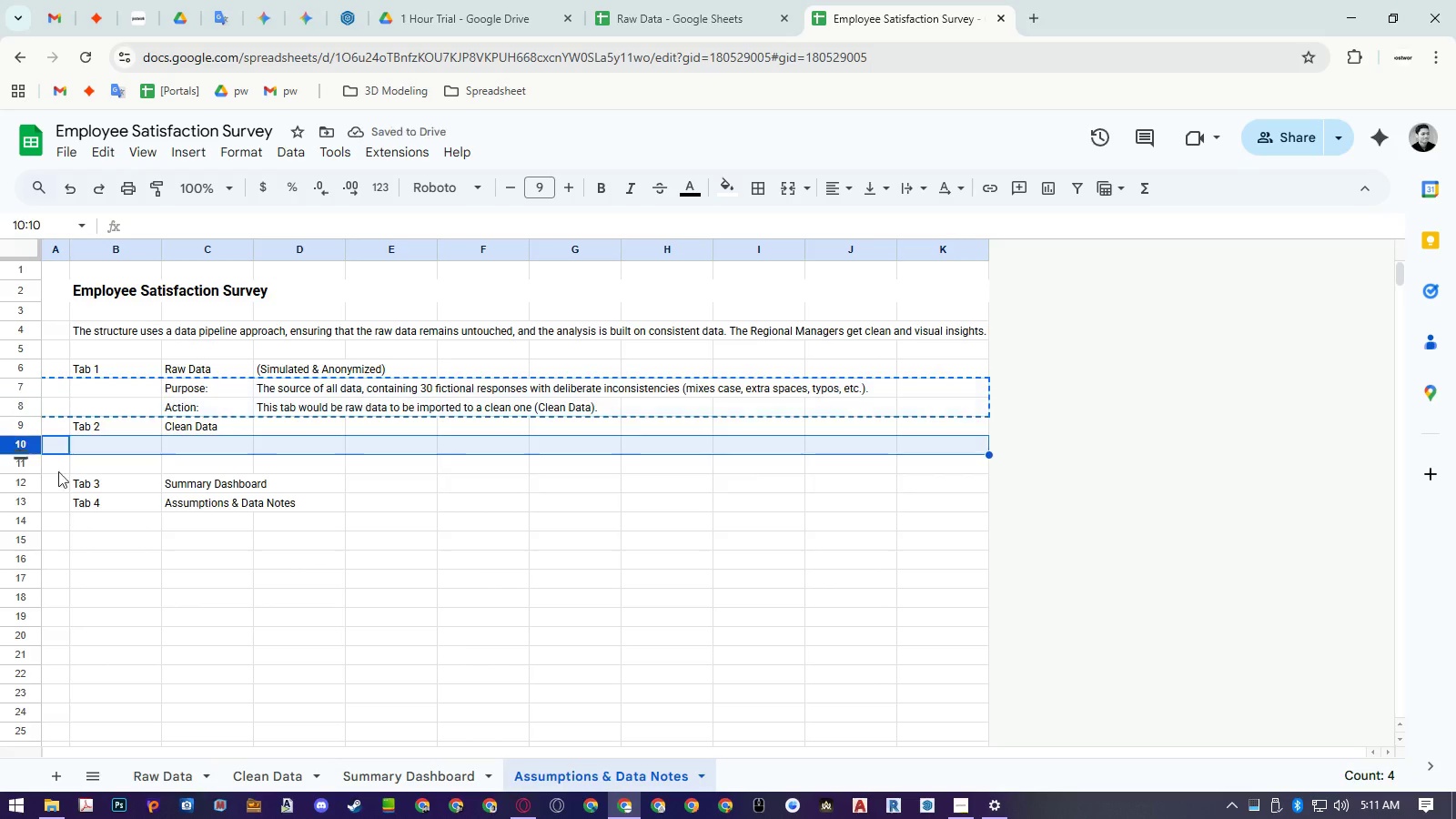 
key(Control+ControlLeft)
 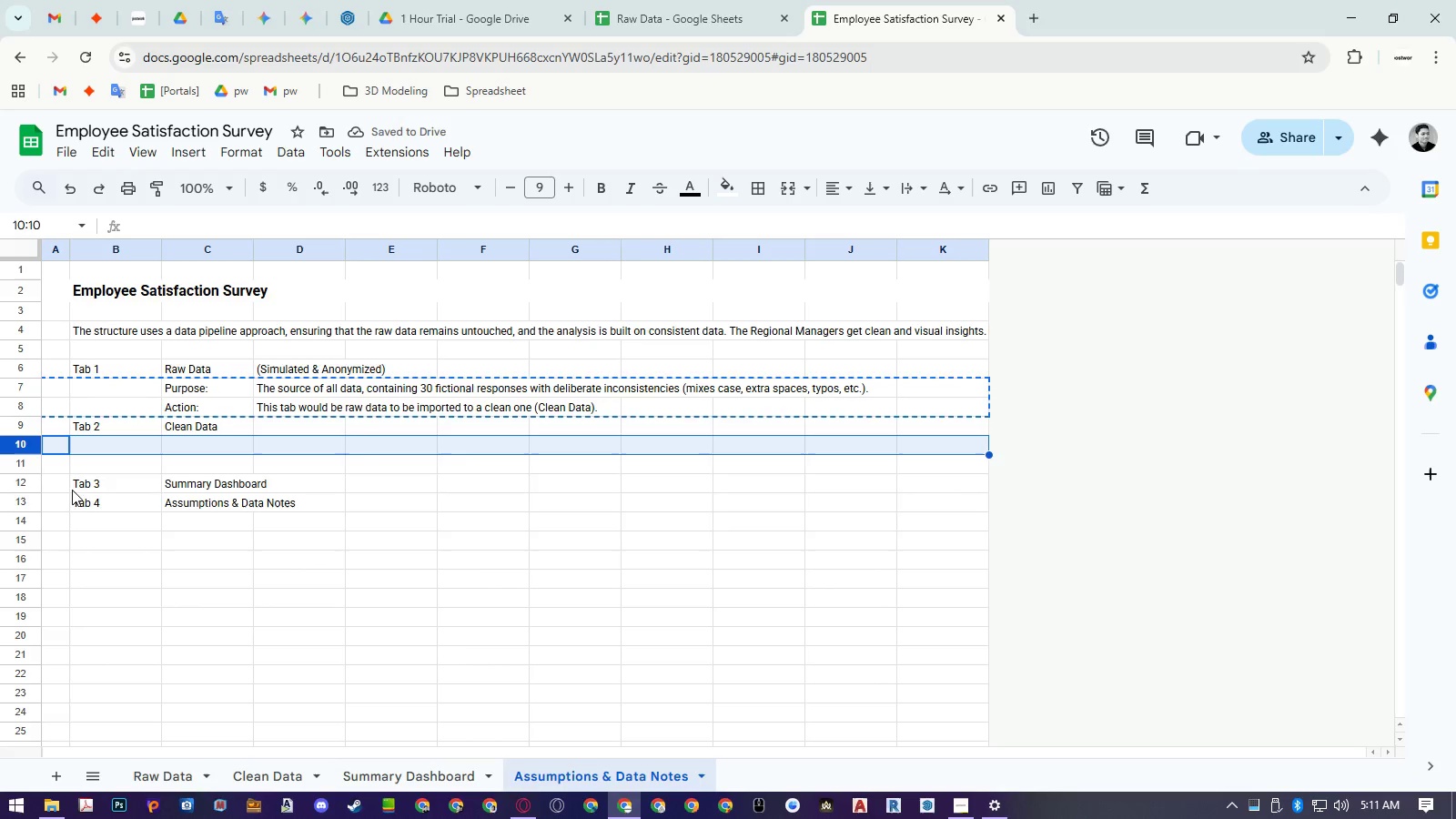 
key(Control+Shift+ShiftLeft)
 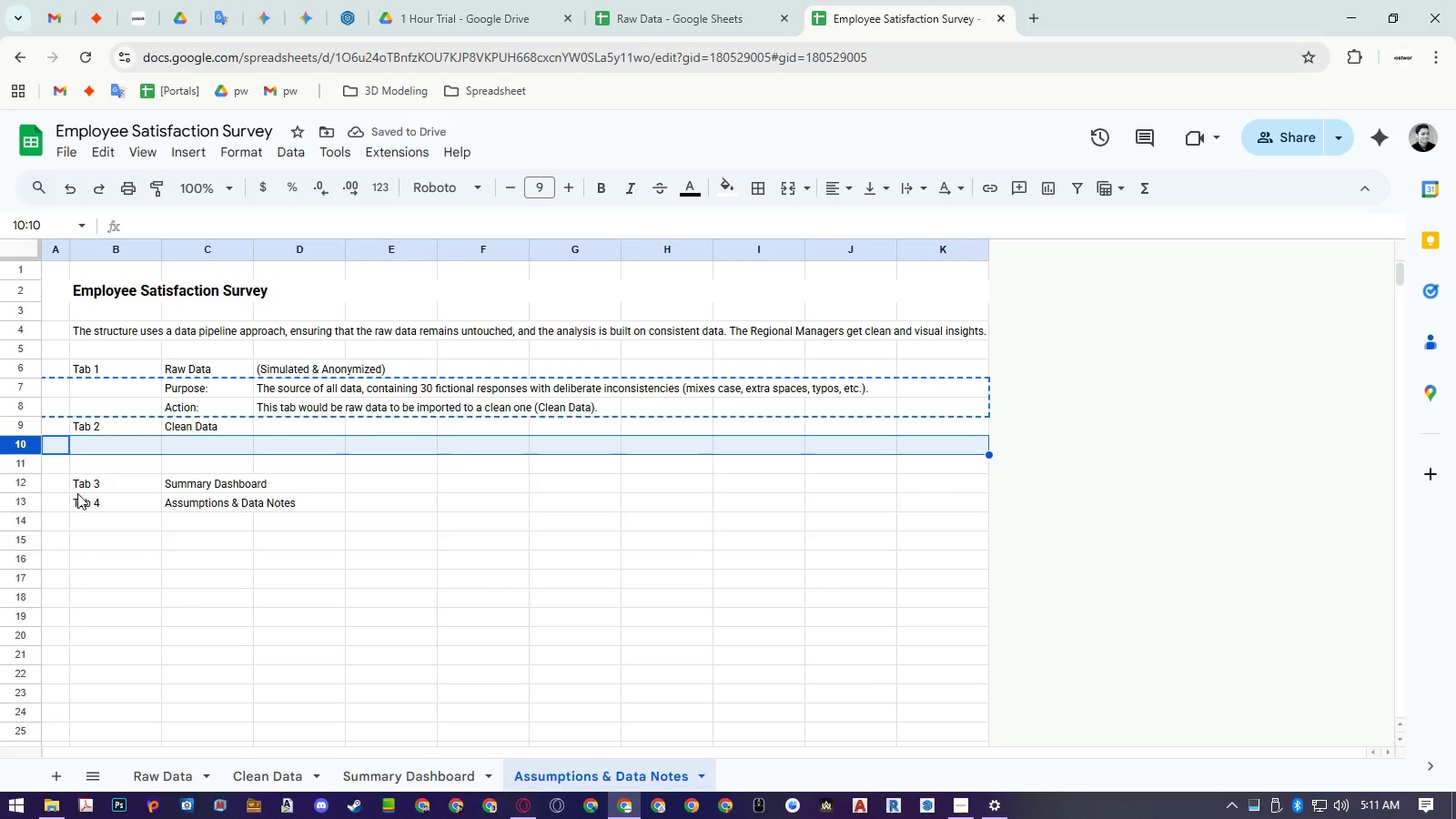 
key(Control+Shift+V)
 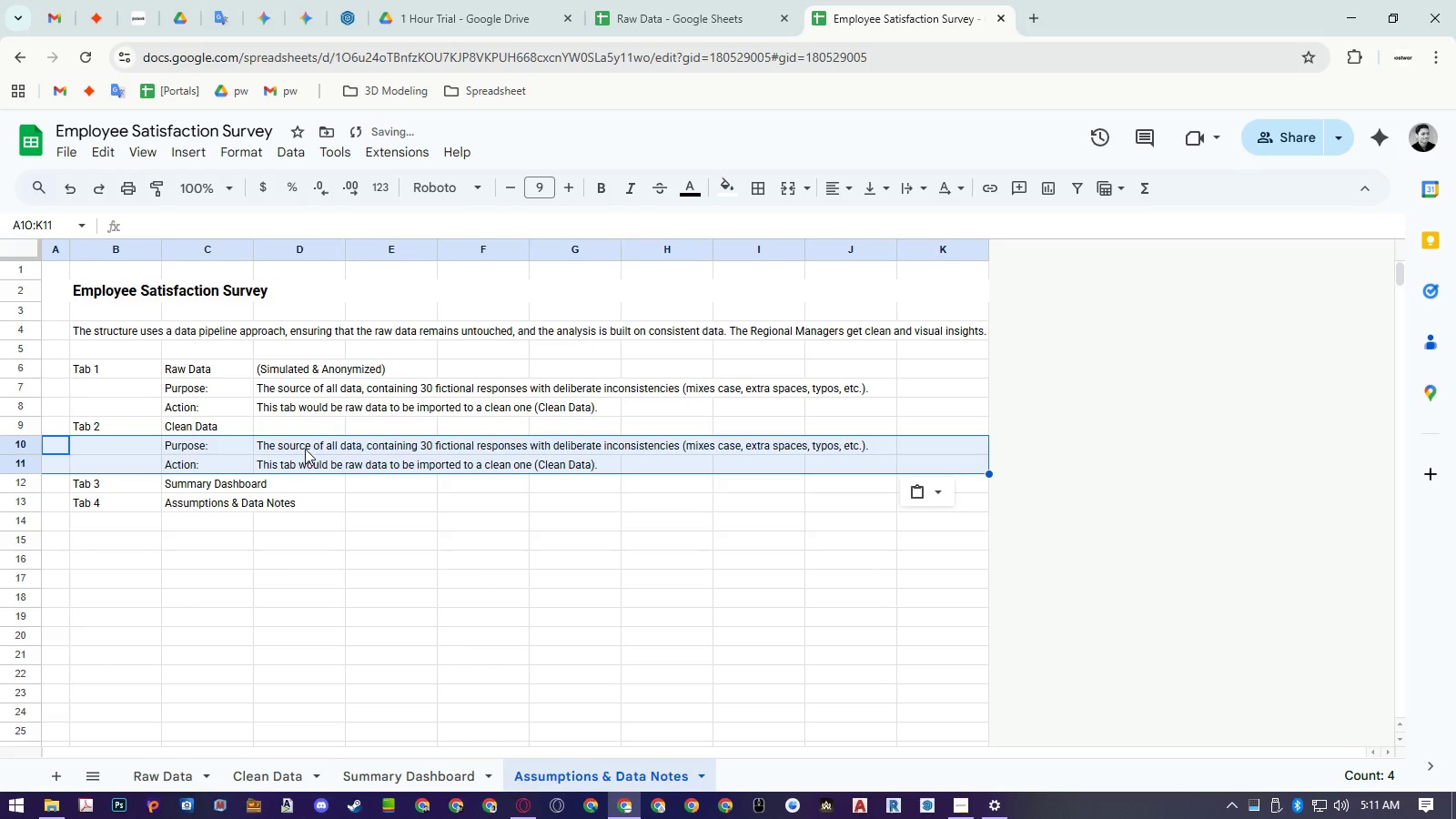 
left_click_drag(start_coordinate=[305, 449], to_coordinate=[304, 459])
 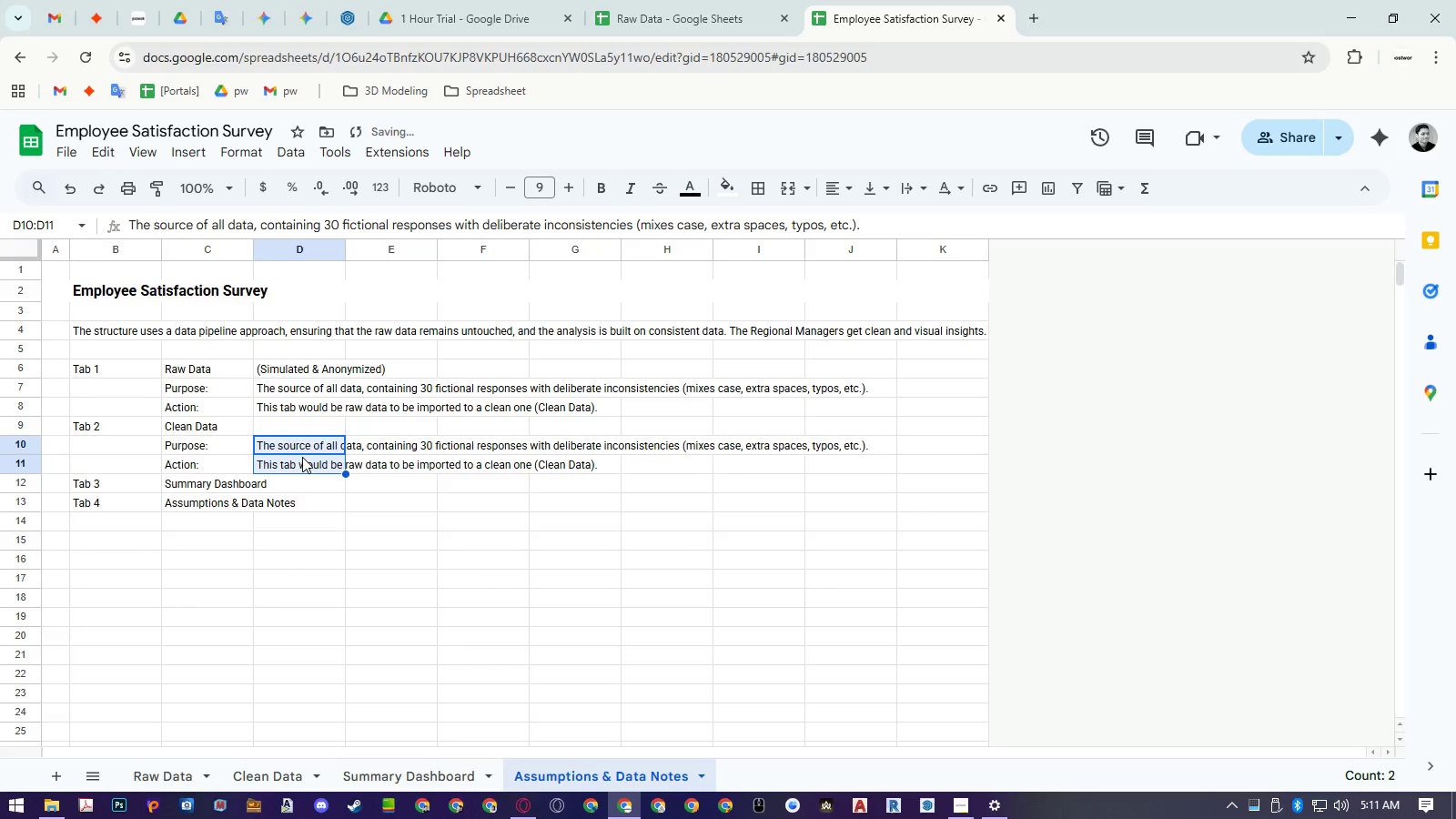 
key(Delete)
 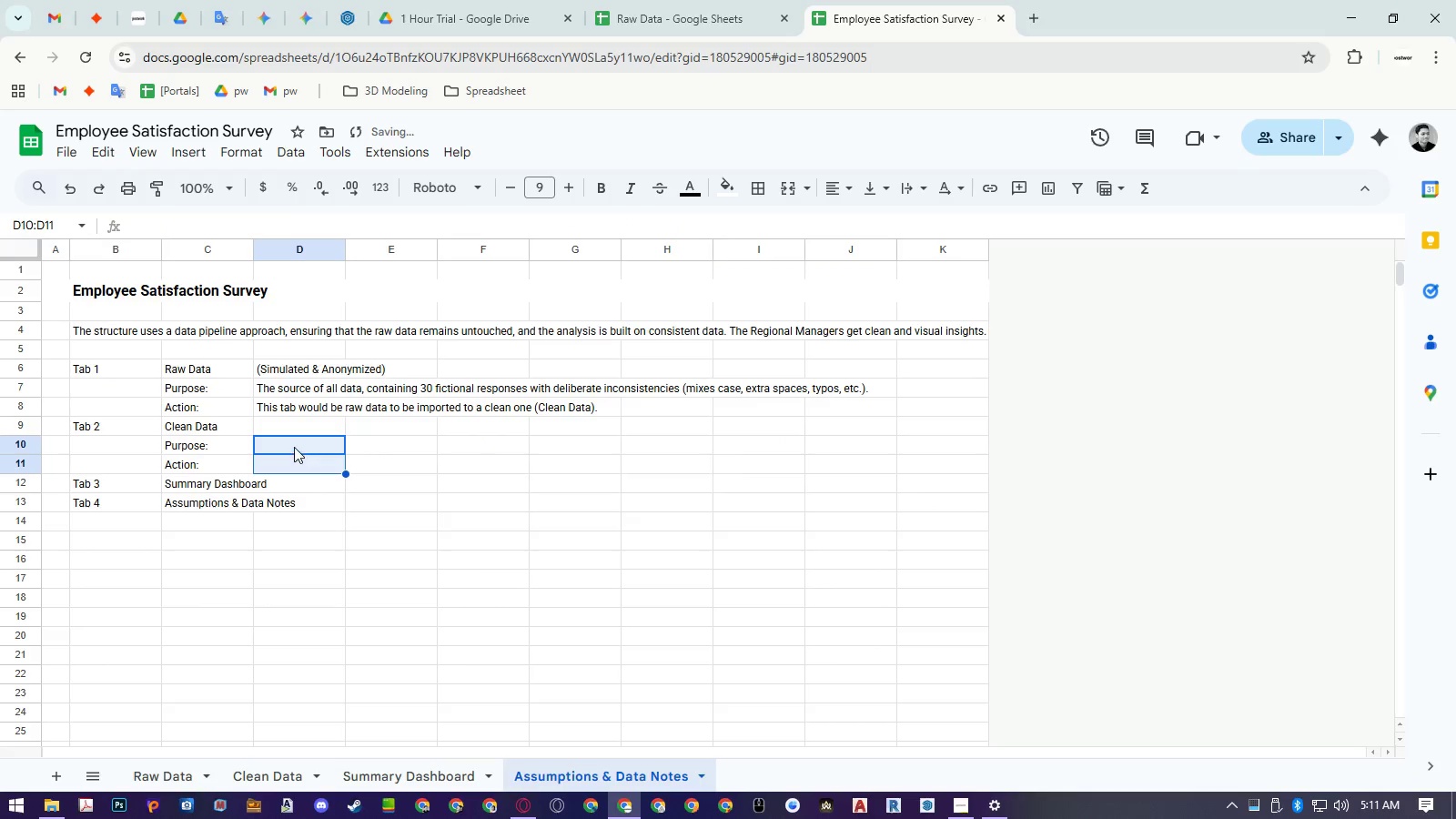 
left_click([294, 445])
 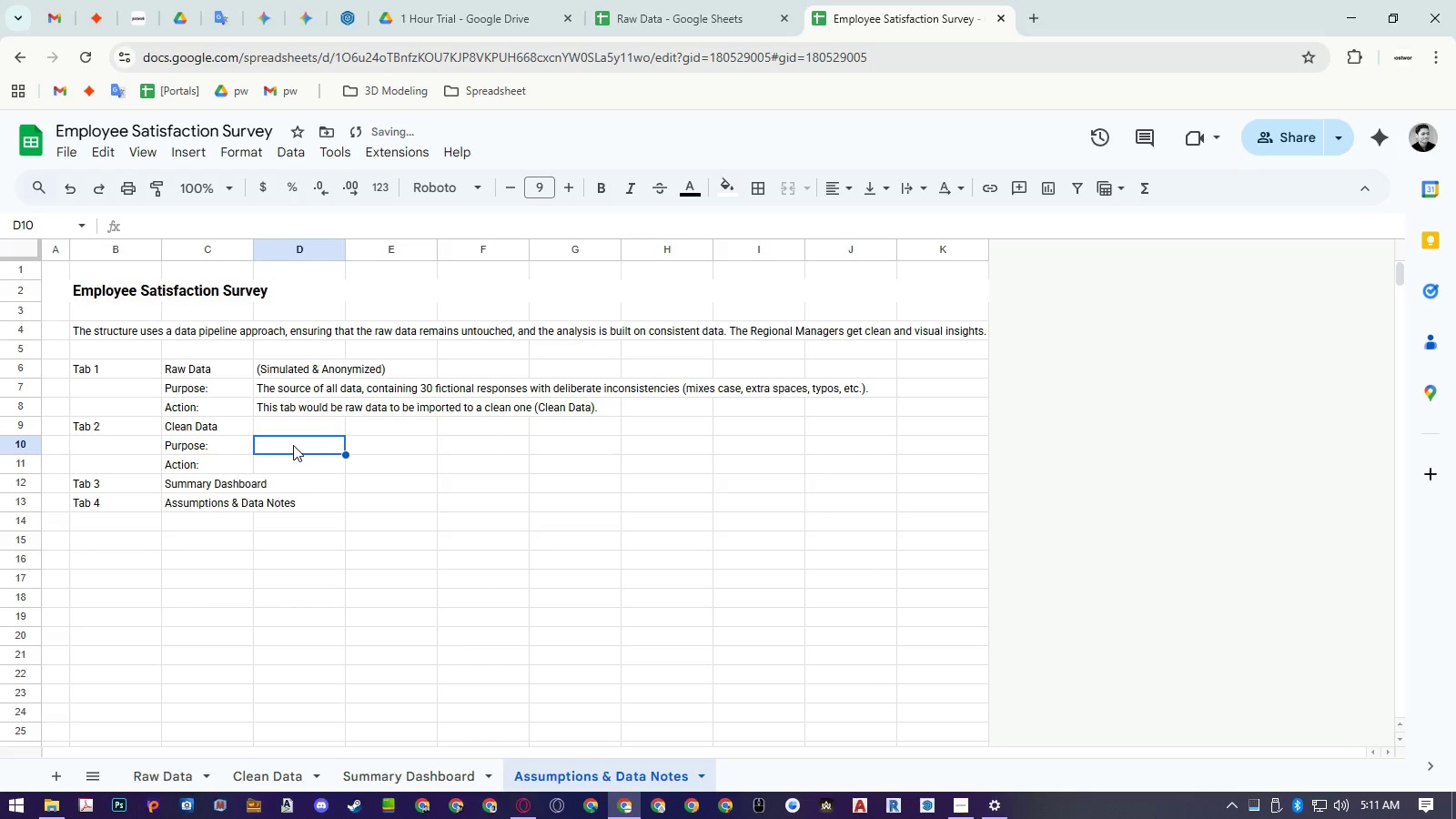 
type(To apply data standardization )
 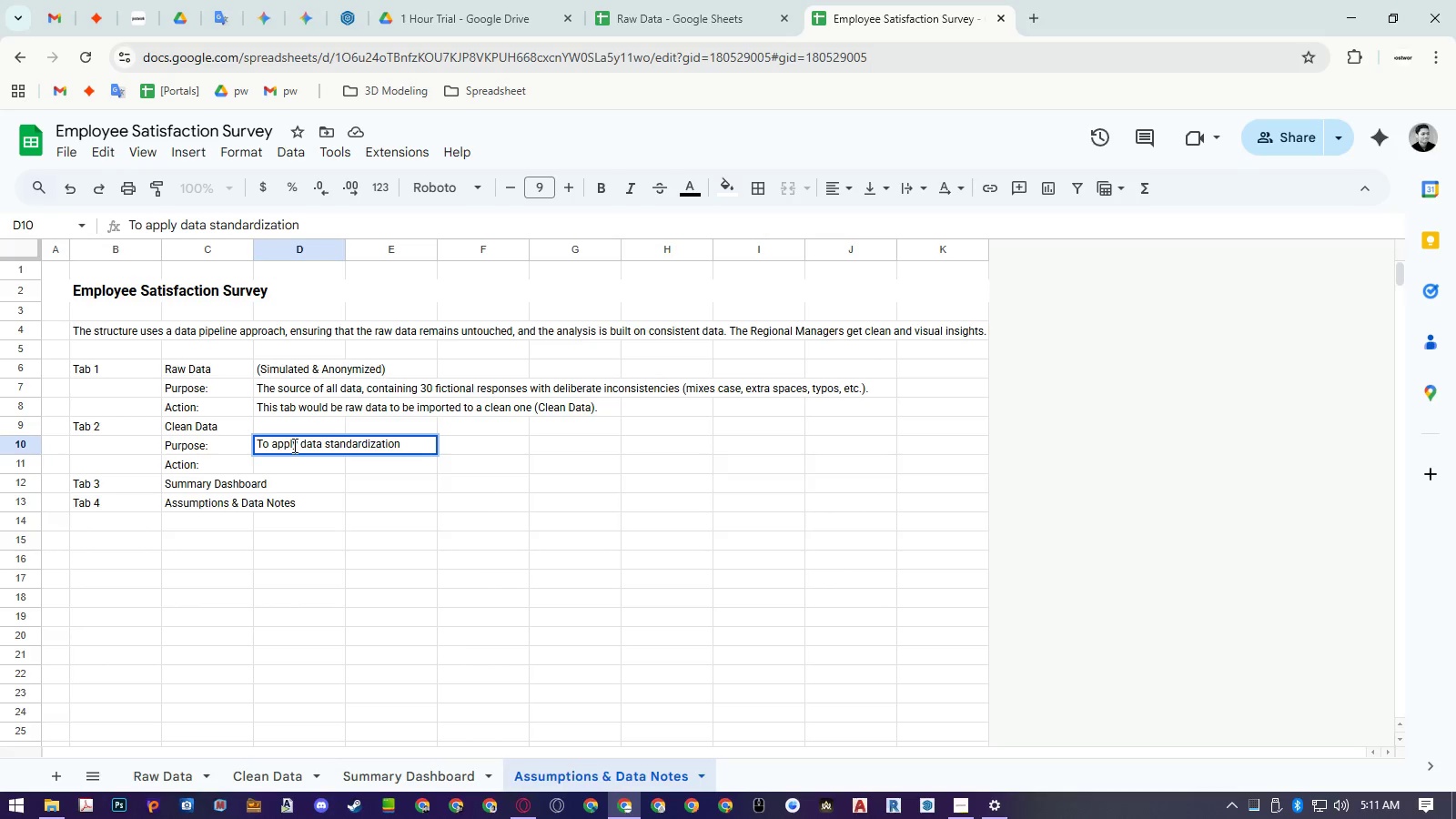 
type(formula that linked to )
key(Backspace)
key(Backspace)
key(Backspace)
key(Backspace)
key(Backspace)
key(Backspace)
type( to the Raw Data tab.)
 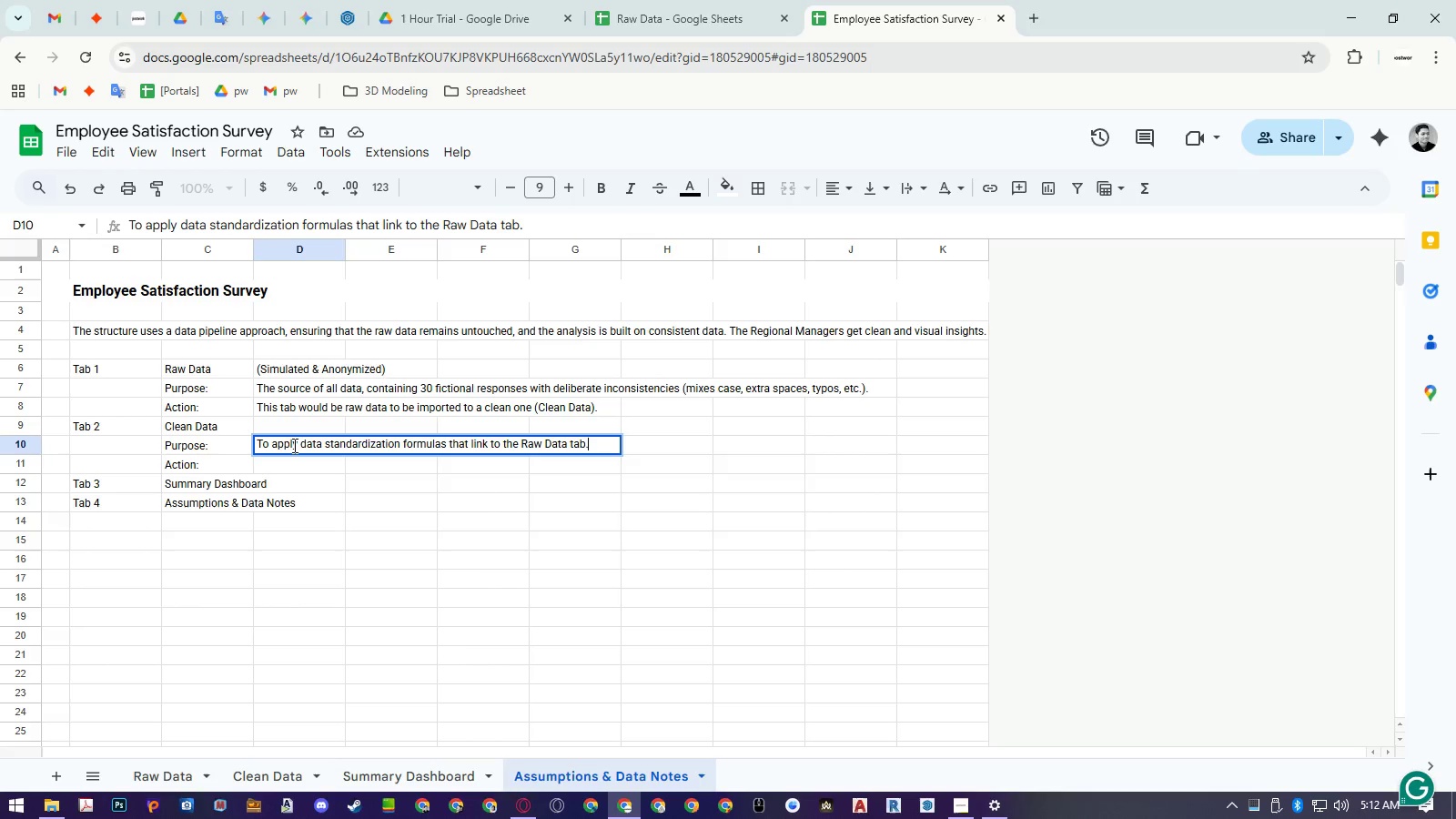 
hold_key(key=S, duration=26.17)
 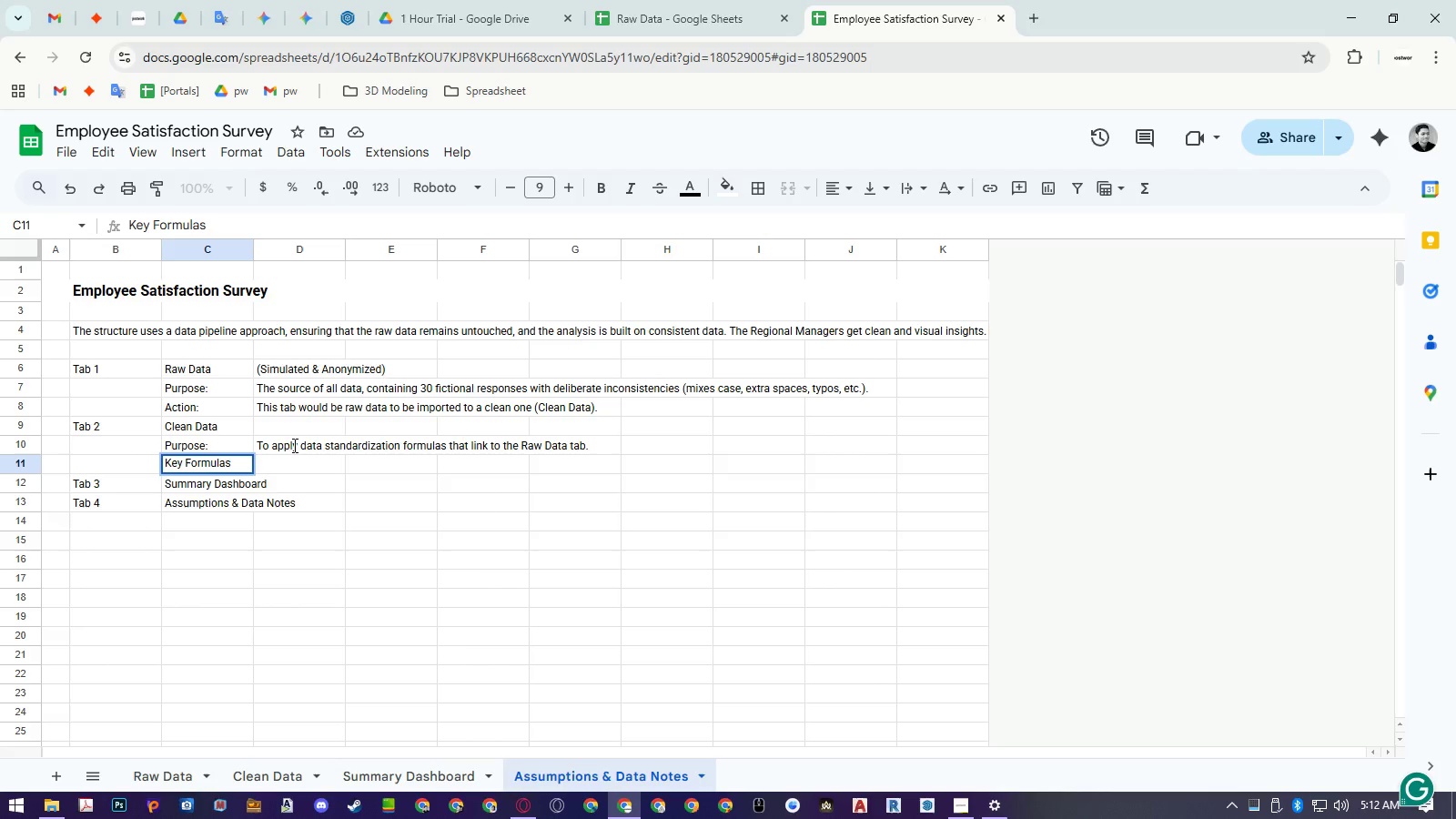 
key(Enter)
 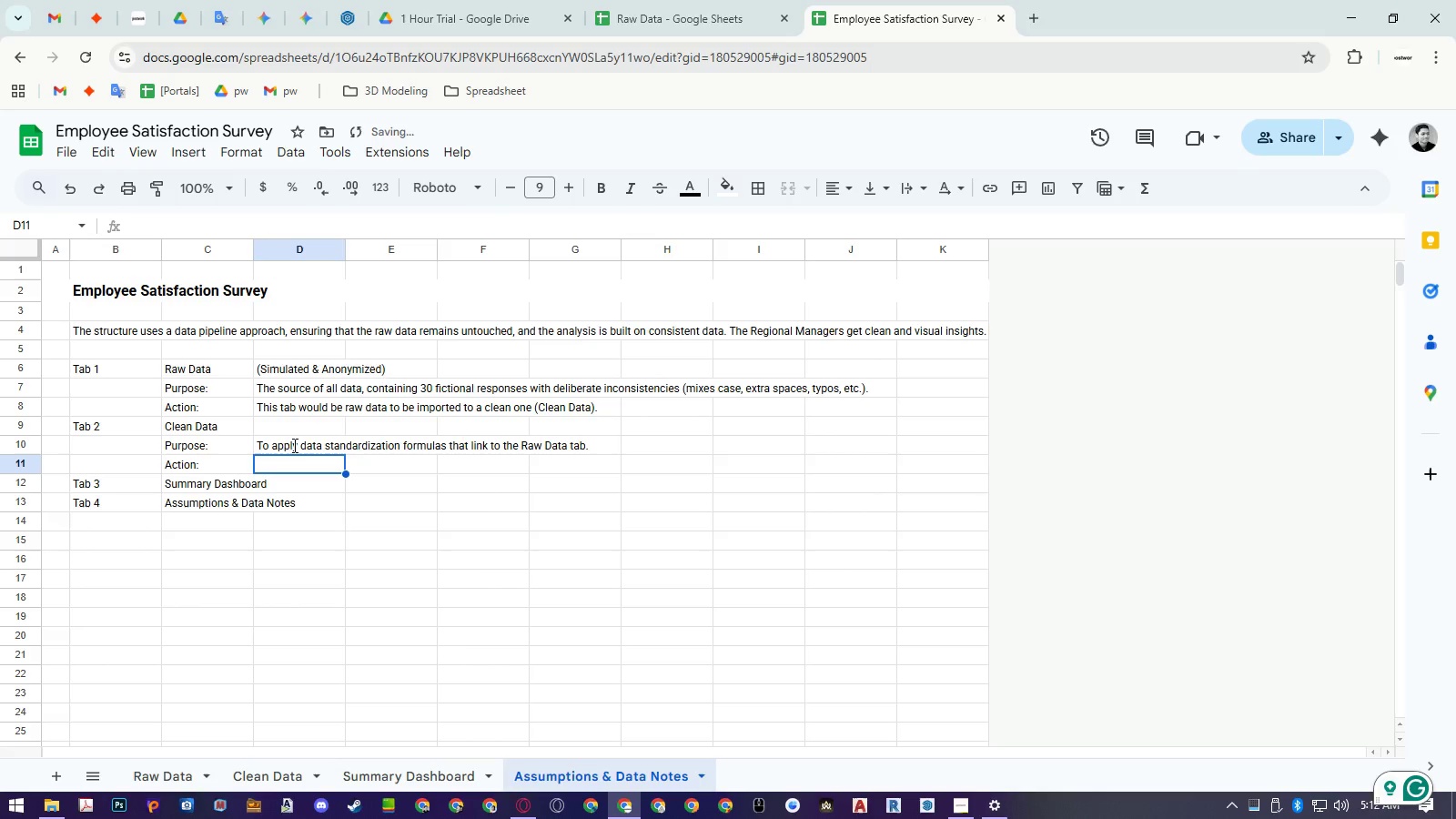 
key(ArrowUp)
 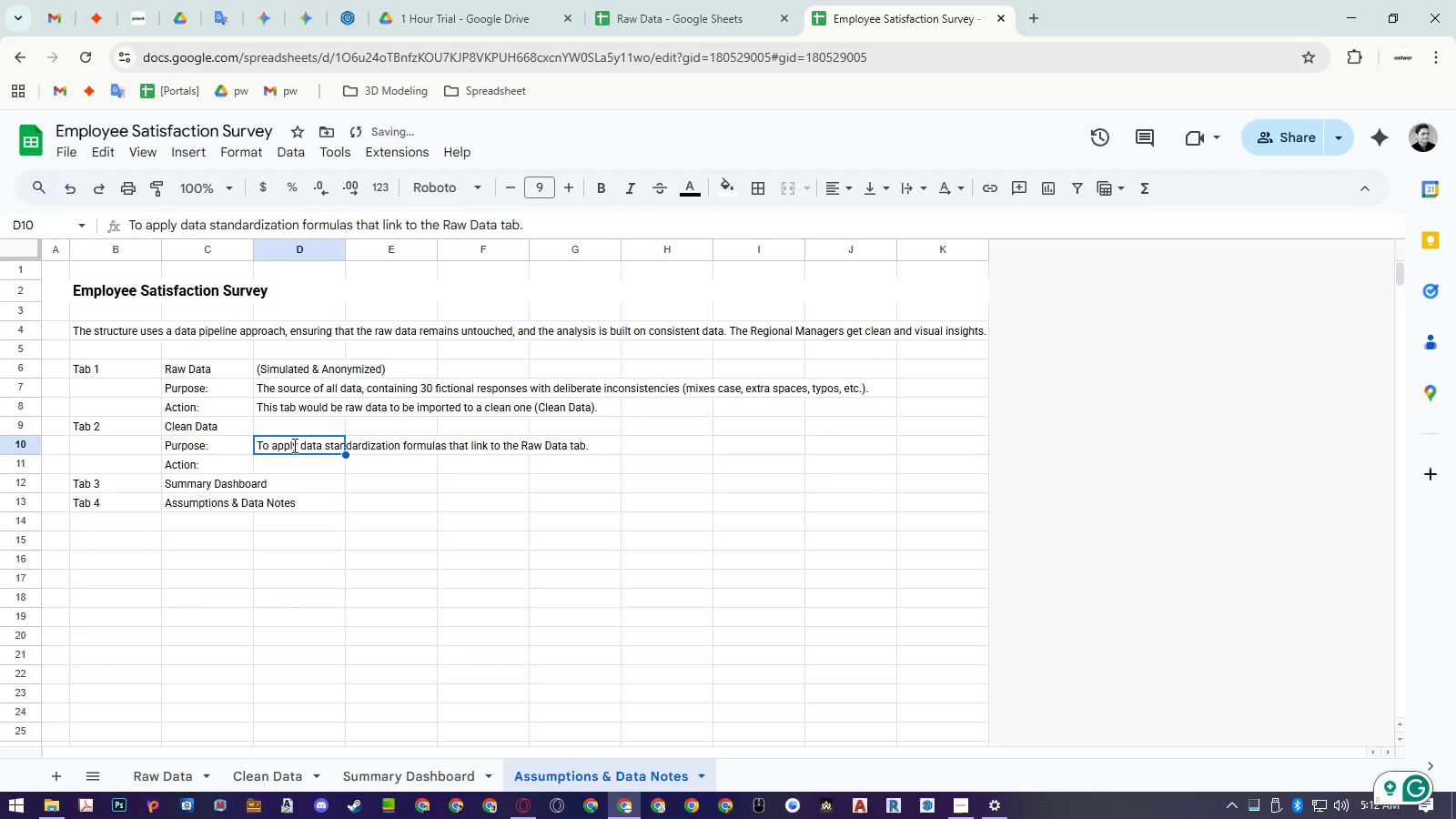 
key(Enter)
 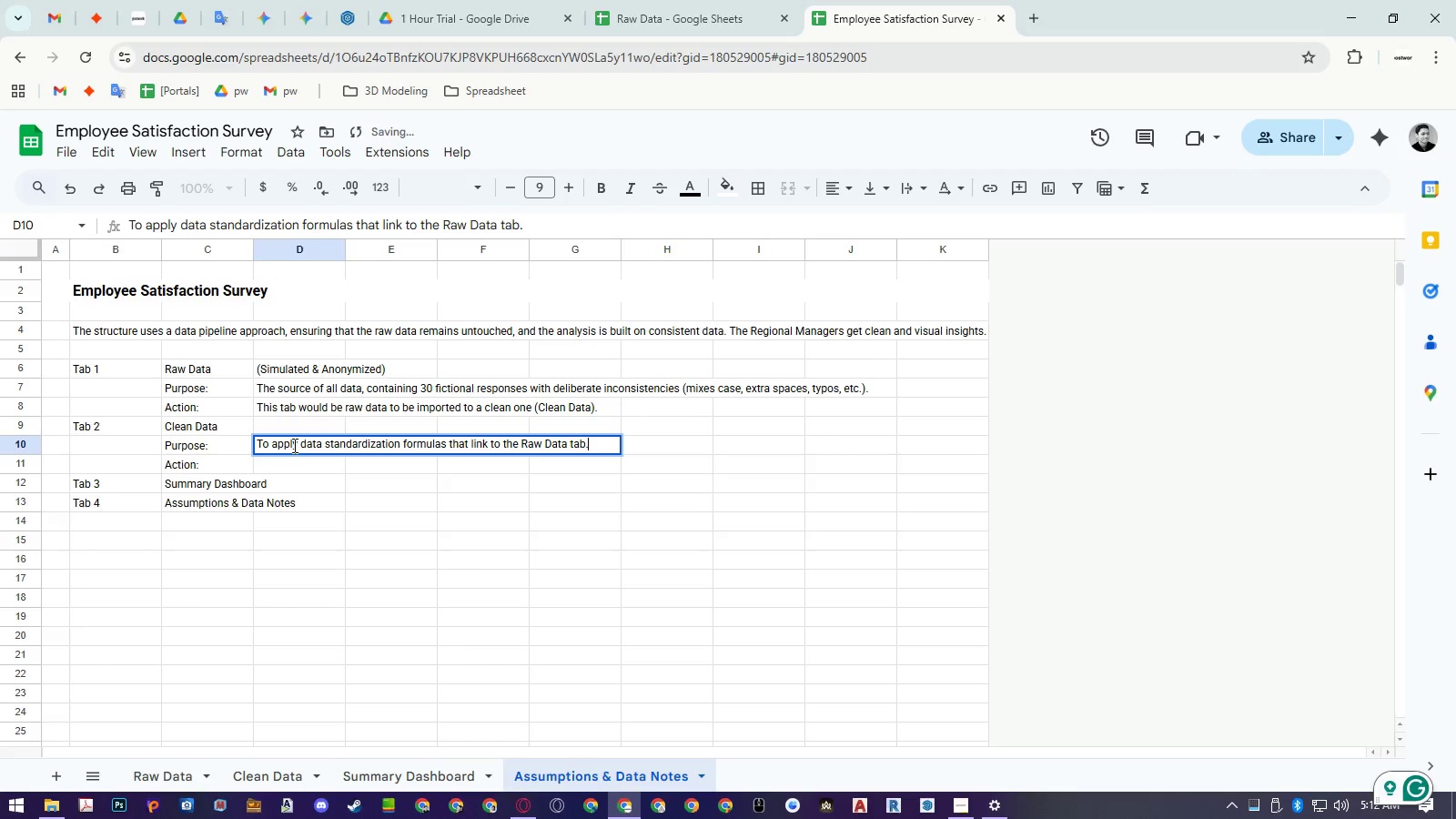 
key(Backspace)
 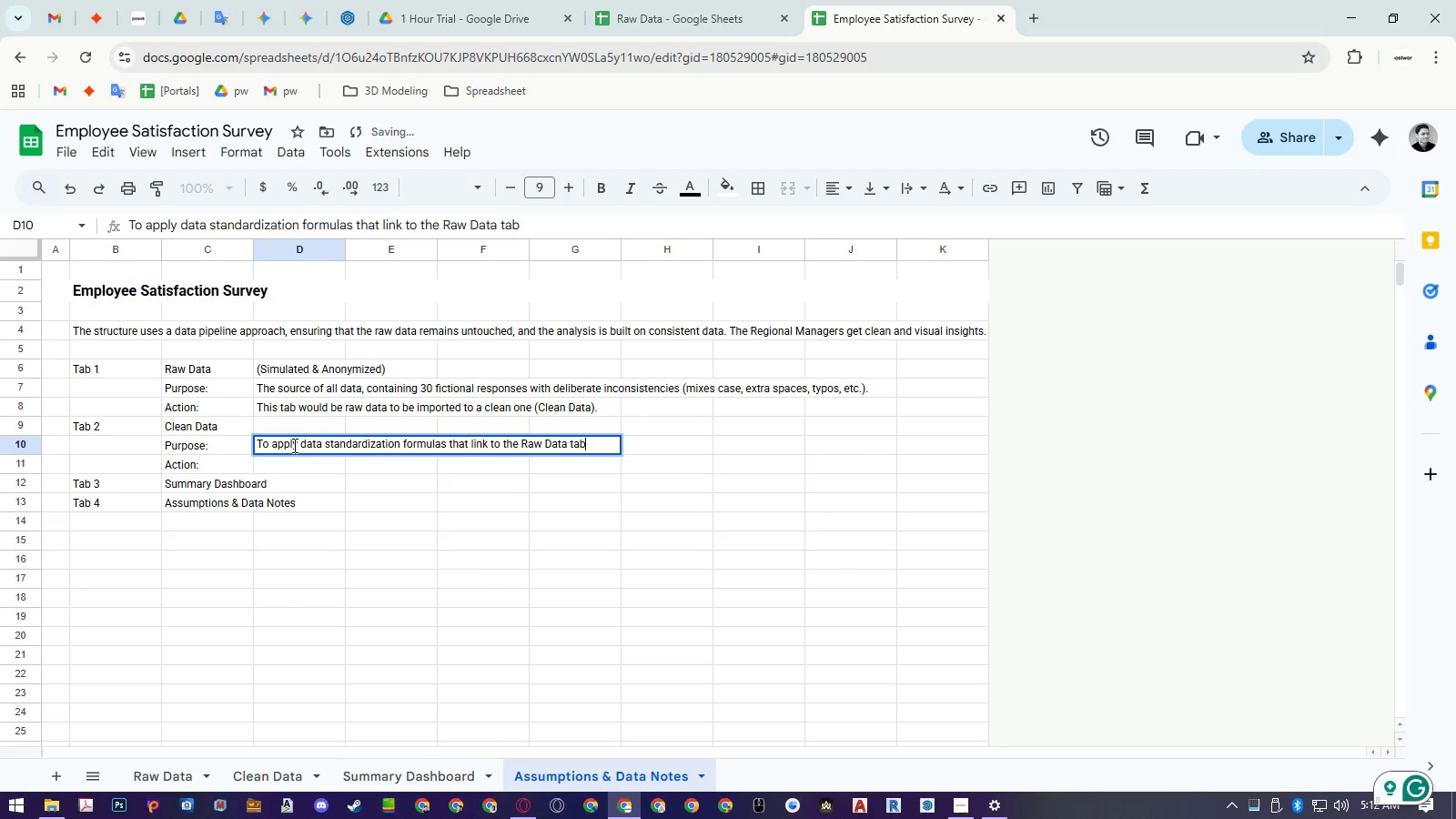 
key(Period)
 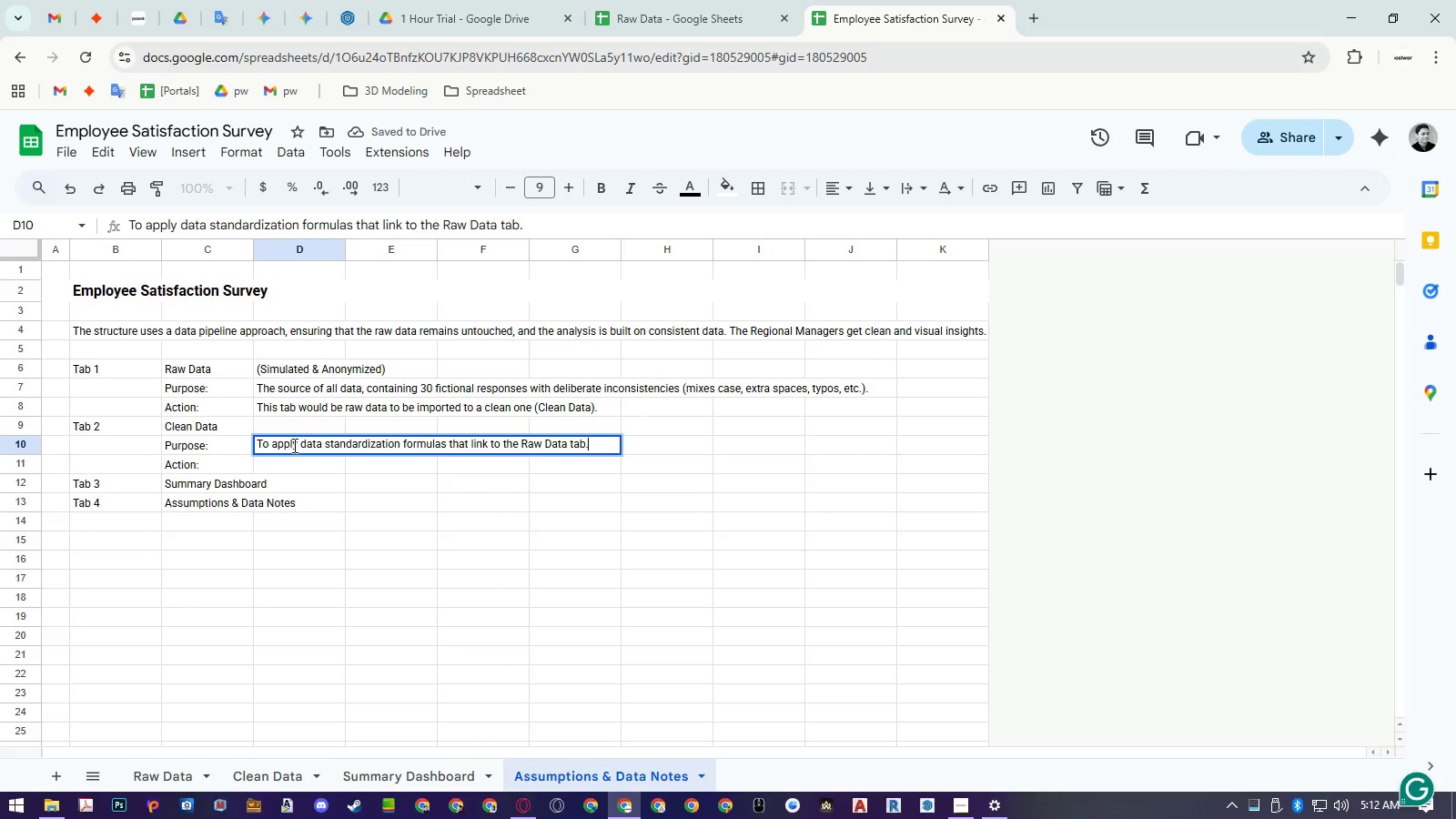 
key(NumpadEnter)
 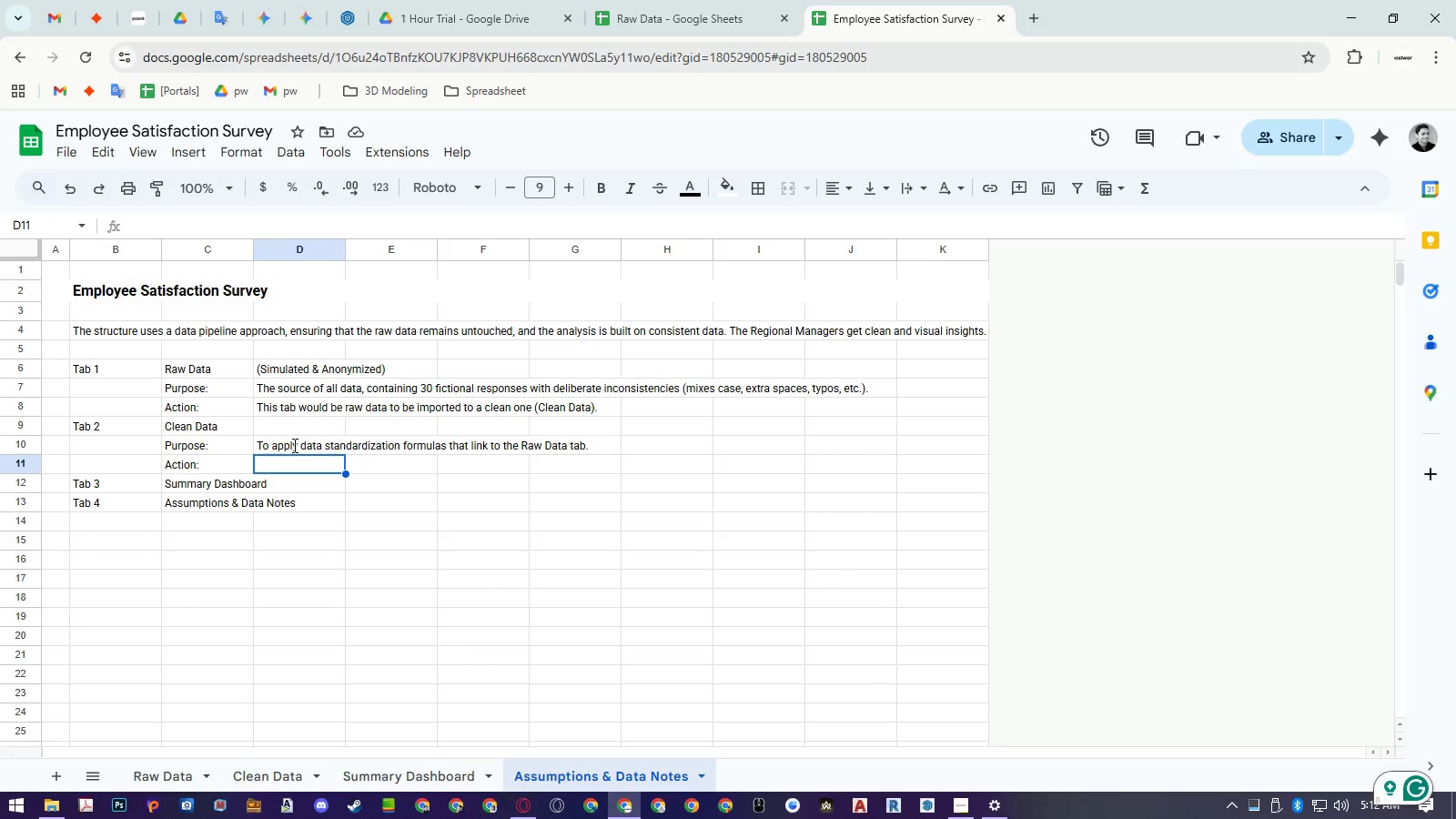 
key(ArrowLeft)
 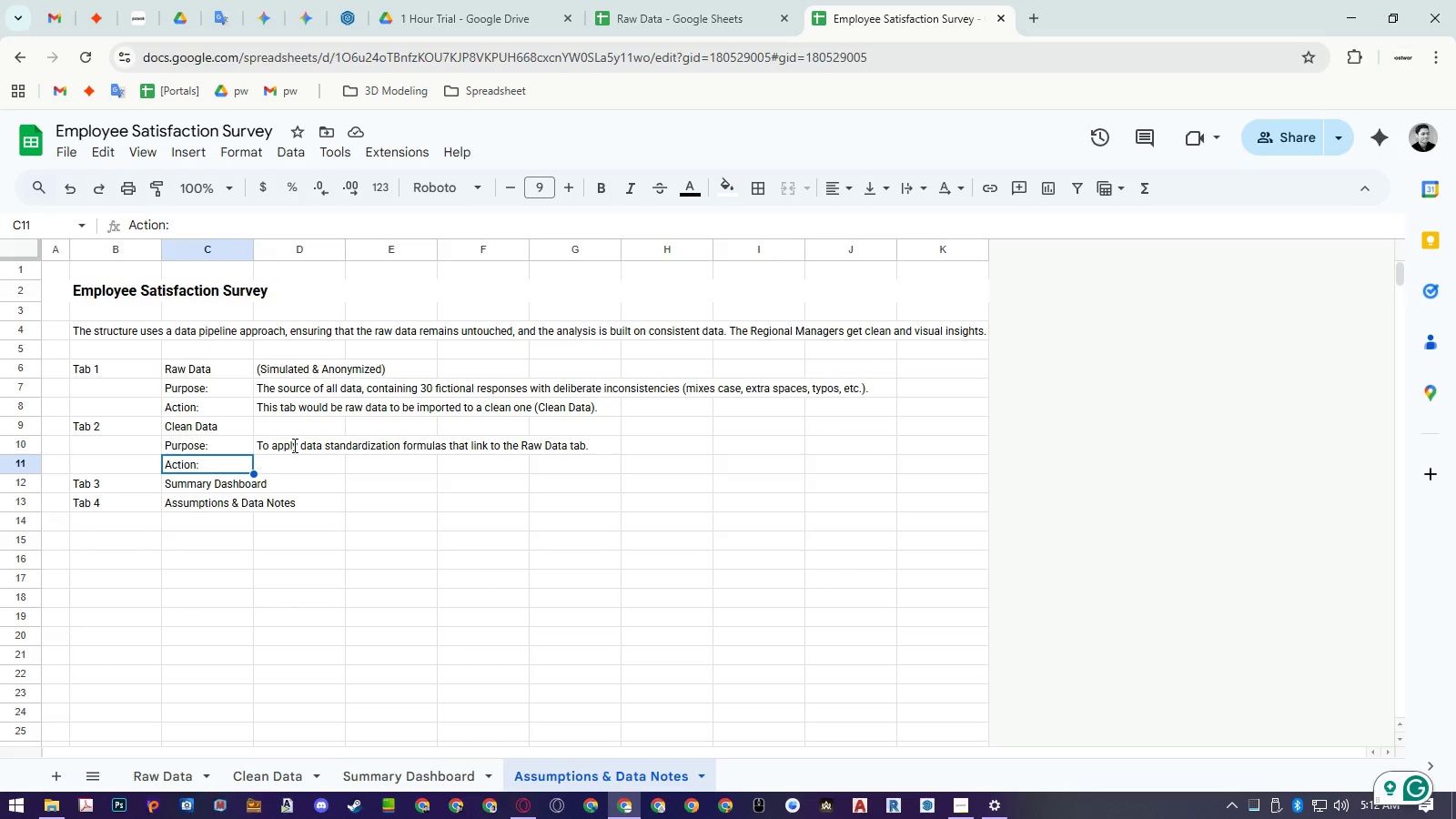 
type(Key Formula:)
 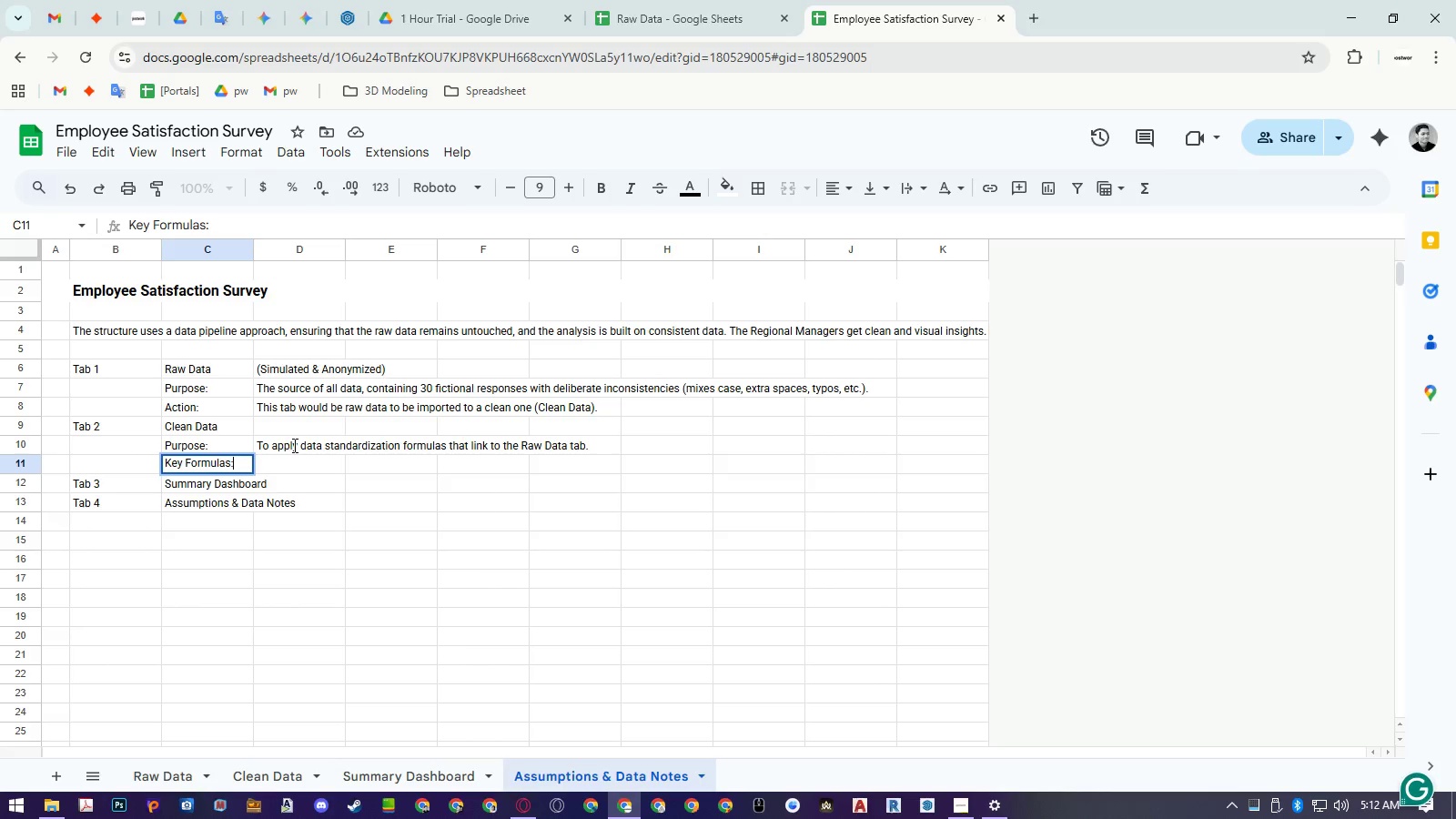 
 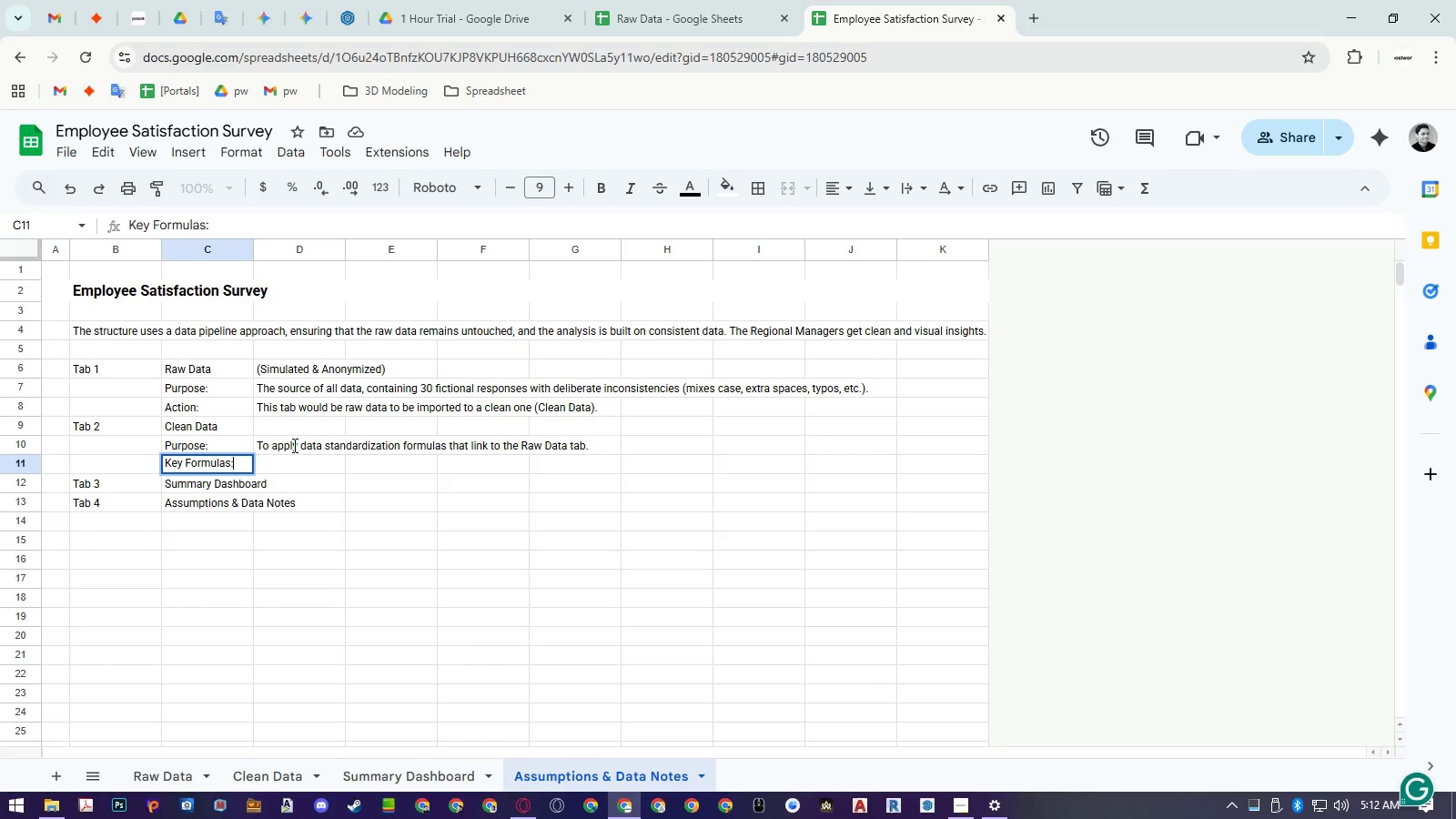 
key(ArrowRight)
 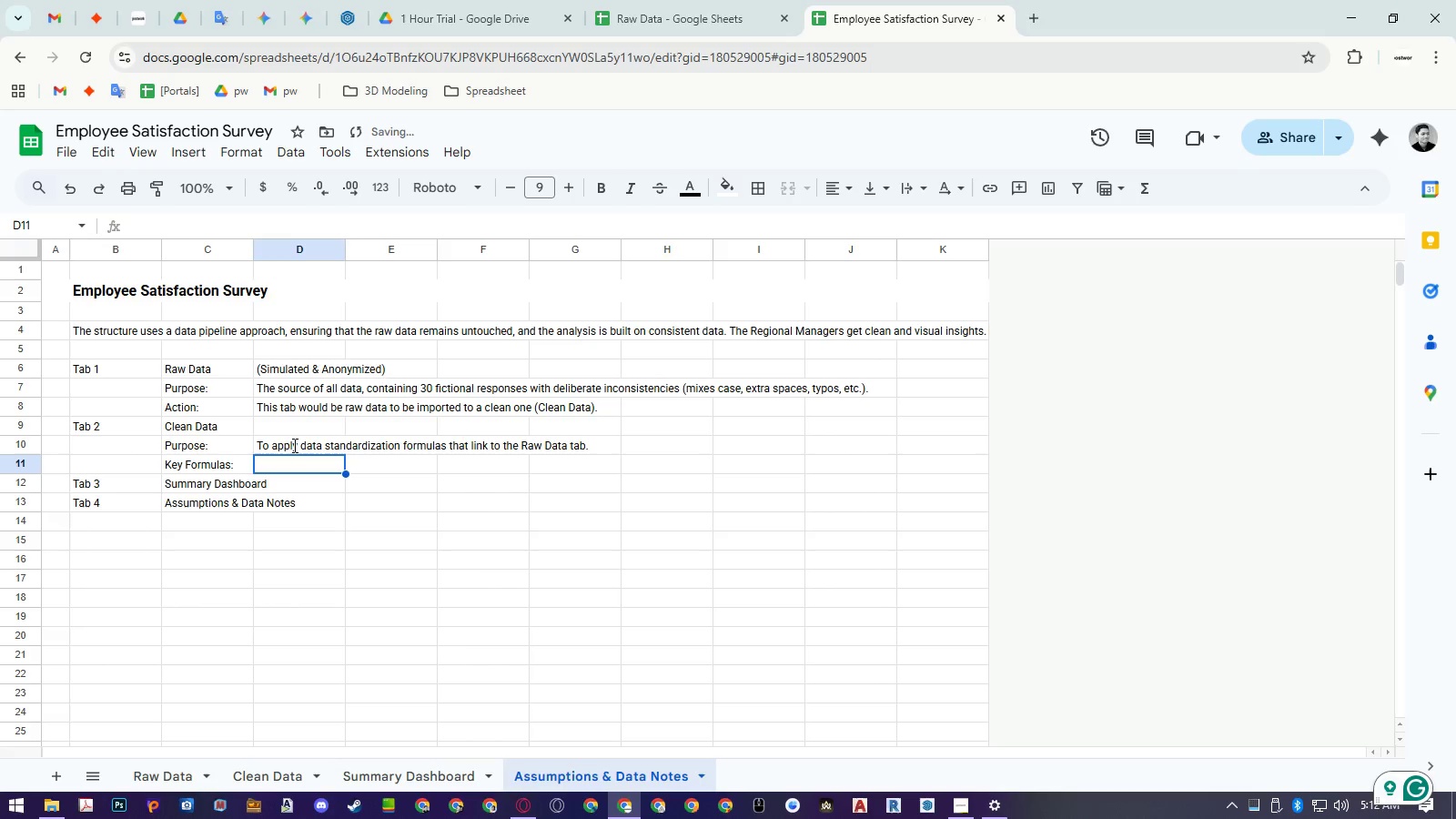 
hold_key(key=ShiftLeft, duration=1.53)
 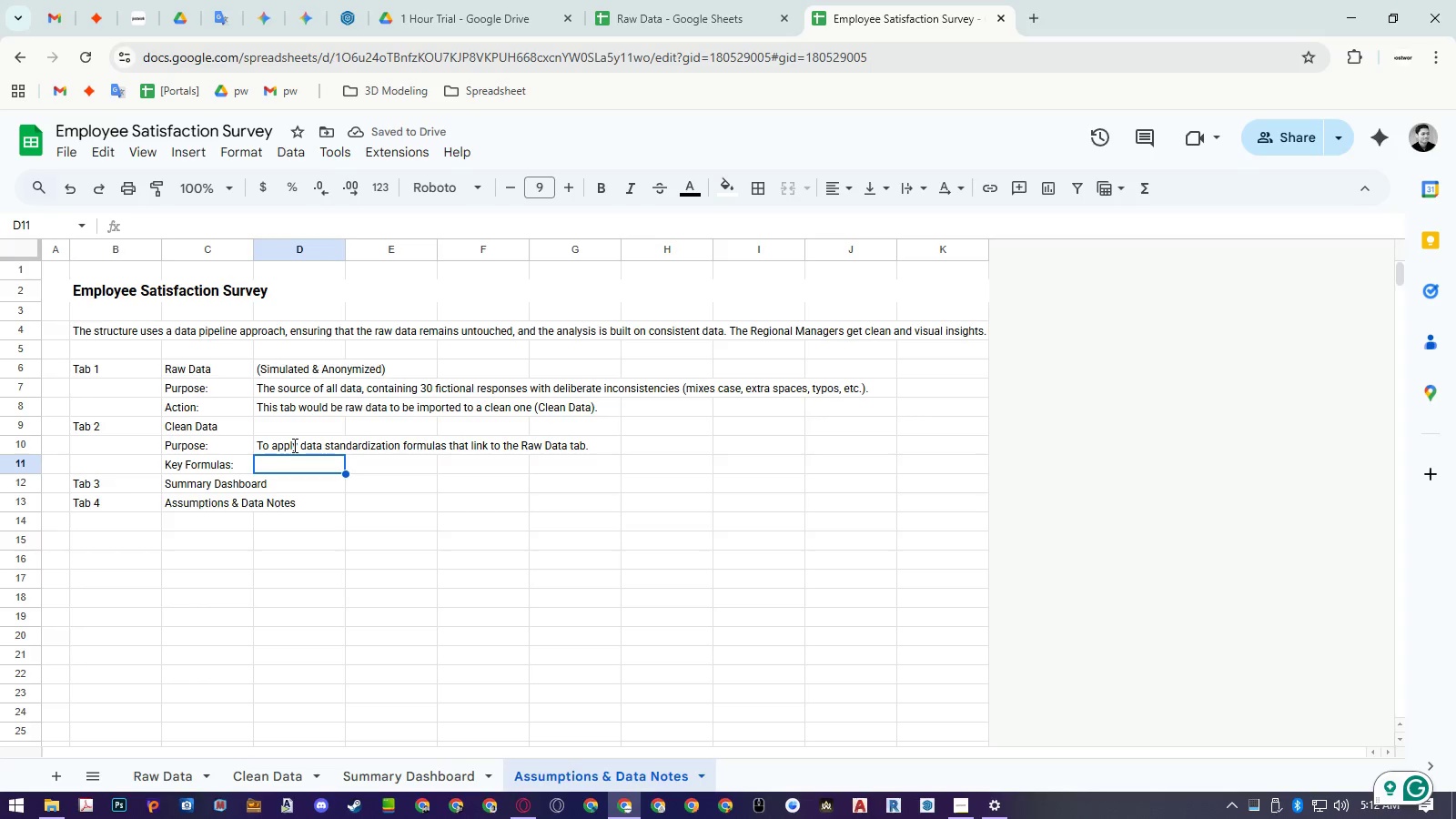 
type(Uses UPPER)
 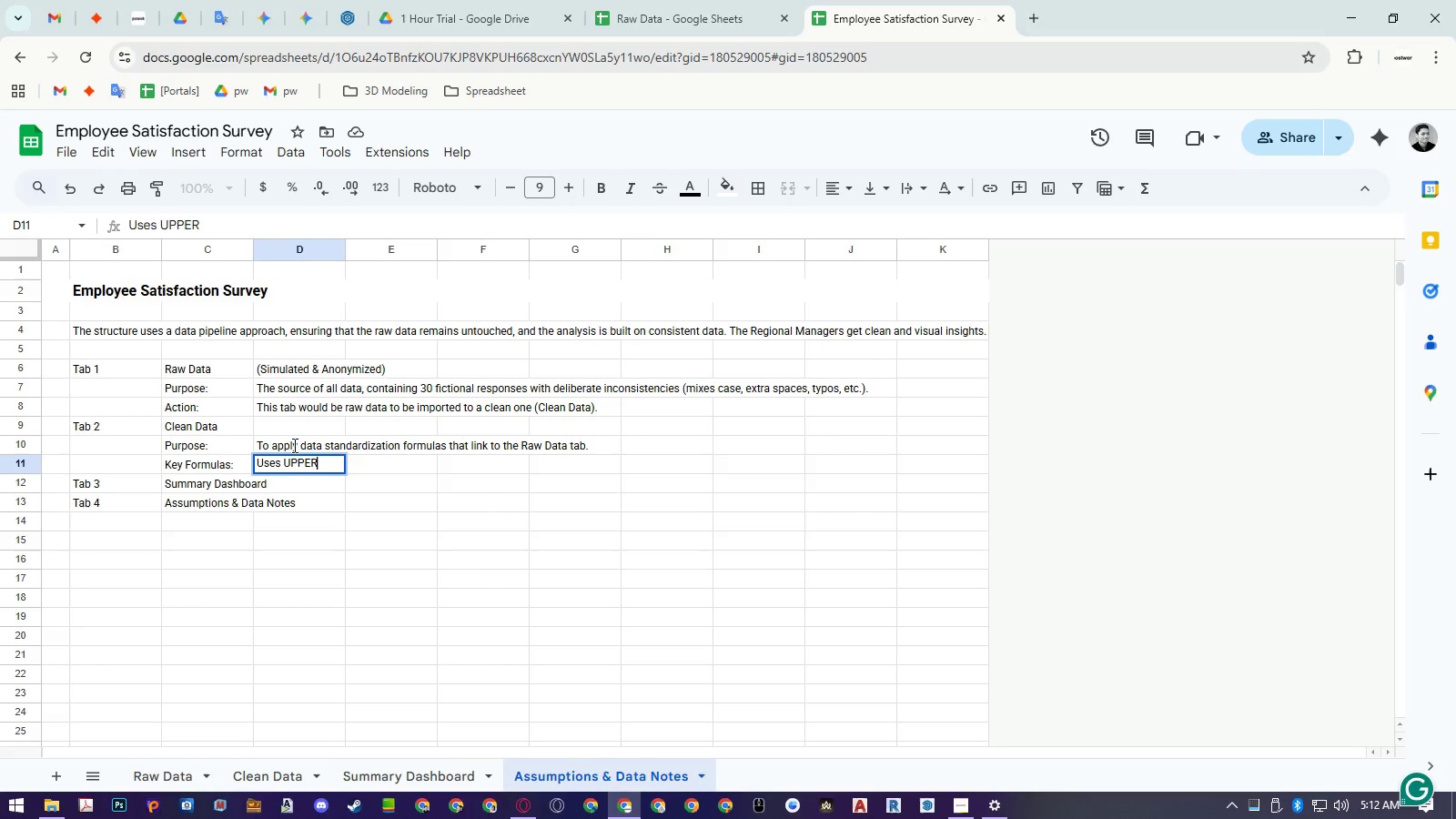 
type((TRIM()) for text fields and IFERROR(VALUE()))
 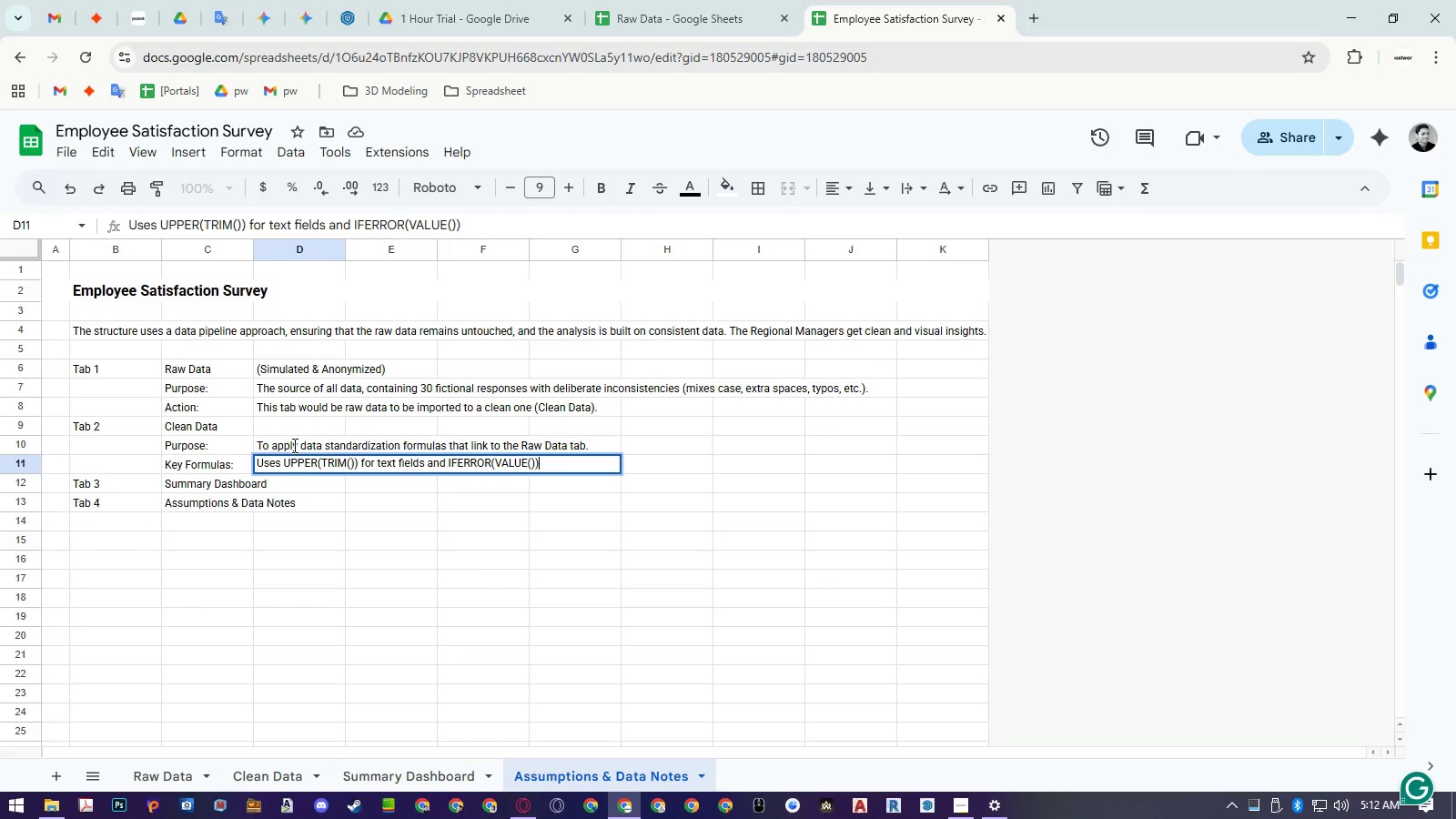 
type(, ))
key(Backspace)
type(0) for the numerical scores. )
 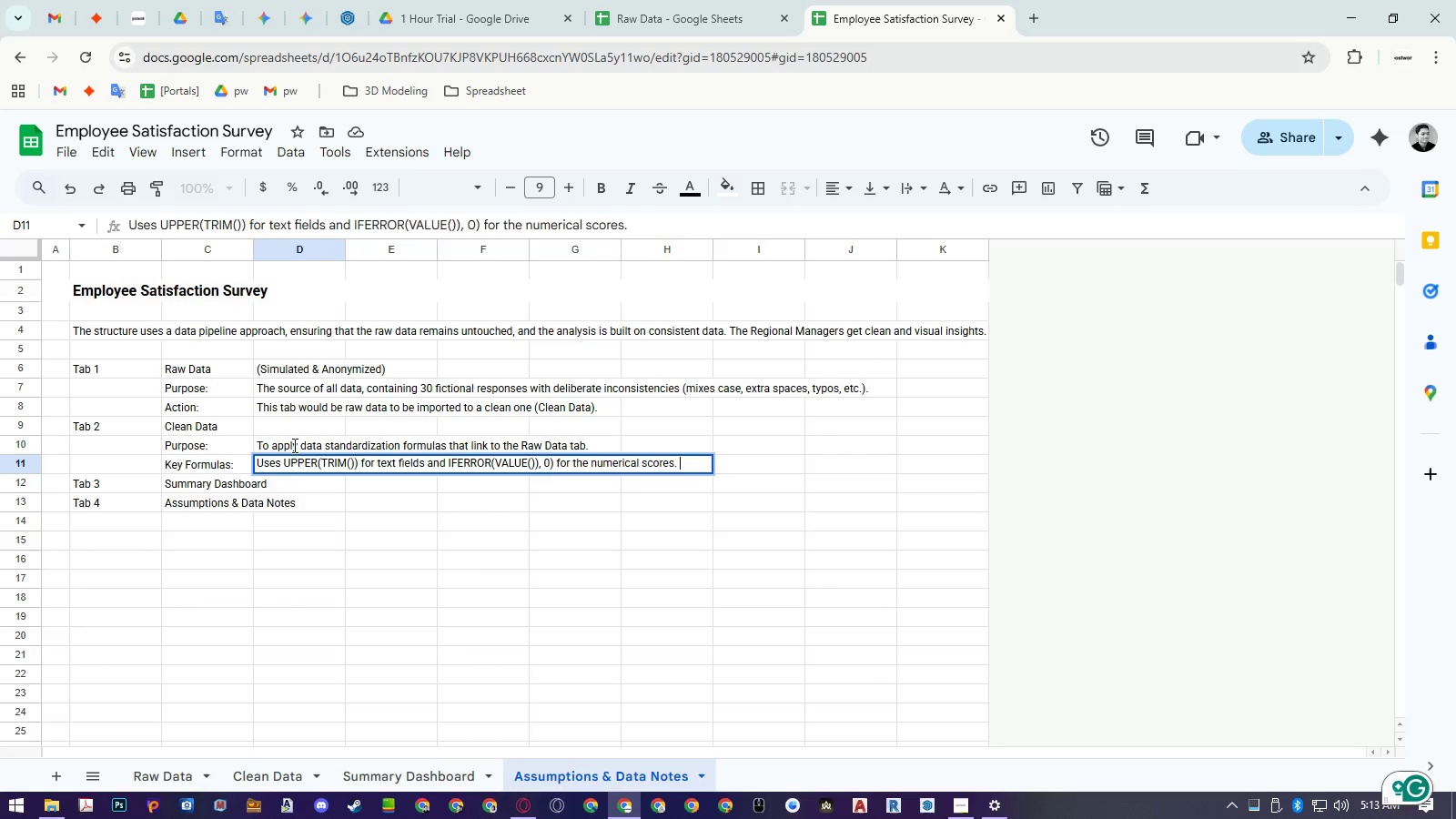 
 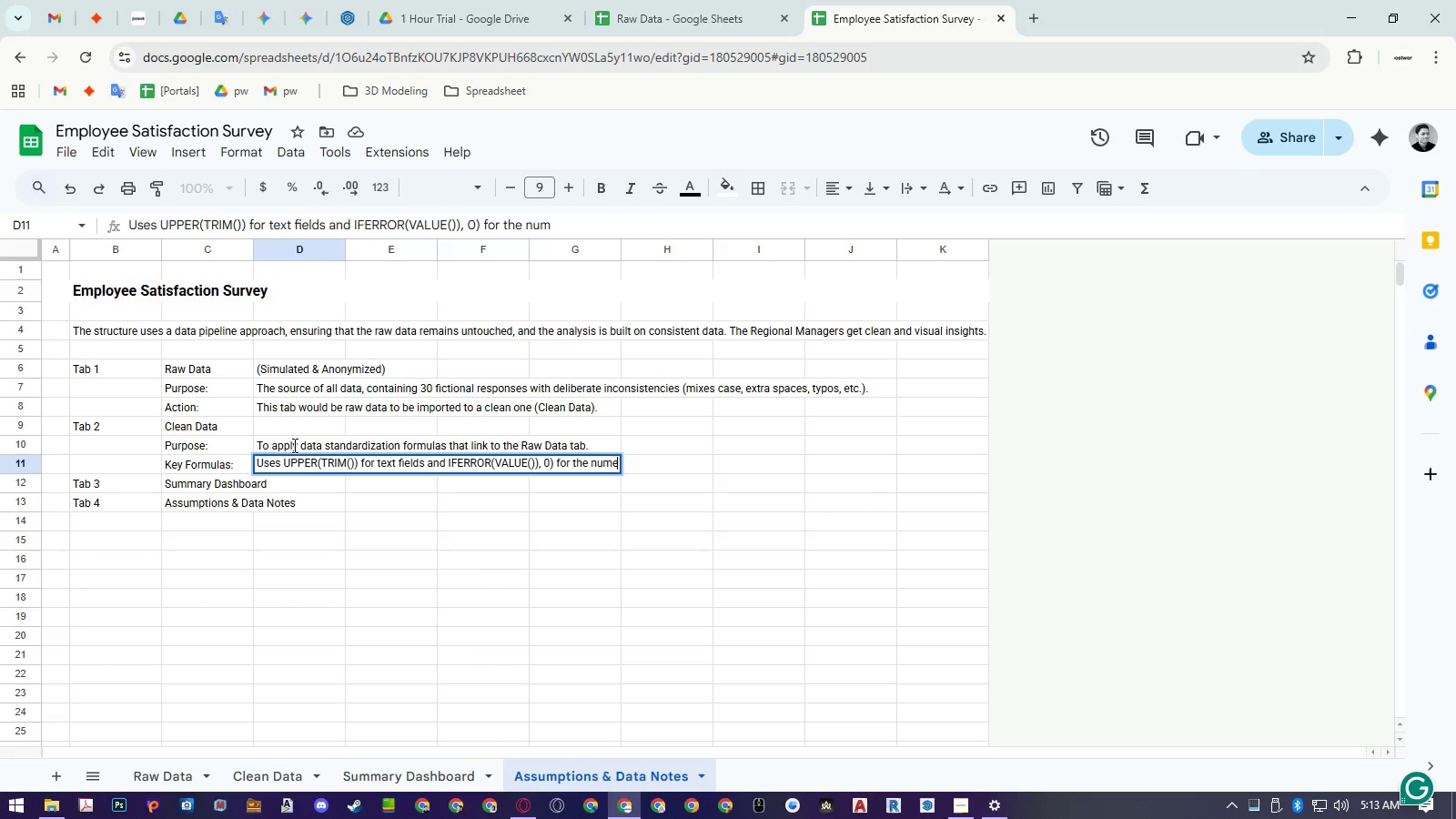 
key(Enter)
 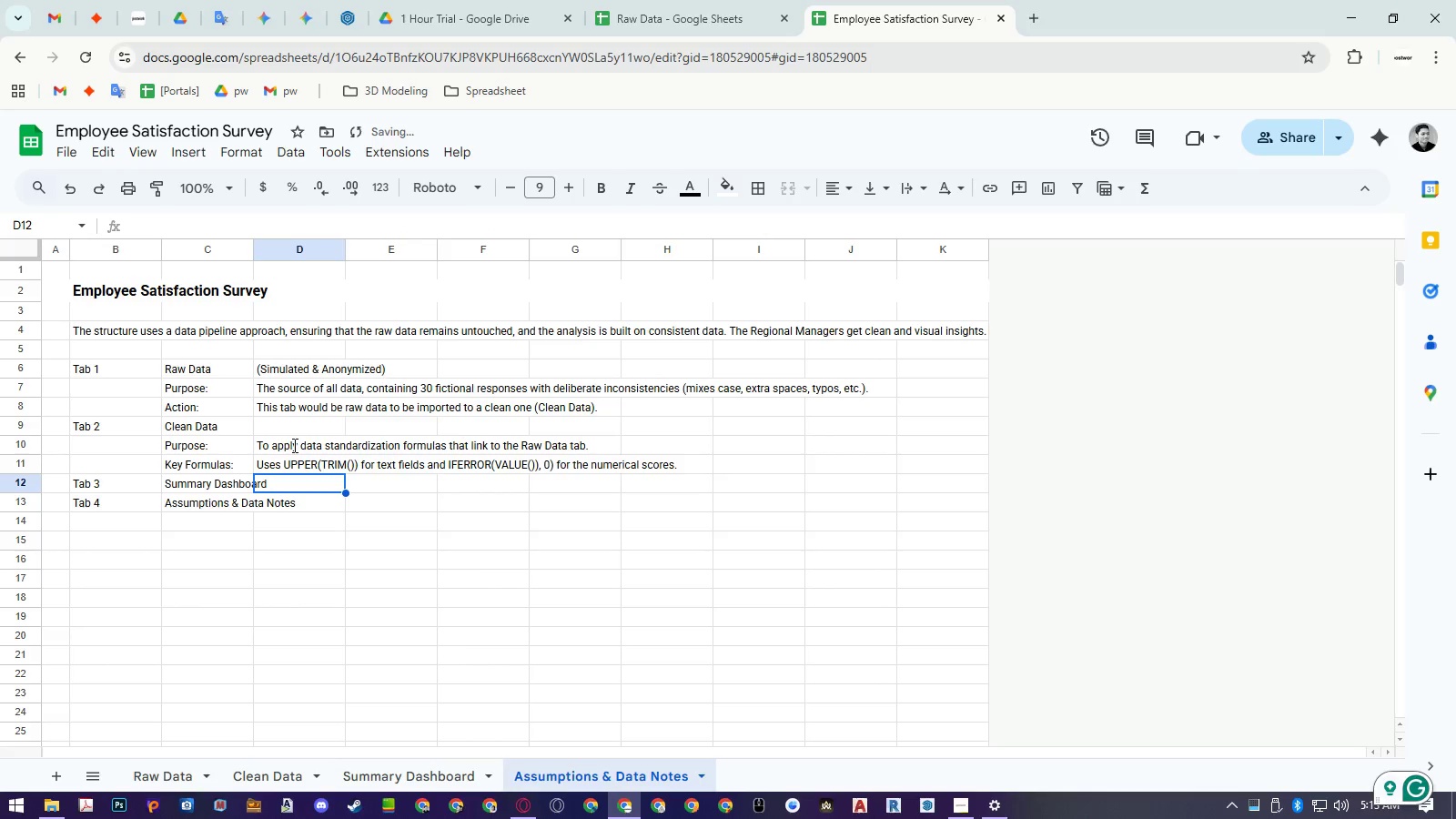 
key(ArrowUp)
 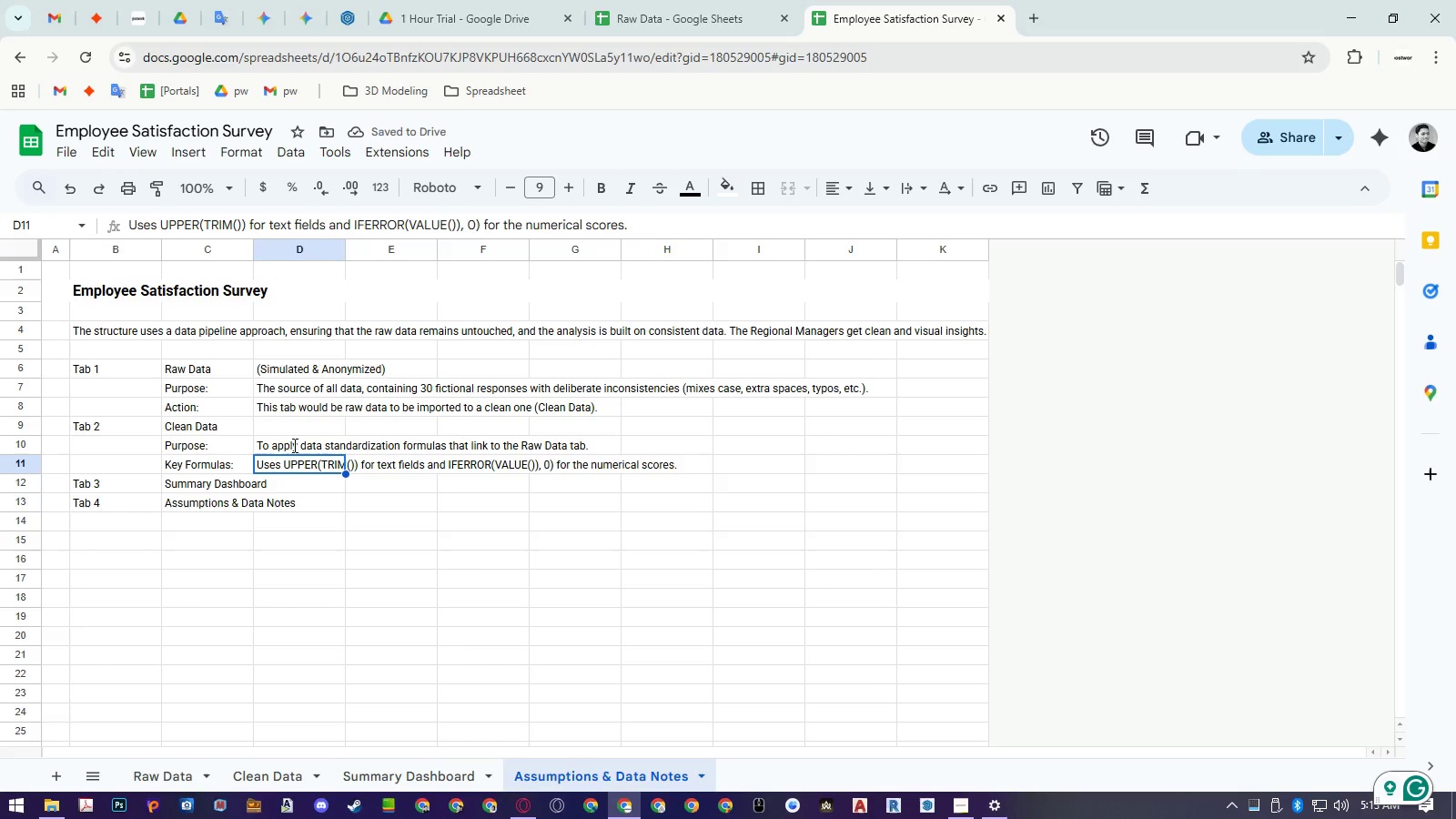 
key(Enter)
 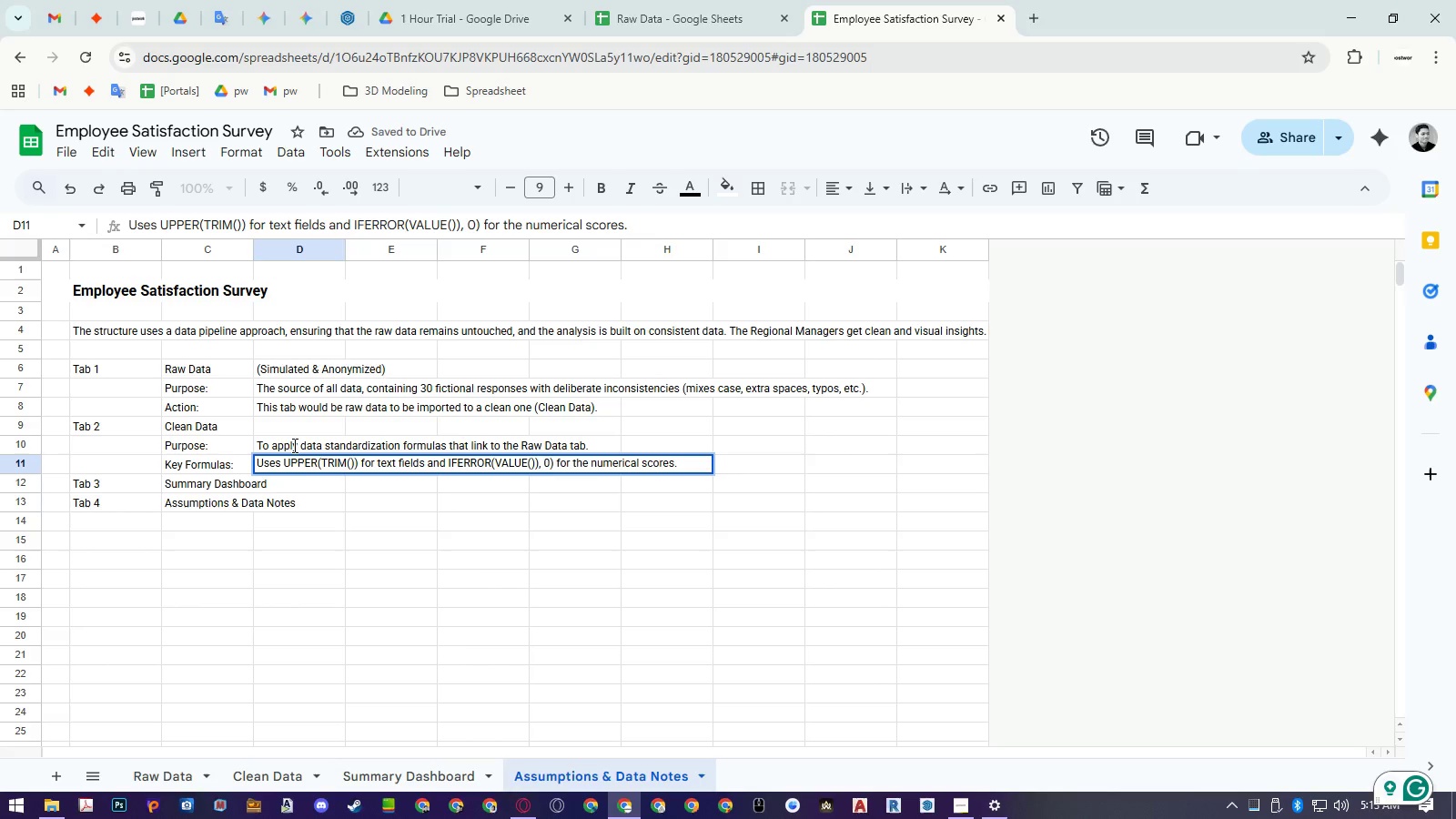 
type(Thi )
key(Backspace)
type(s turn messy tec)
key(Backspace)
type(xxt)
key(Backspace)
key(Backspace)
type(t like )
 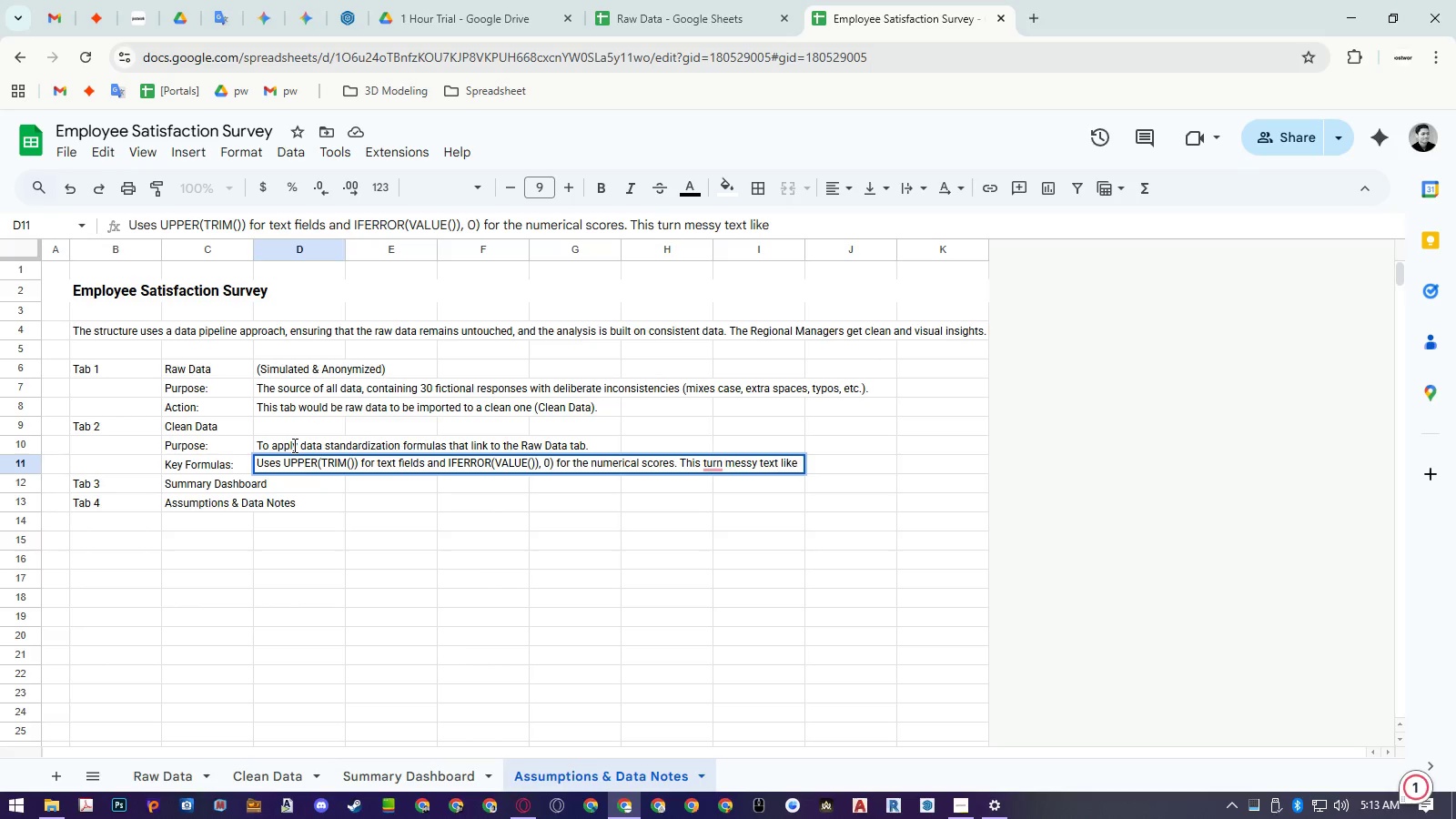 
type(" store #101" into a clean "101")
 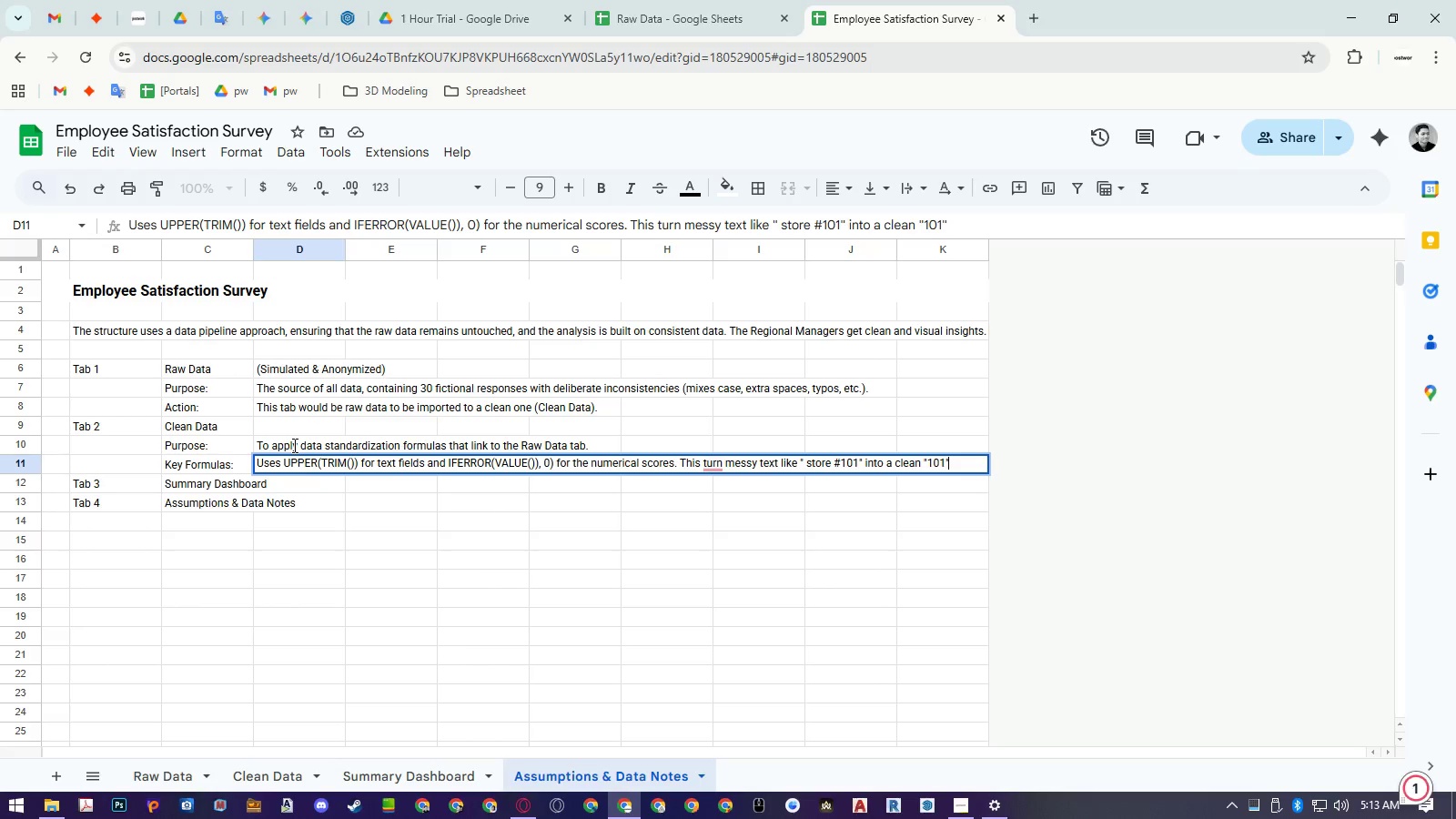 
wait(9.66)
 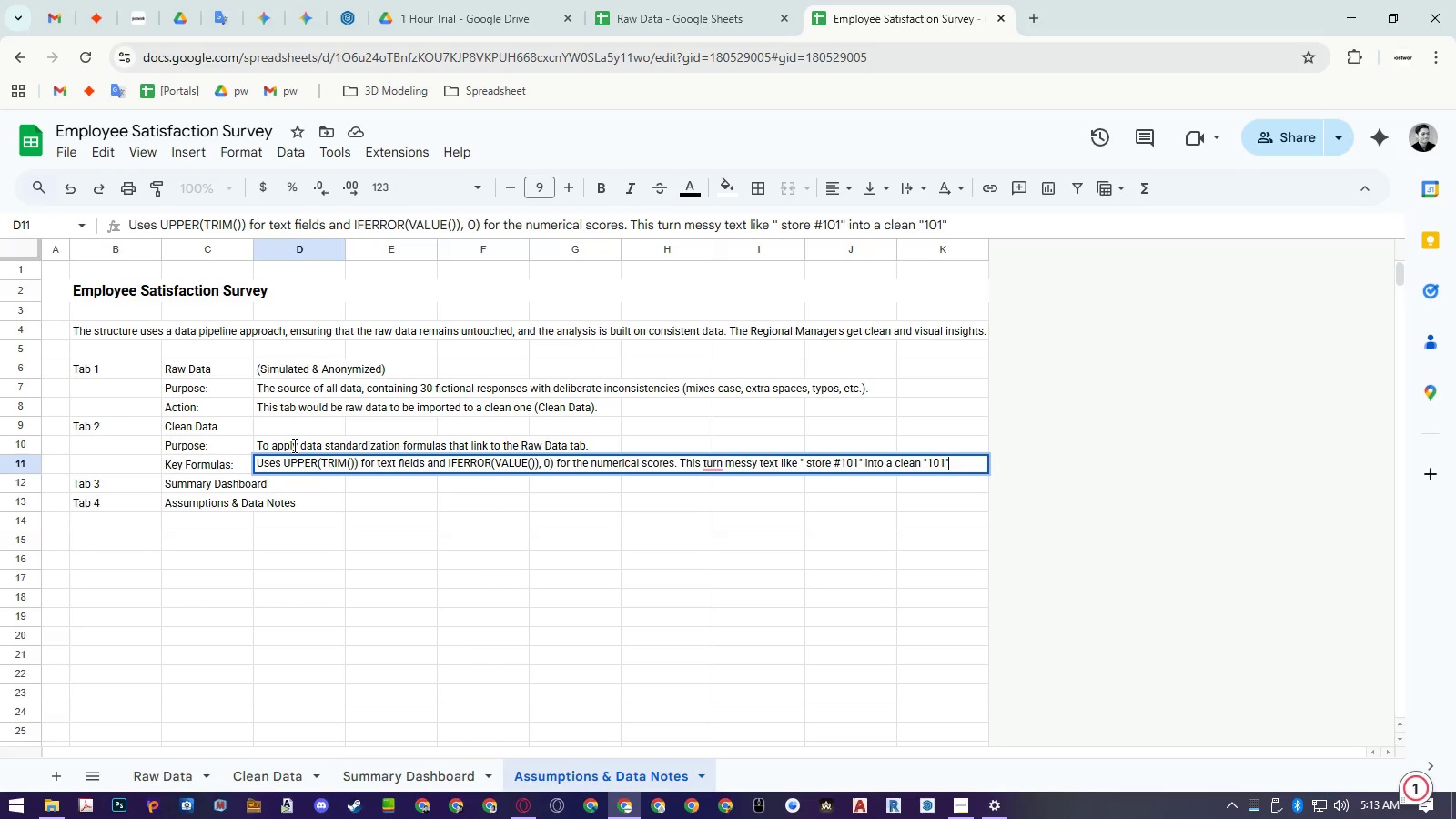 
key(Period)
 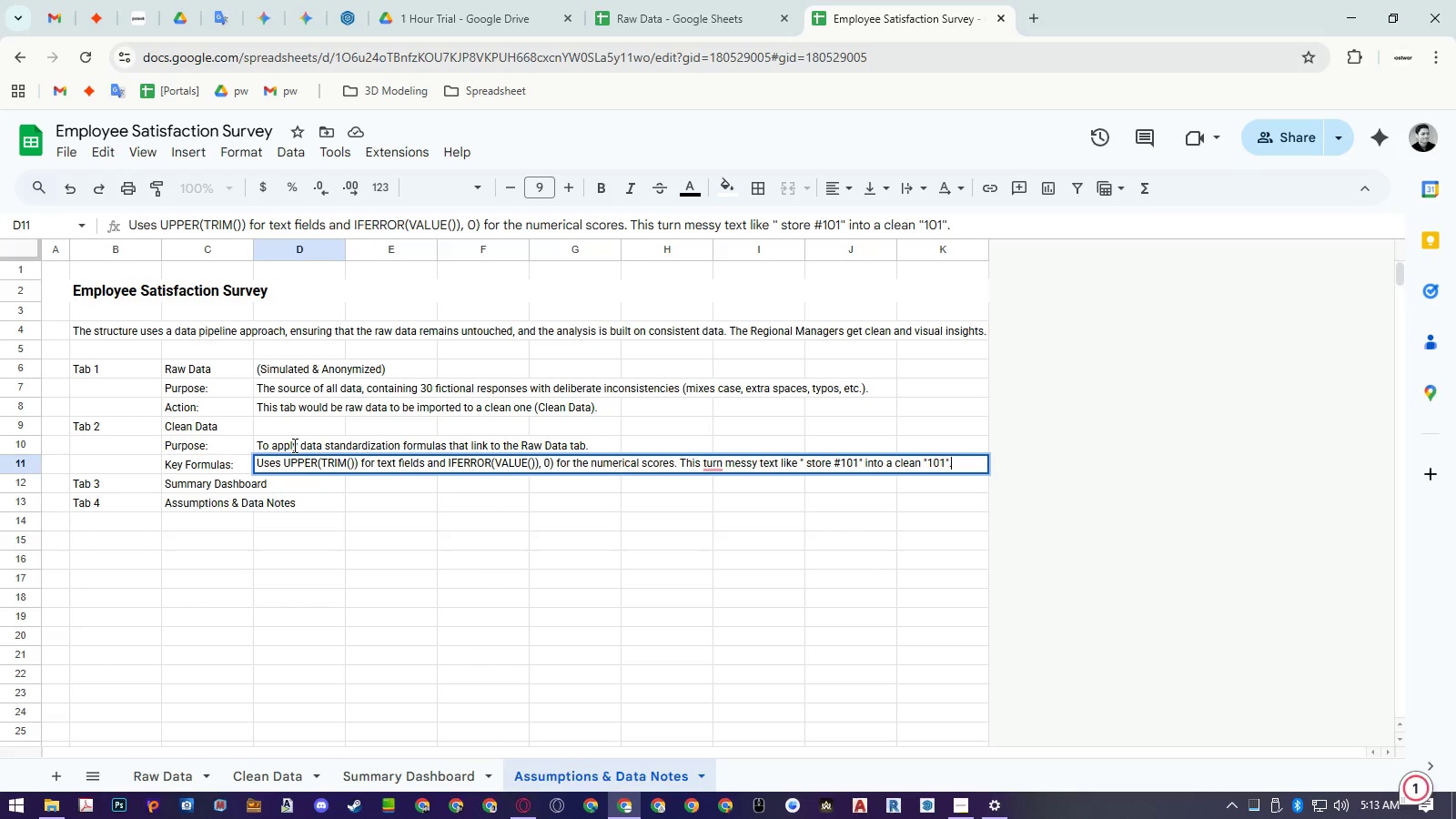 
key(Enter)
 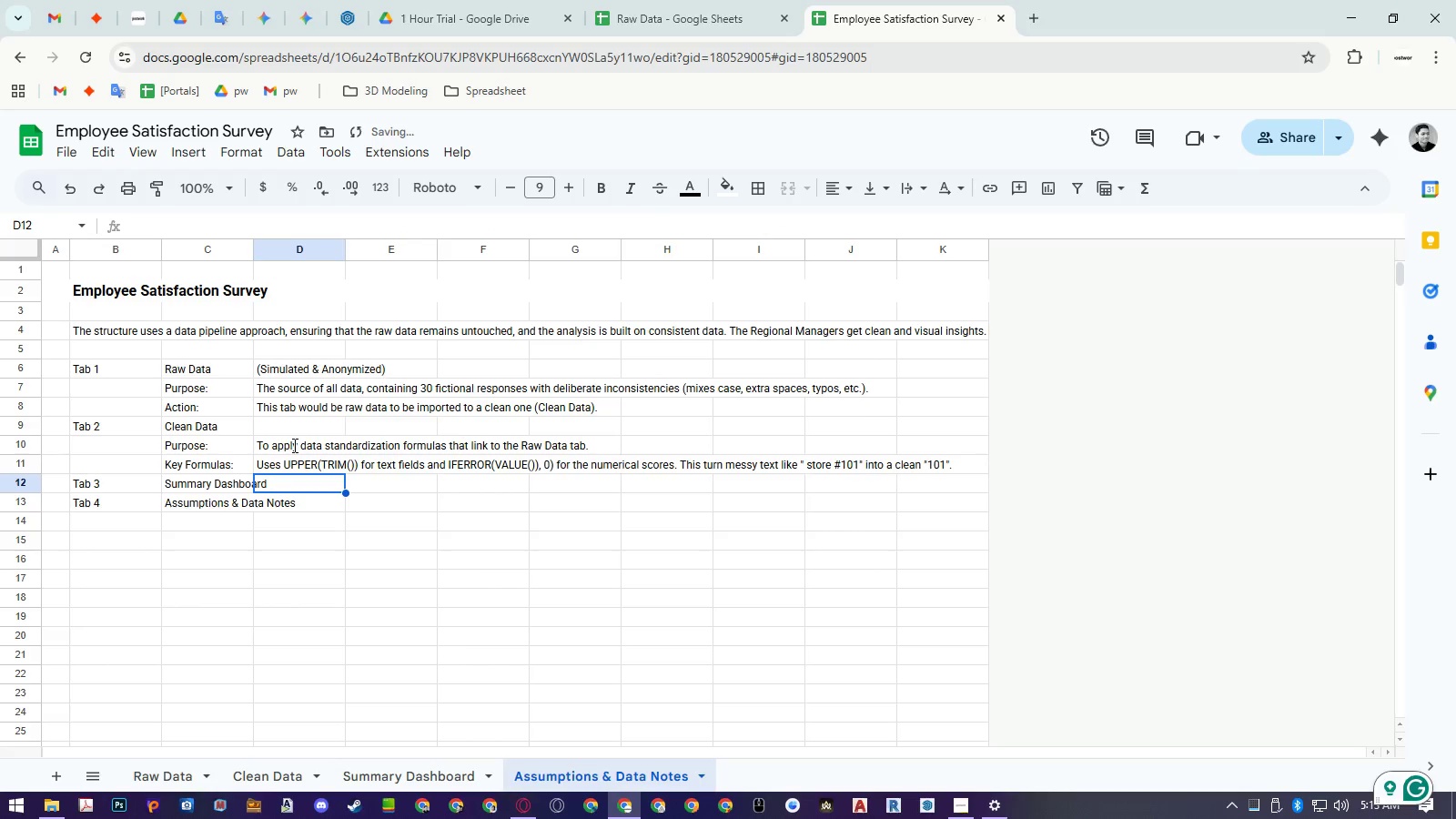 
key(ArrowUp)
 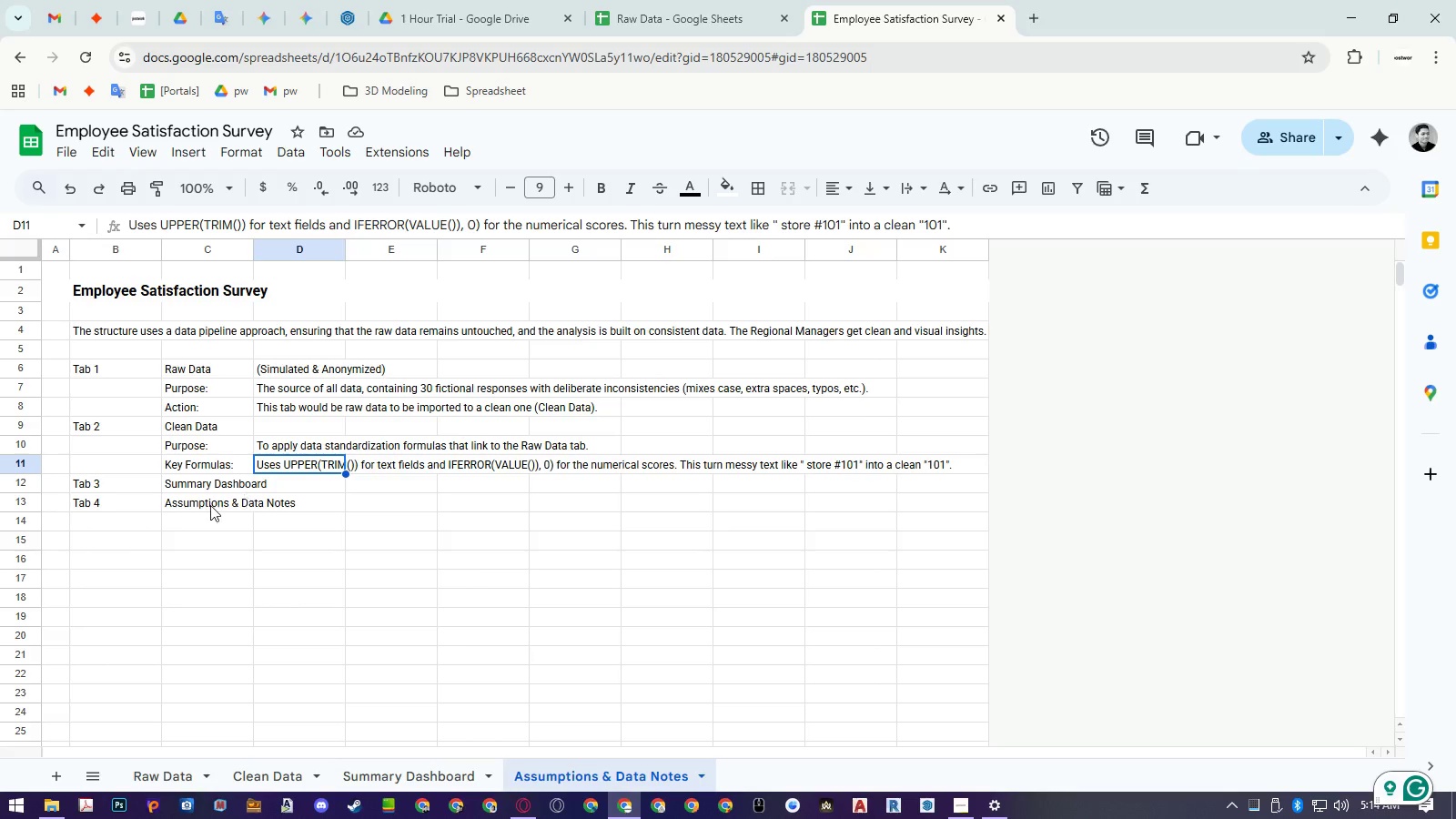 
wait(5.94)
 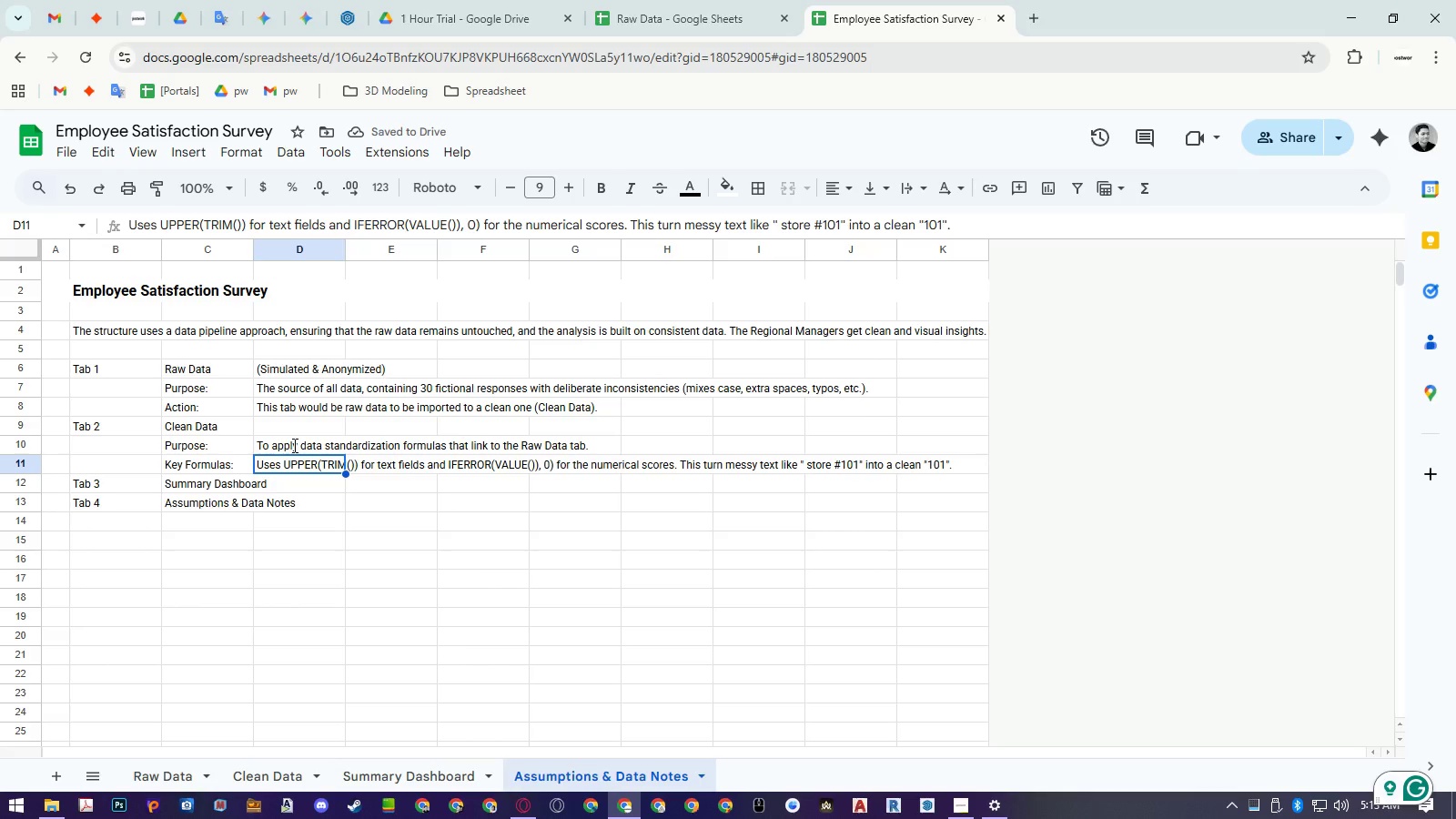 
left_click_drag(start_coordinate=[29, 520], to_coordinate=[25, 552])
 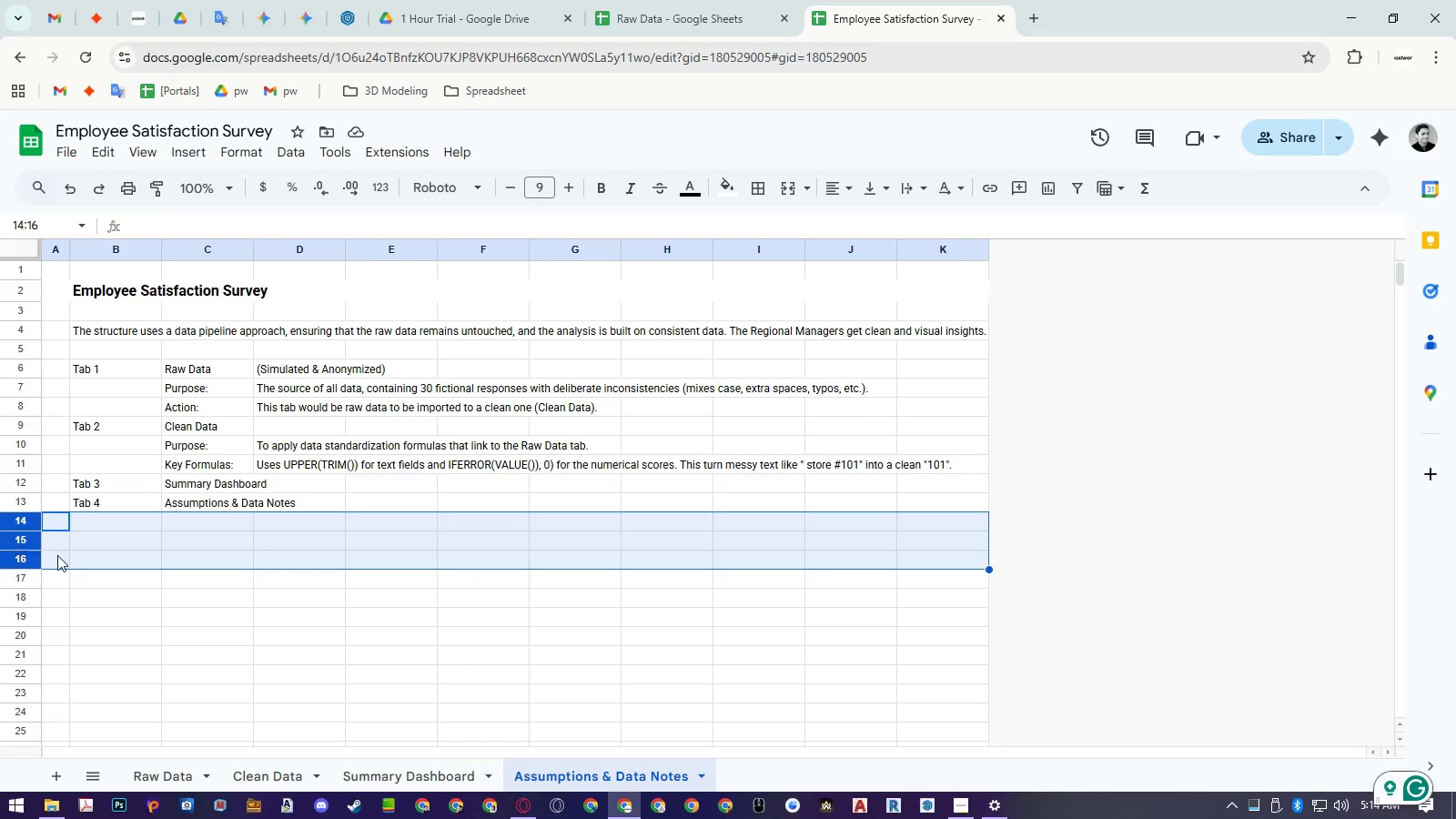 
left_click([58, 546])
 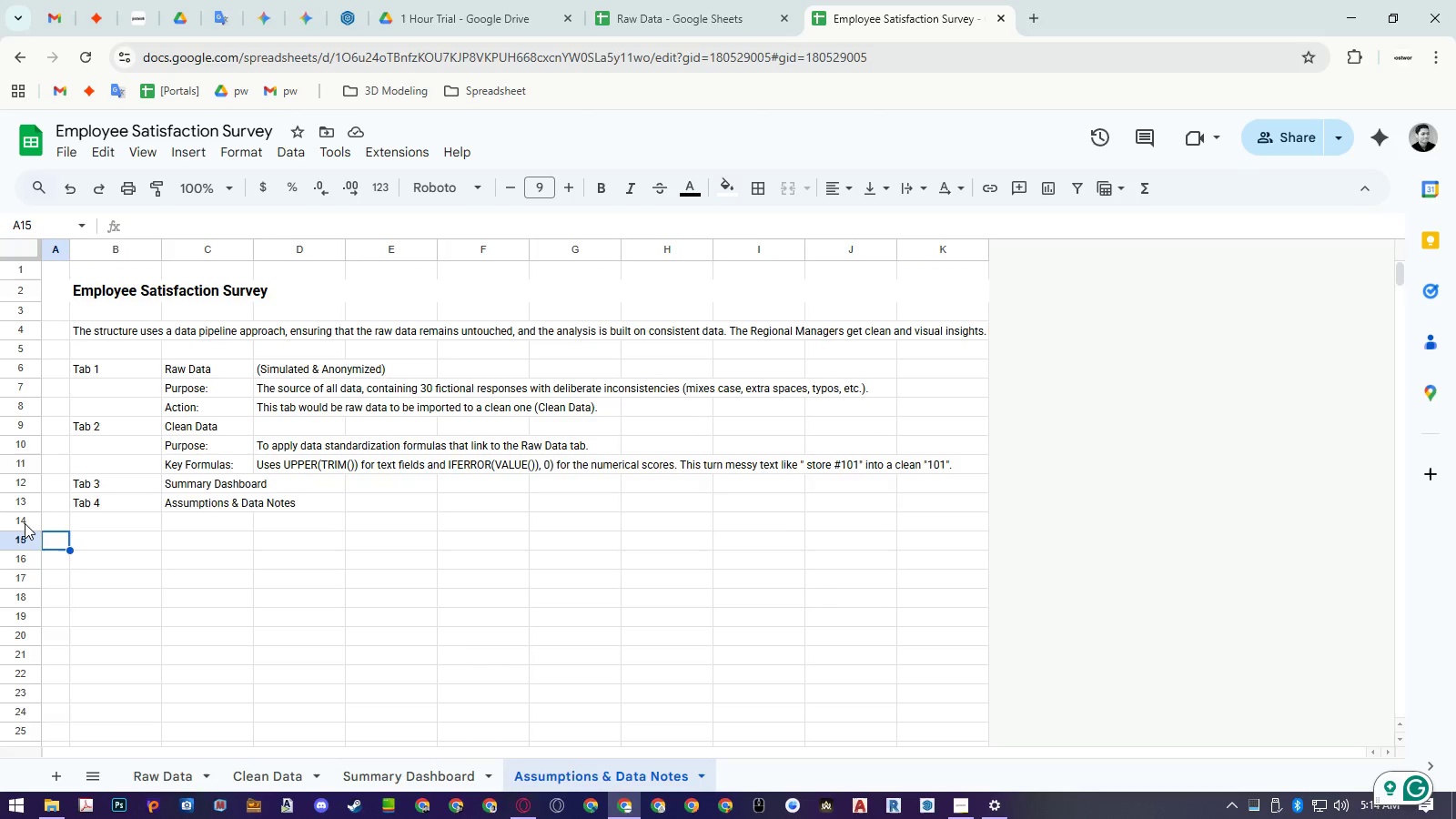 
left_click_drag(start_coordinate=[25, 523], to_coordinate=[25, 536])
 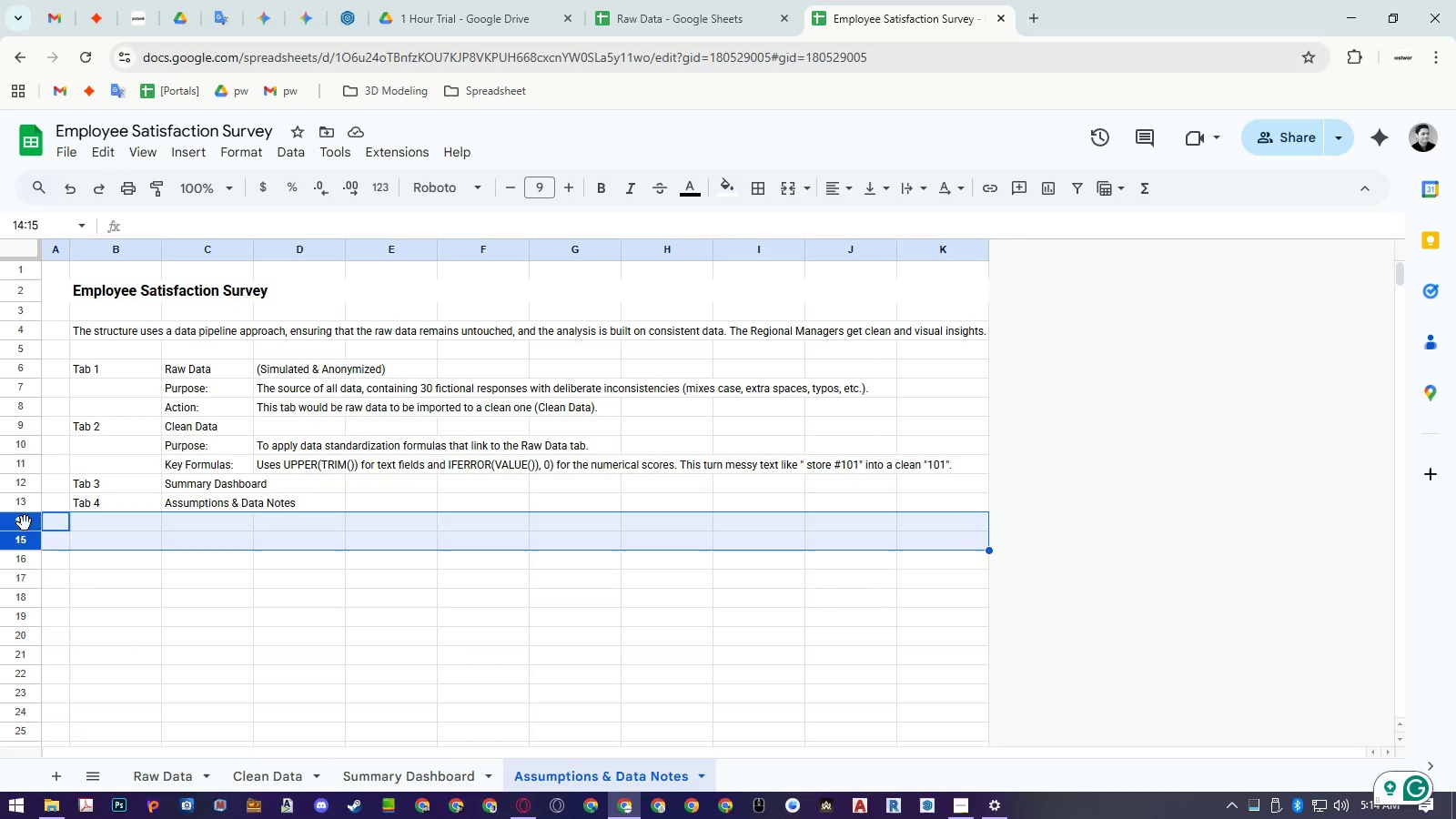 
left_click_drag(start_coordinate=[25, 523], to_coordinate=[25, 504])
 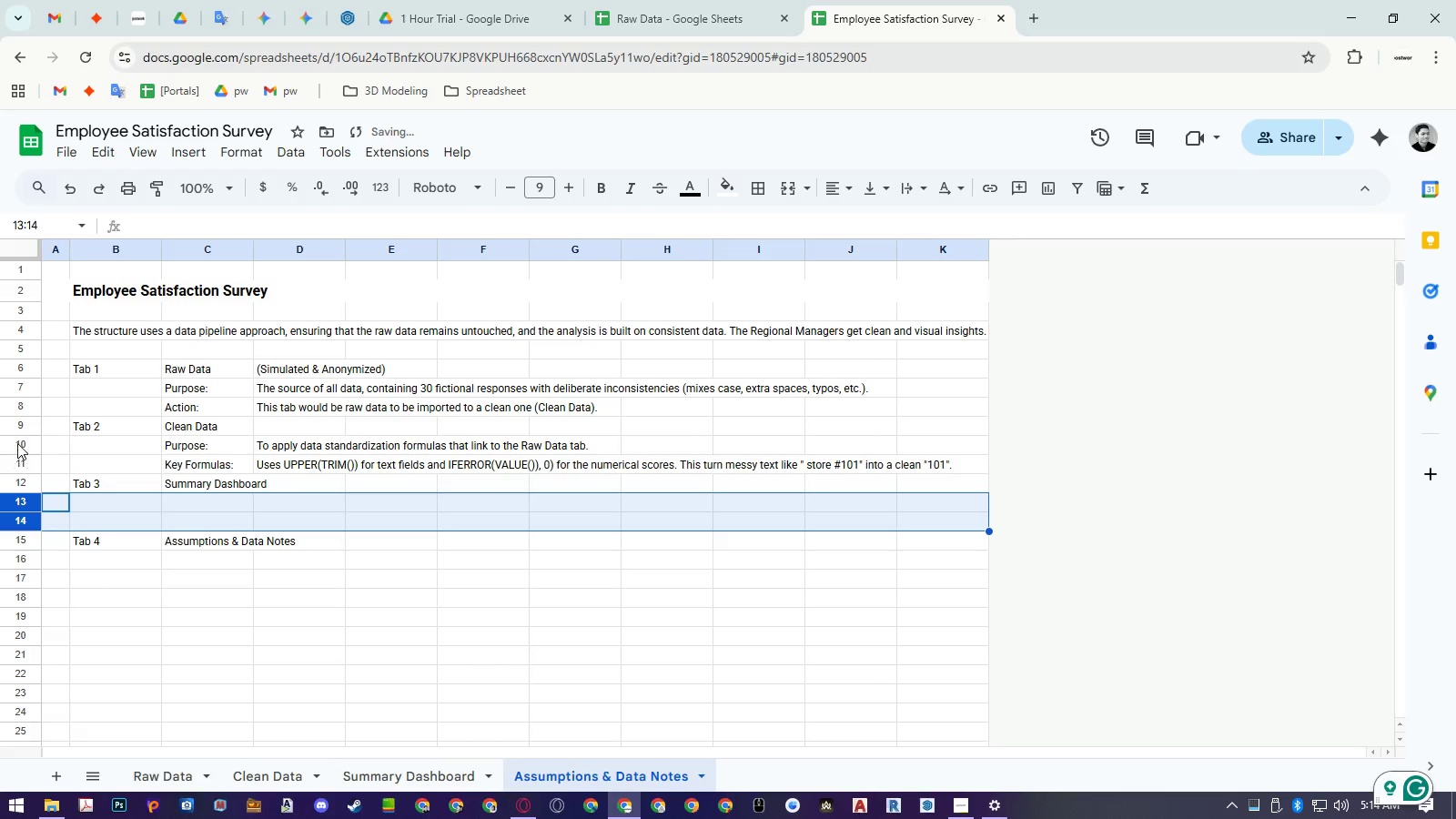 
left_click_drag(start_coordinate=[17, 443], to_coordinate=[18, 457])
 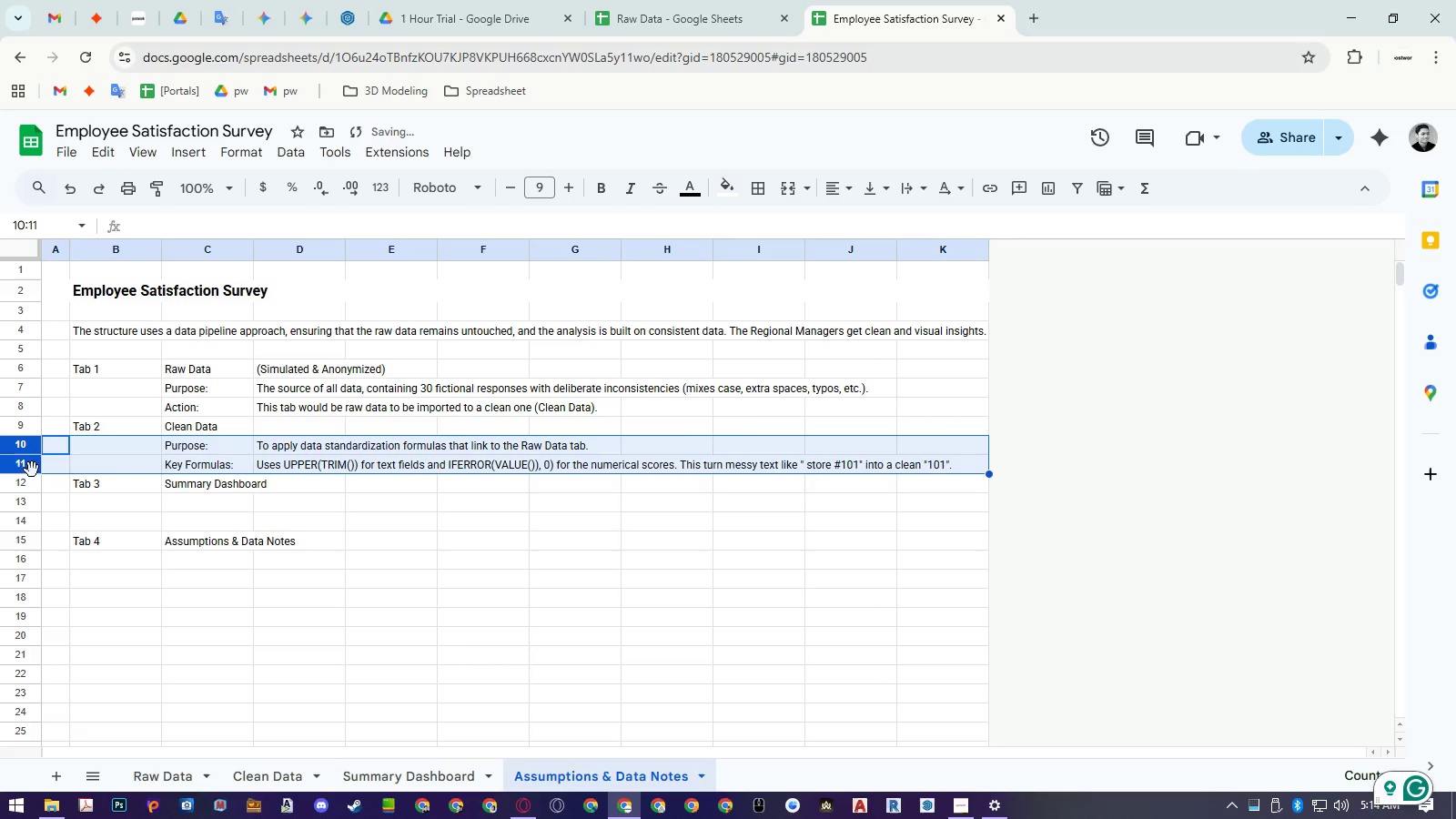 
key(Control+ControlLeft)
 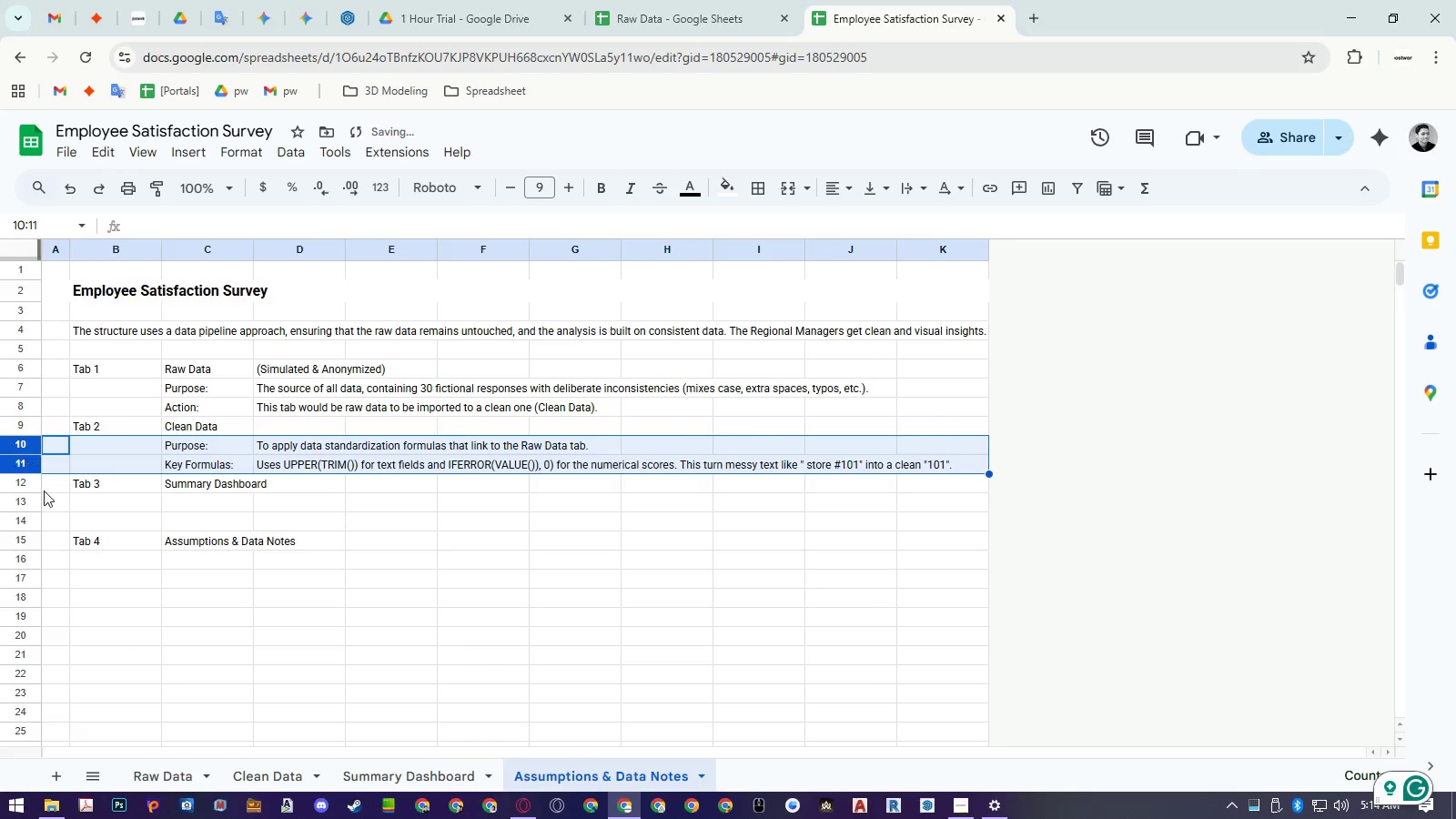 
key(Control+C)
 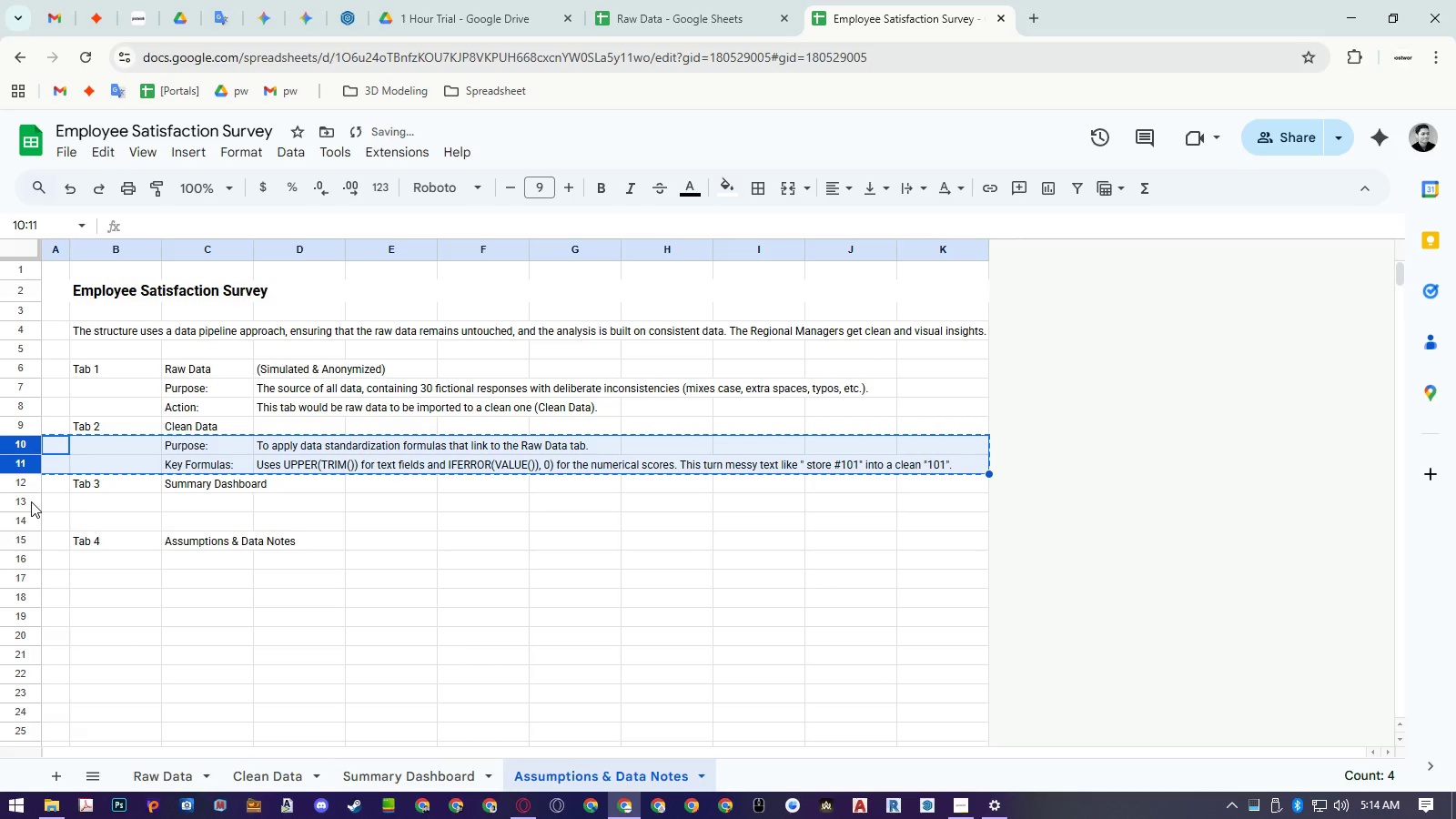 
left_click([31, 501])
 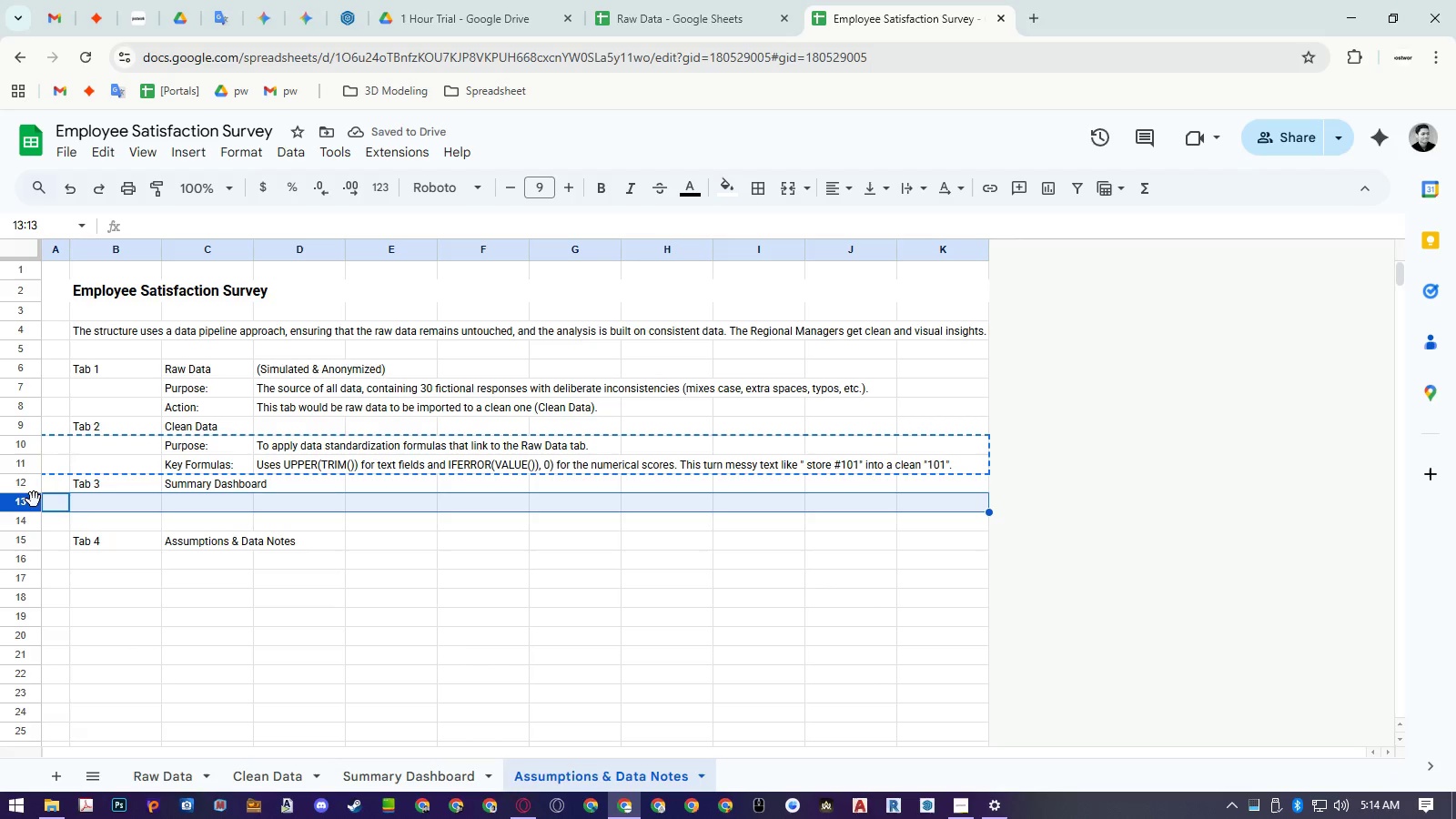 
key(Control+ControlLeft)
 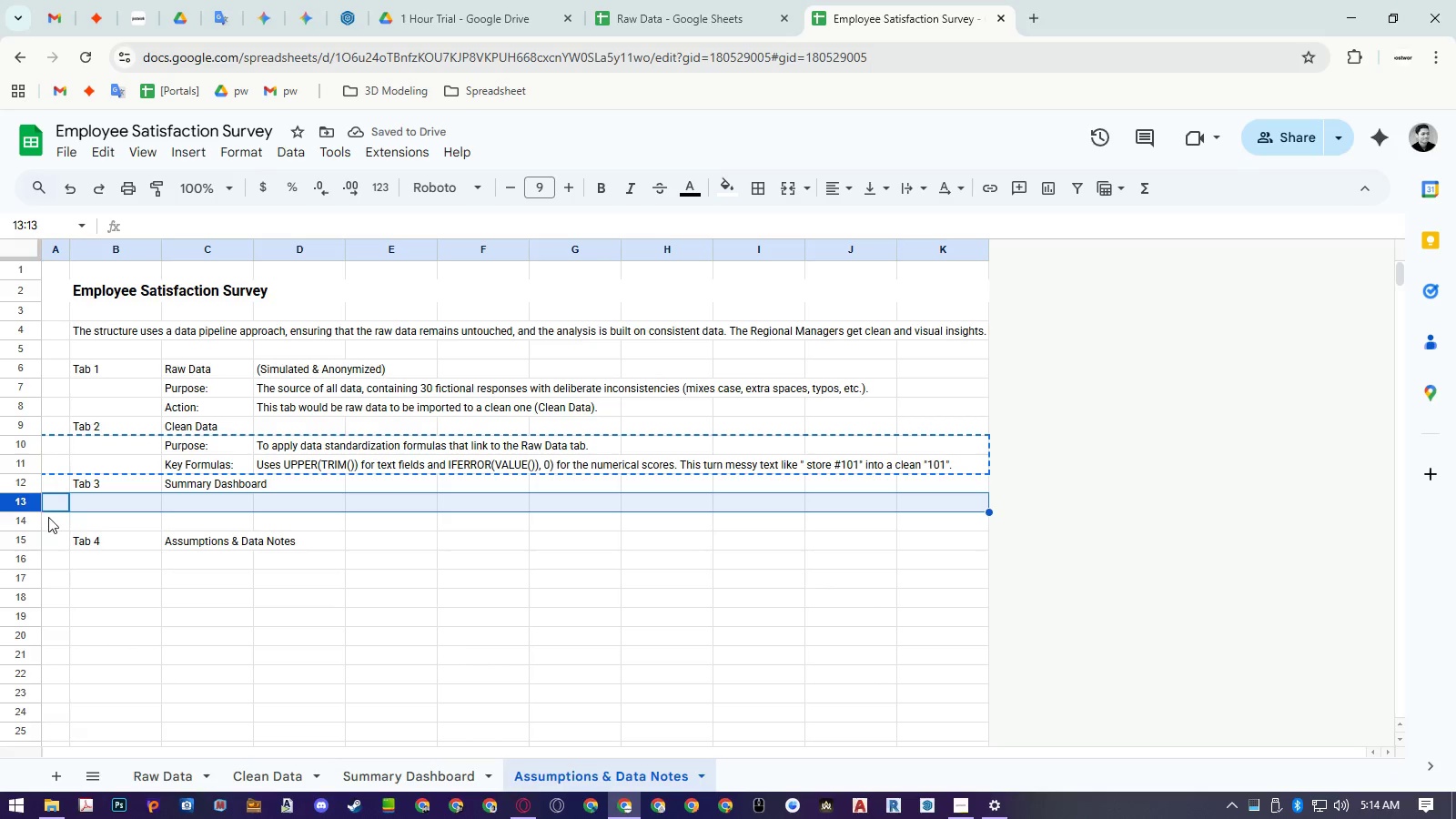 
key(Control+Shift+ShiftLeft)
 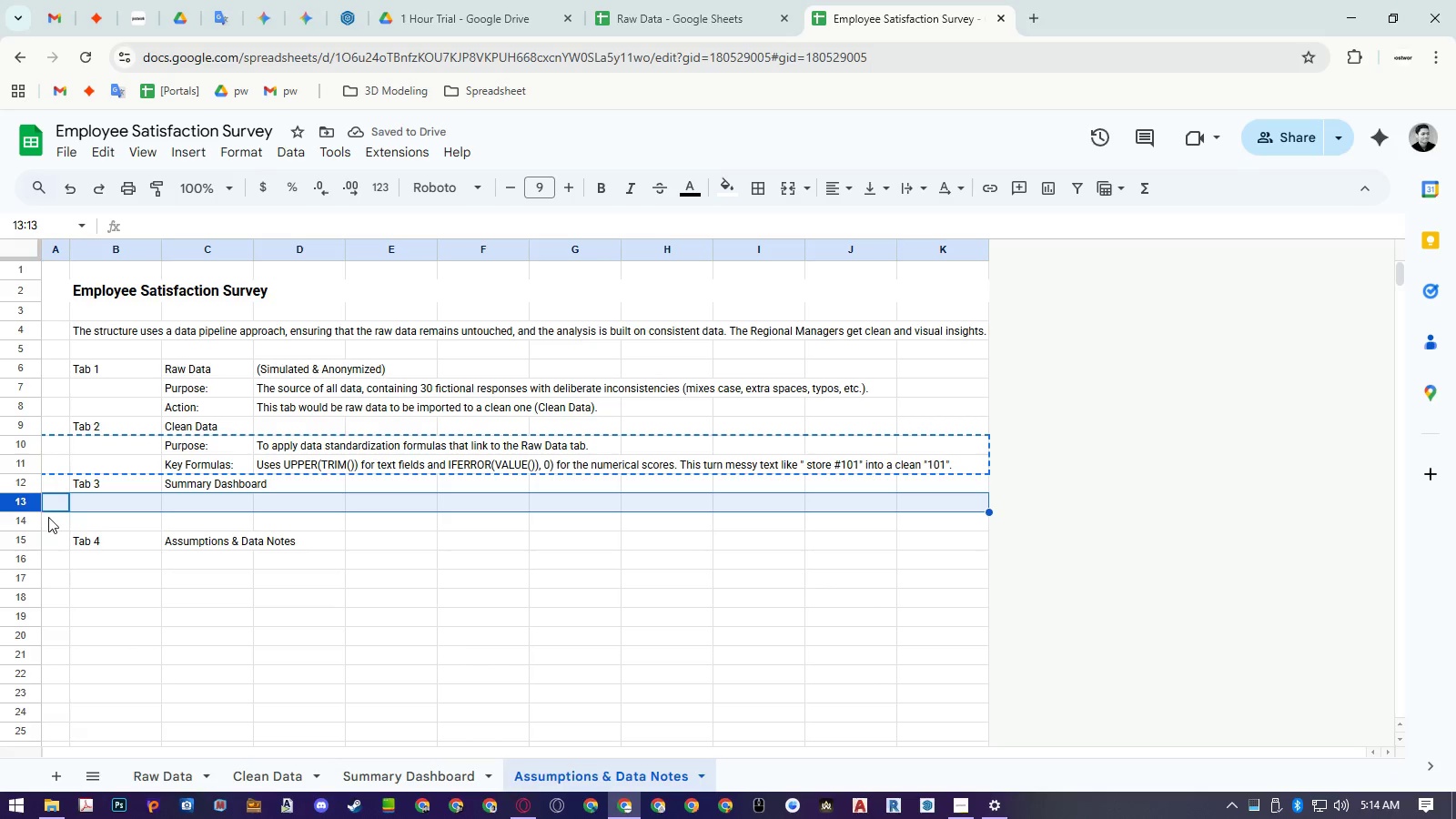 
key(Control+Shift+V)
 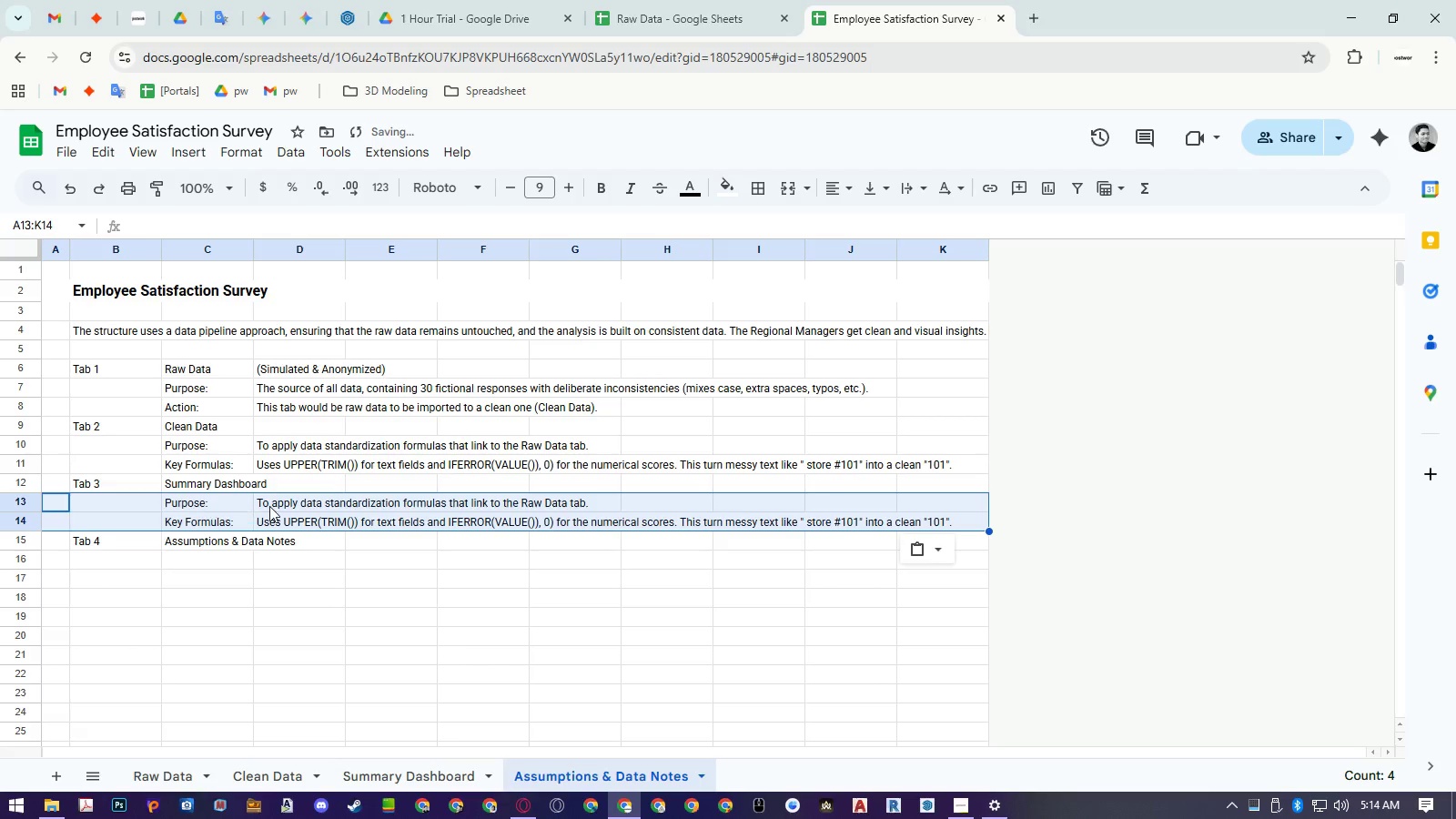 
left_click_drag(start_coordinate=[269, 506], to_coordinate=[271, 516])
 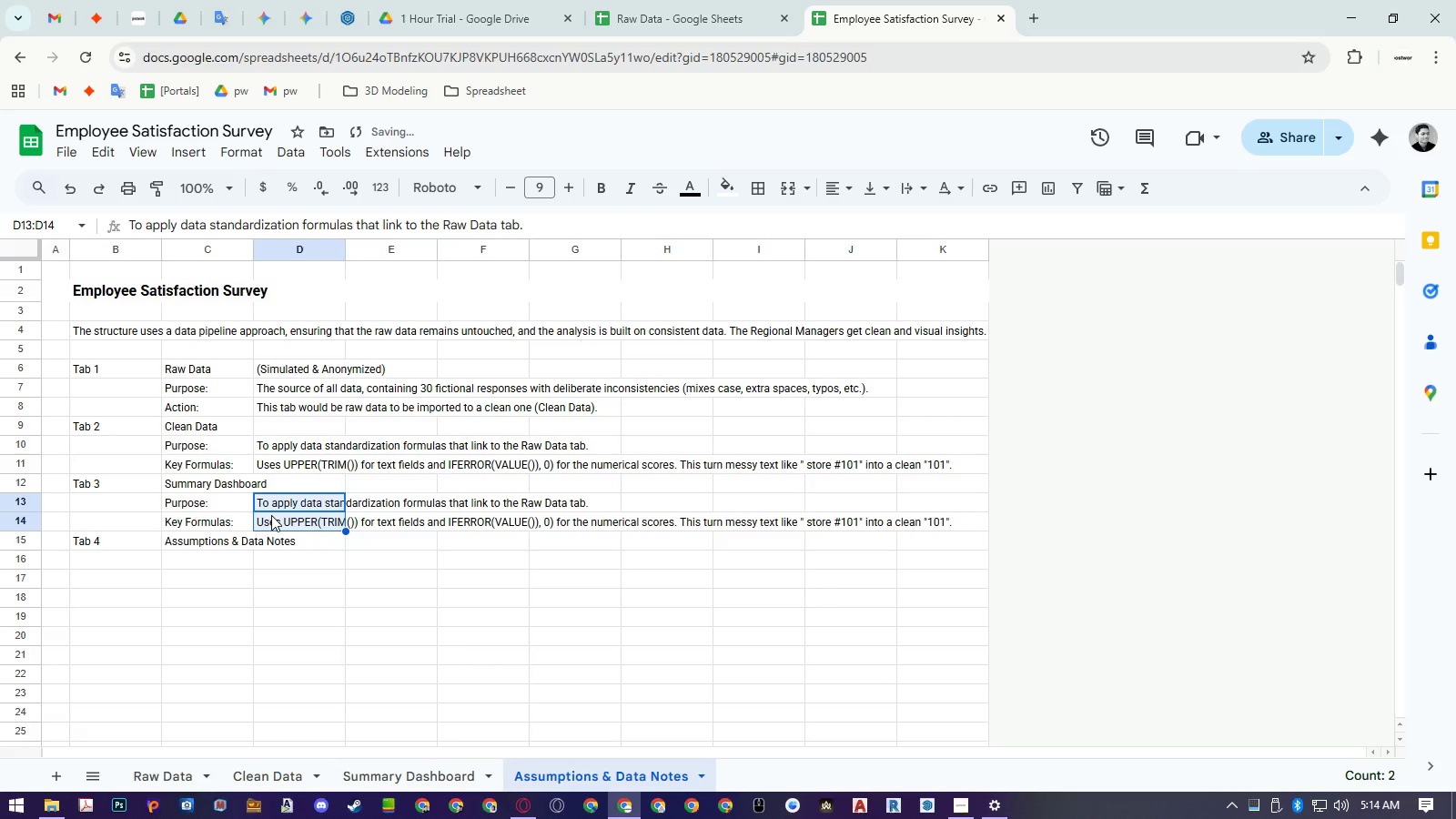 
key(Delete)
 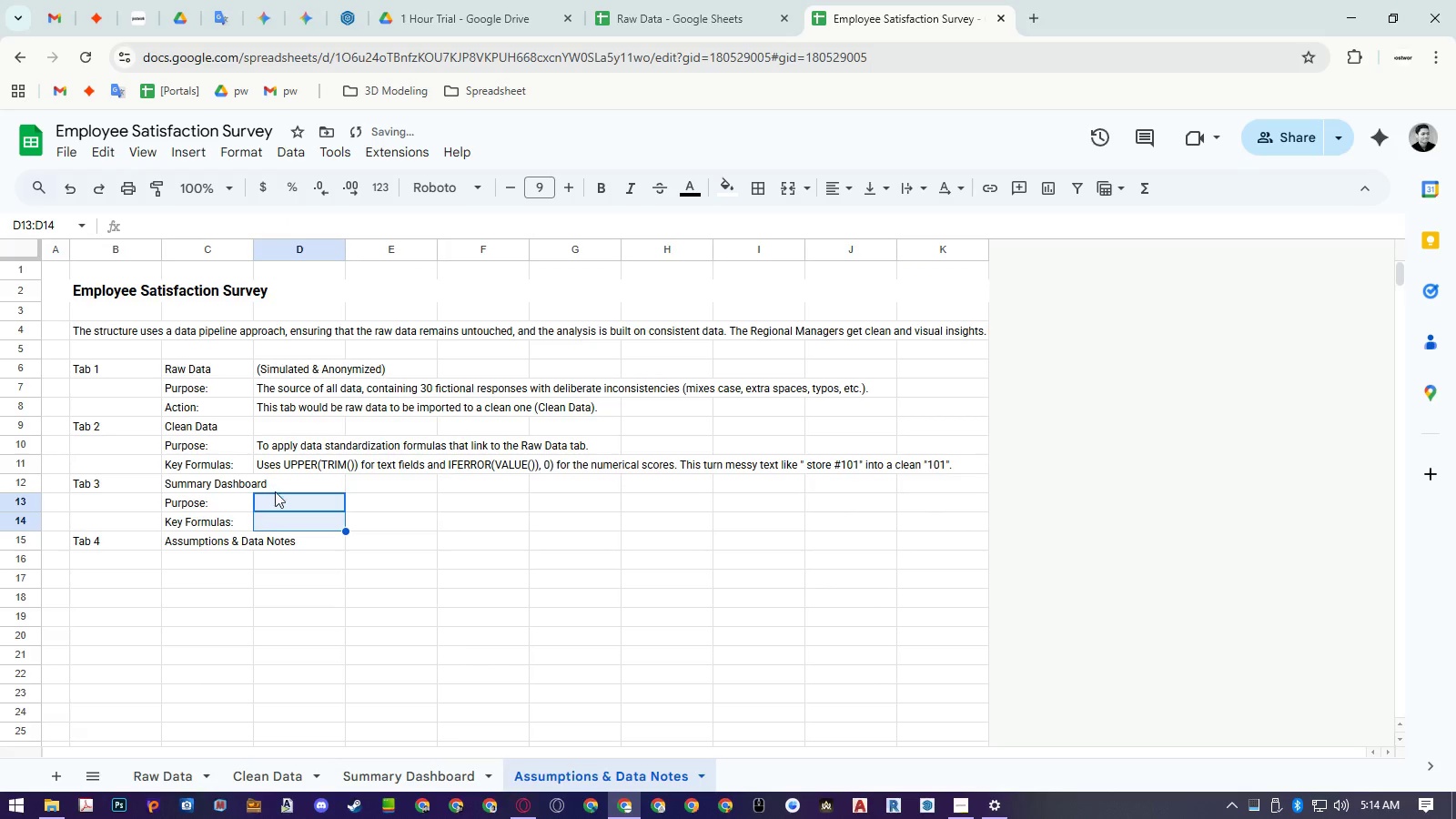 
left_click([275, 497])
 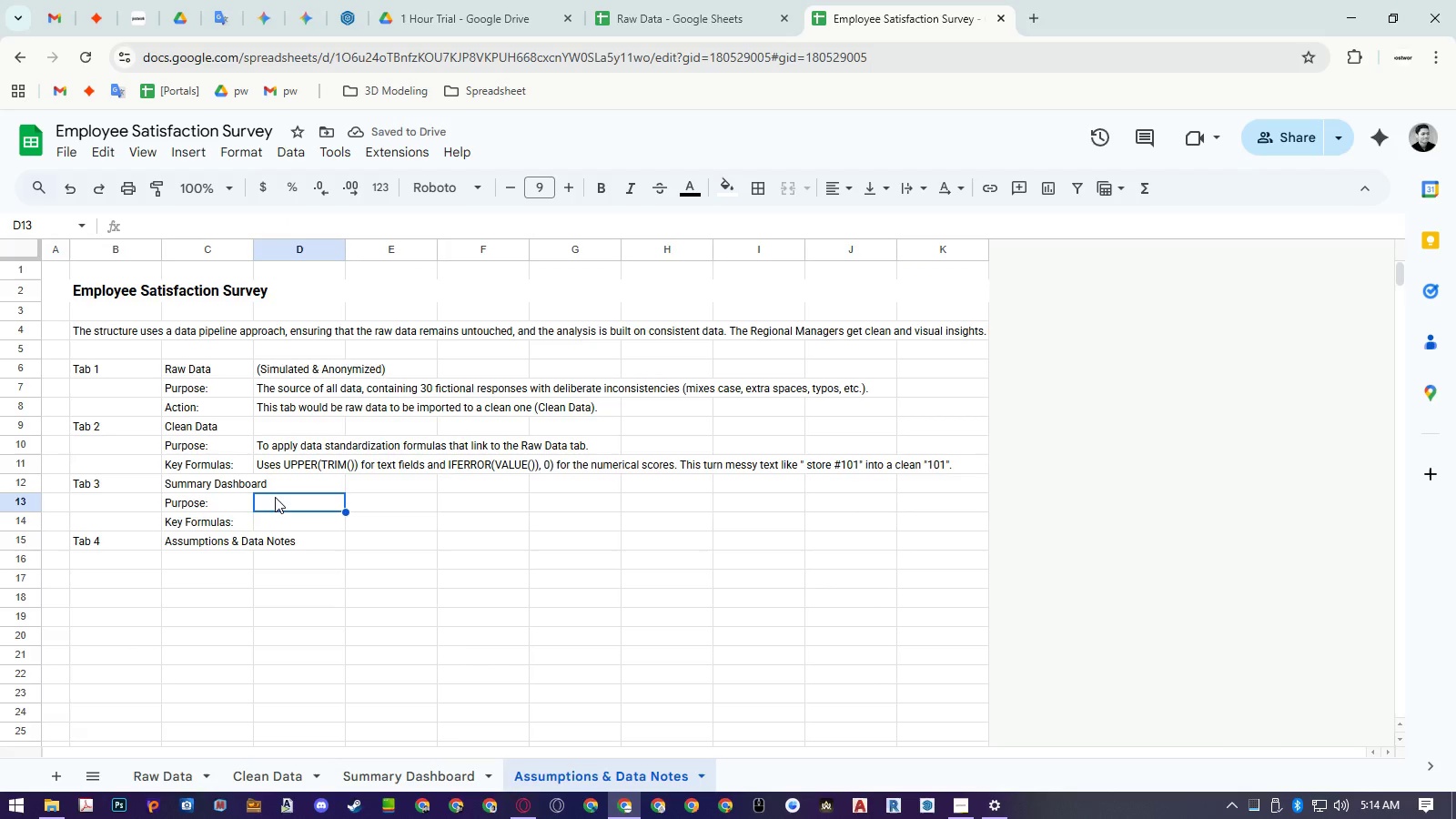 
type(The final reposr)
key(Backspace)
key(Backspace)
type(rting view for Regional Managers, fe)
key(Backspace)
key(Backspace)
 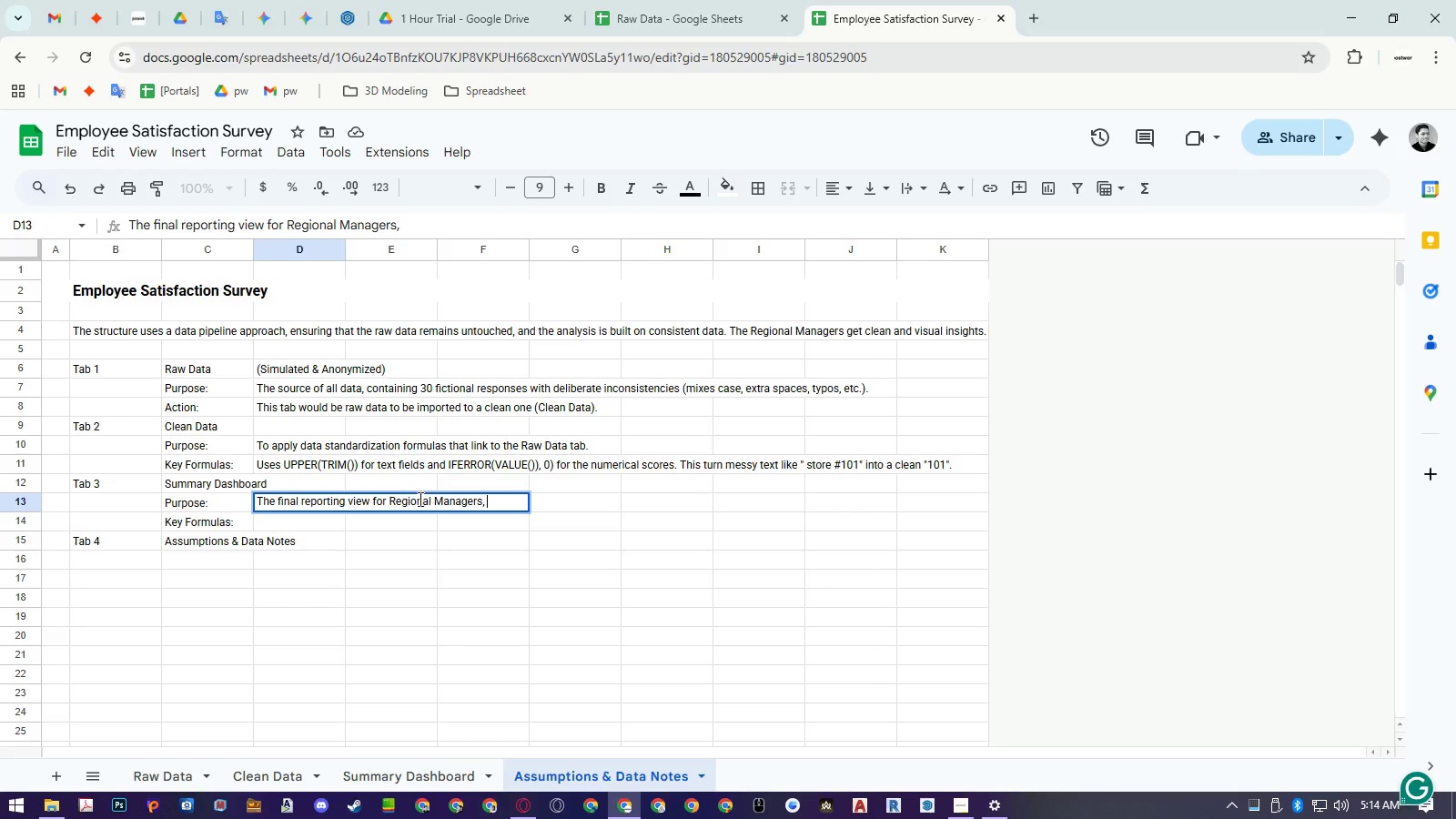 
left_click([418, 498])
 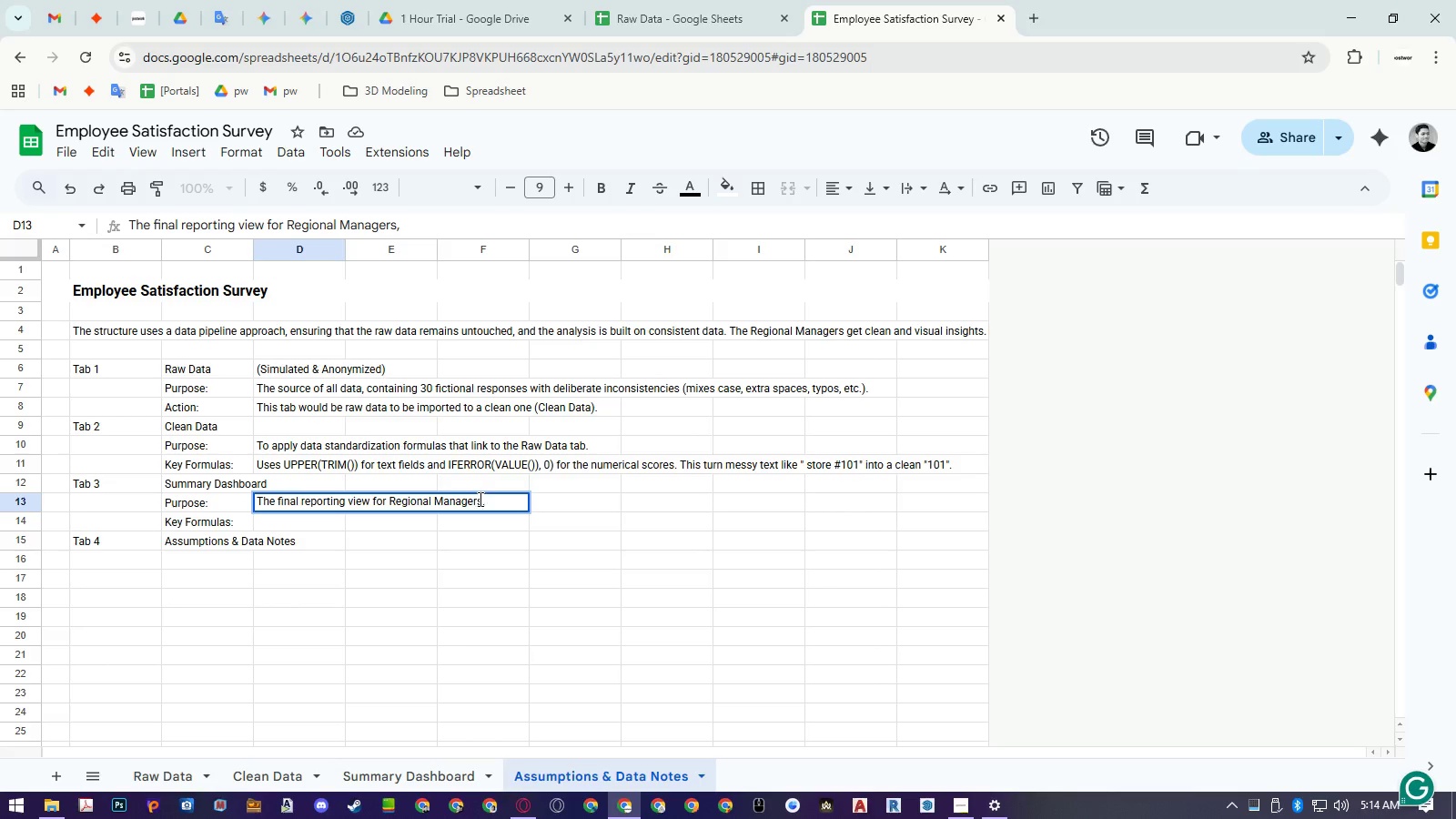 
left_click([516, 497])
 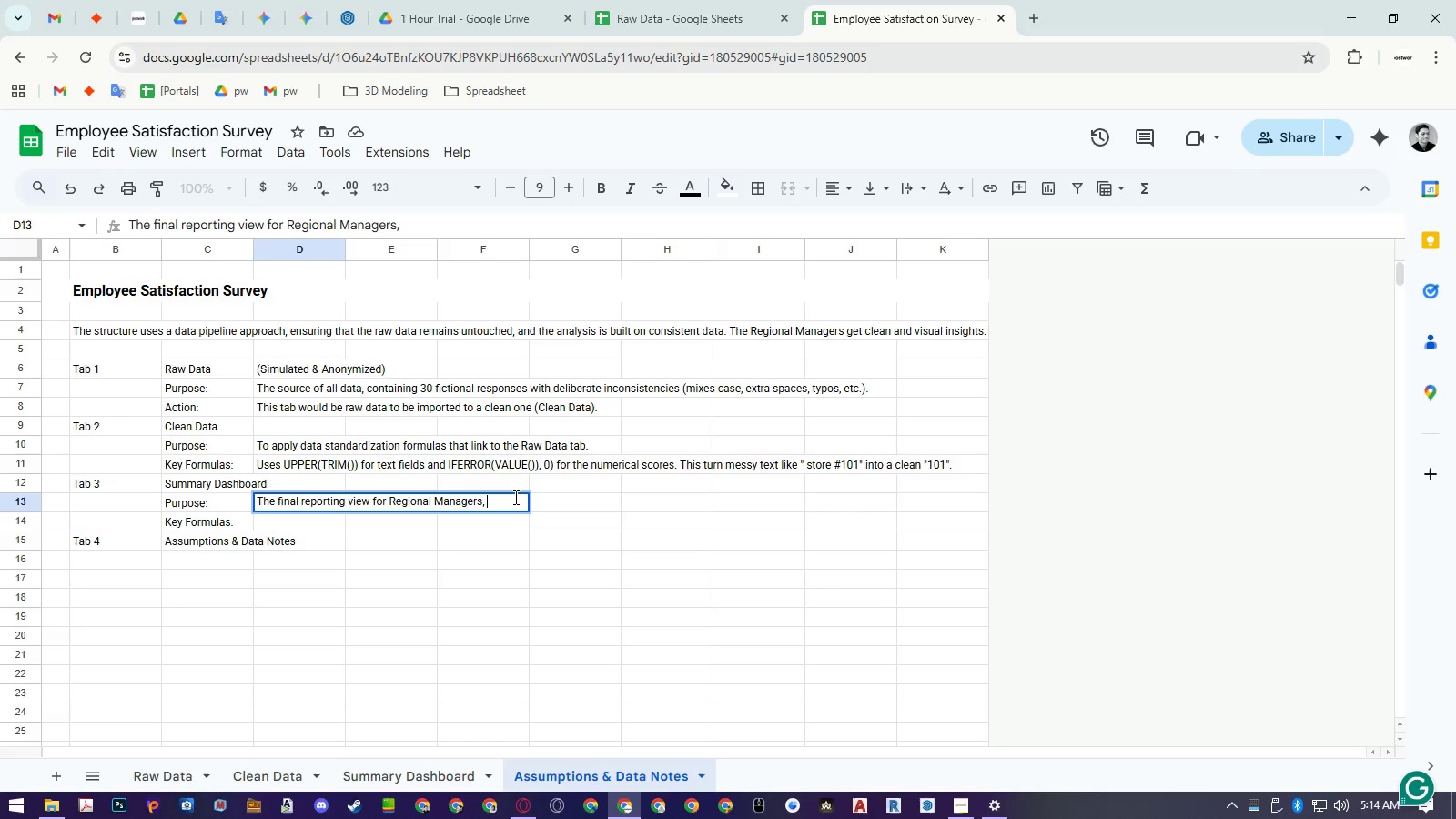 
type(featuring key aggregate )
key(Backspace)
type(d metrics and charts.)
 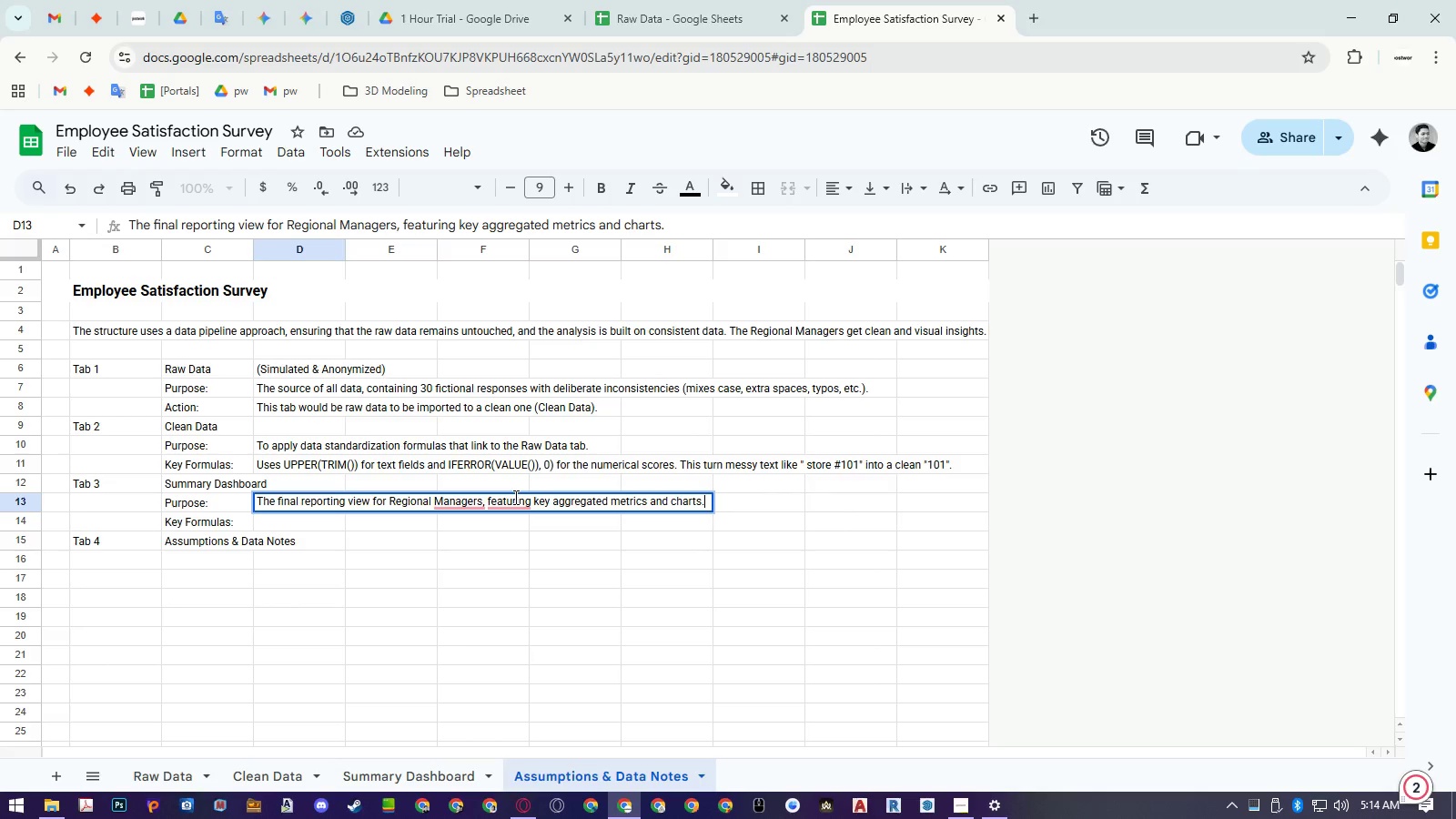 
left_click([470, 498])
 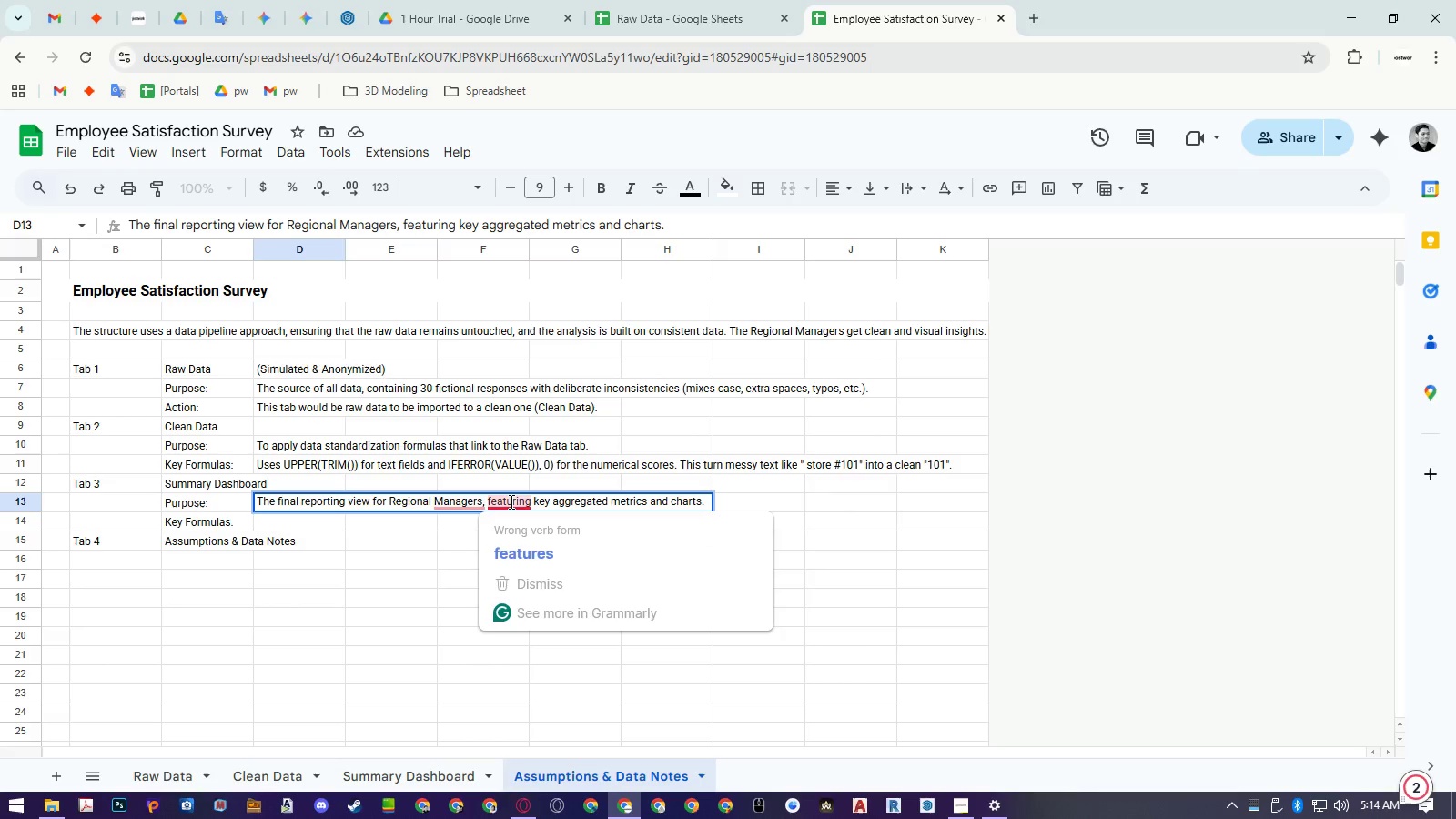 
left_click([523, 546])
 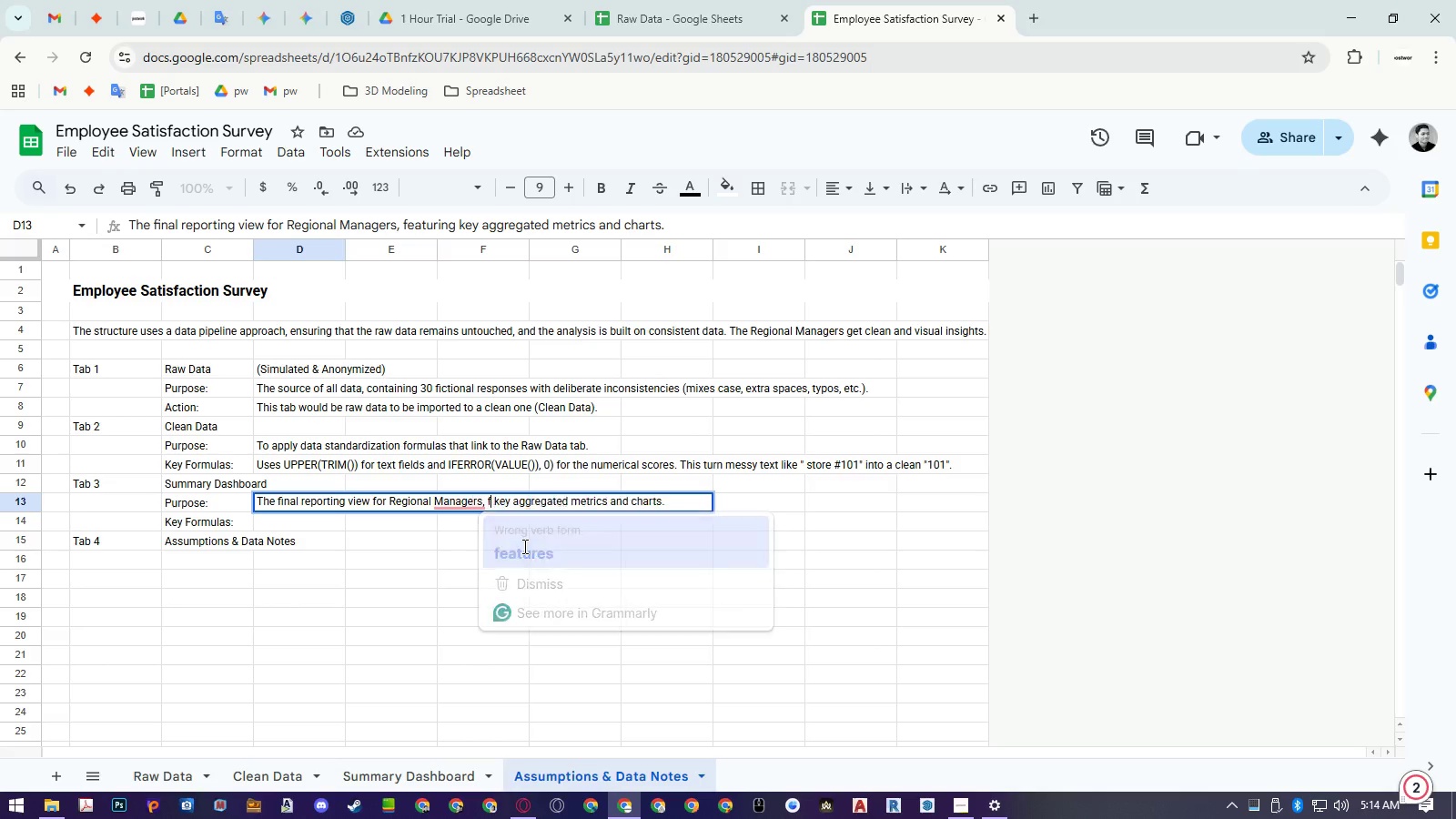 
key(Unknown)
 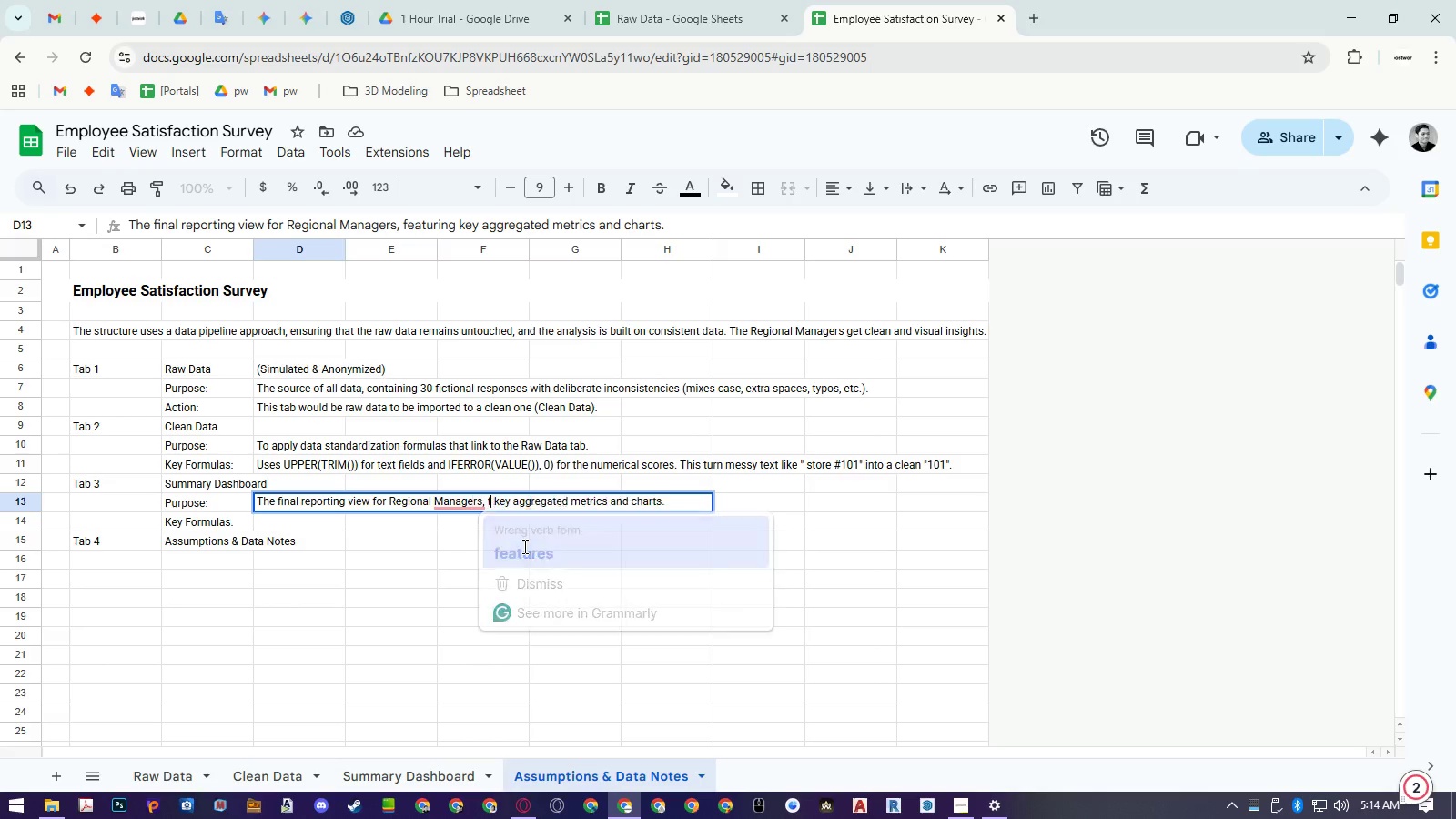 
key(Unknown)
 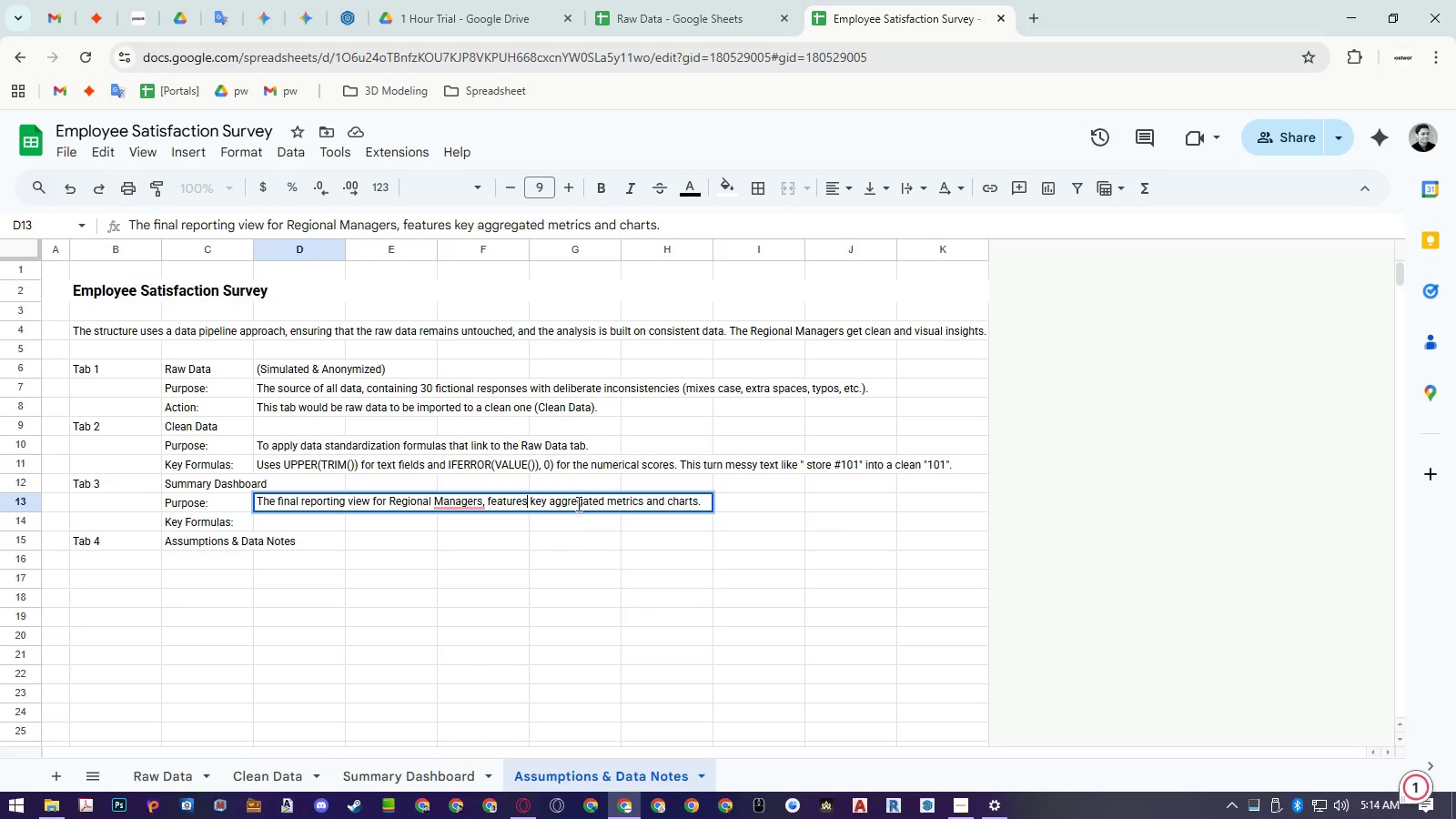 
key(Unknown)
 